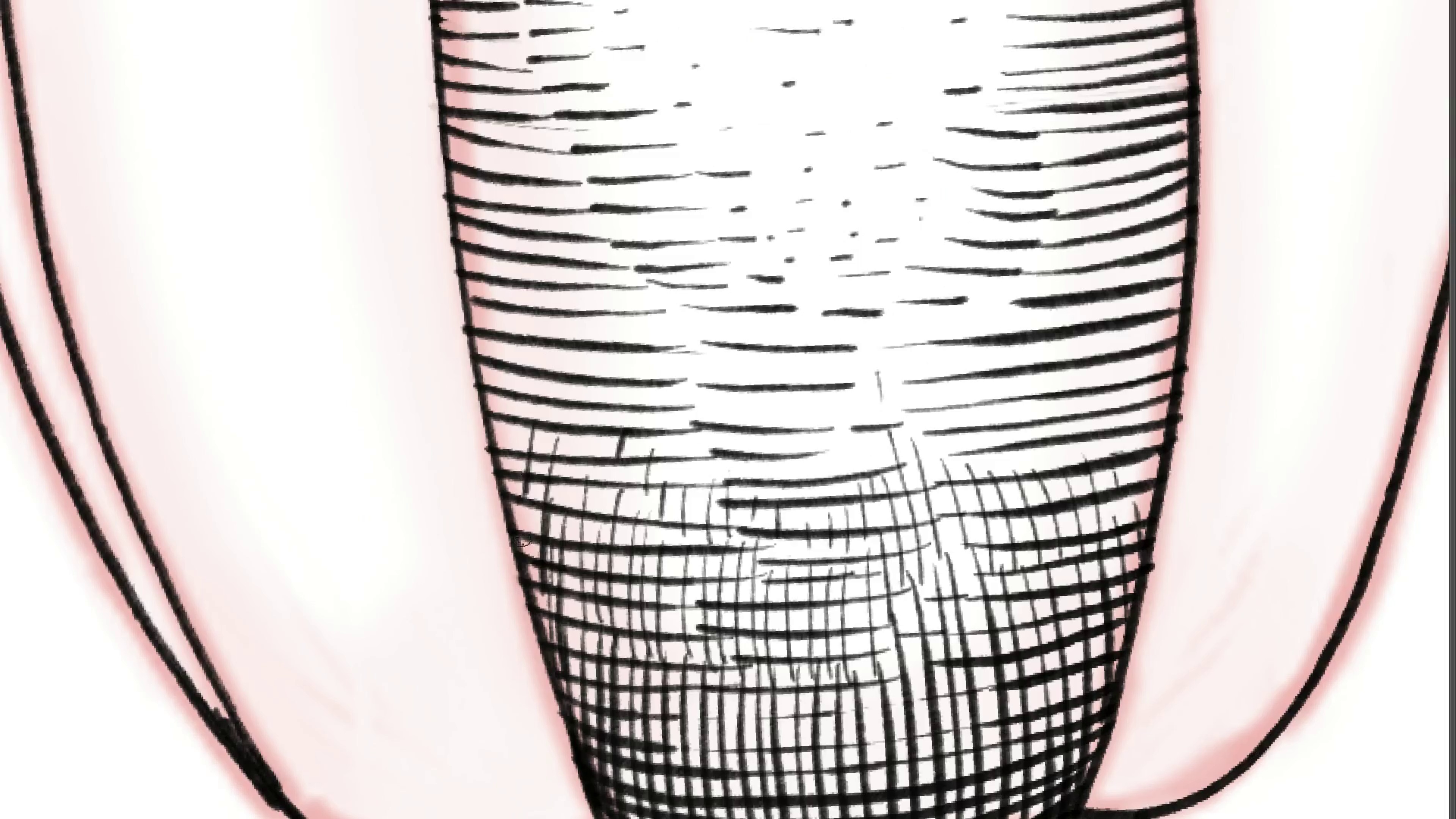 
hold_key(key=ControlLeft, duration=0.63)
 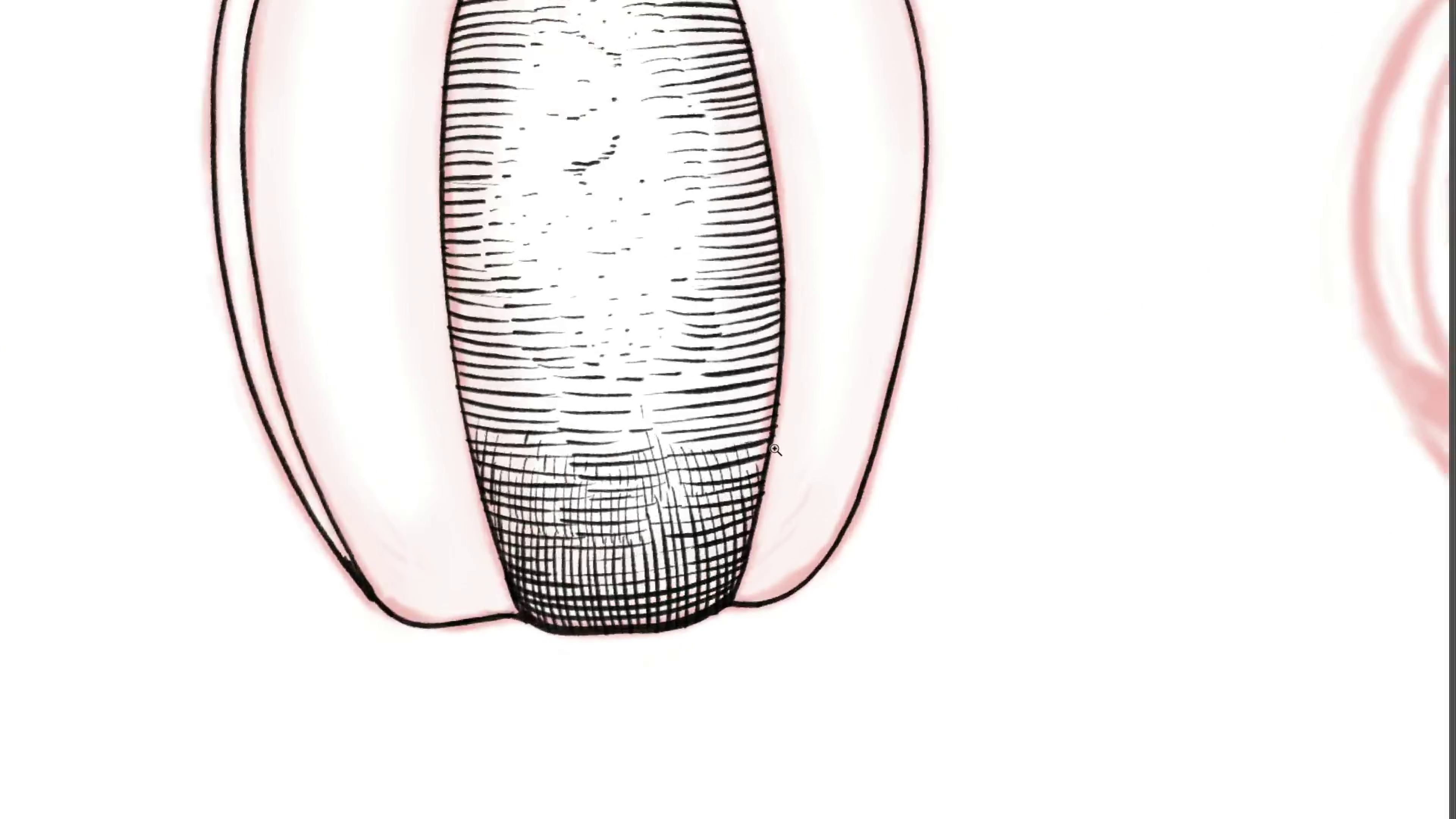 
hold_key(key=Space, duration=2.59)
 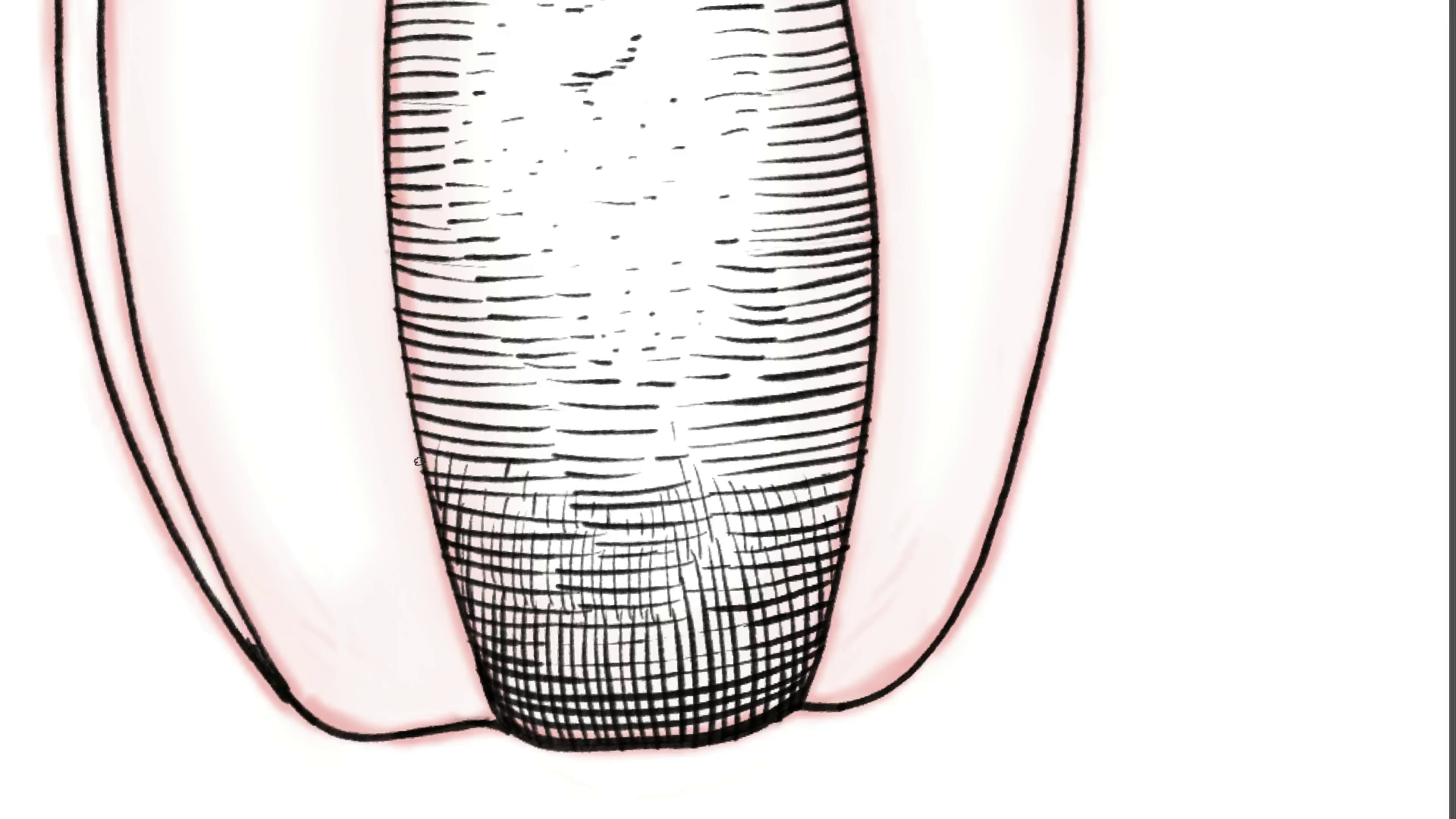 
left_click_drag(start_coordinate=[550, 429], to_coordinate=[494, 516])
 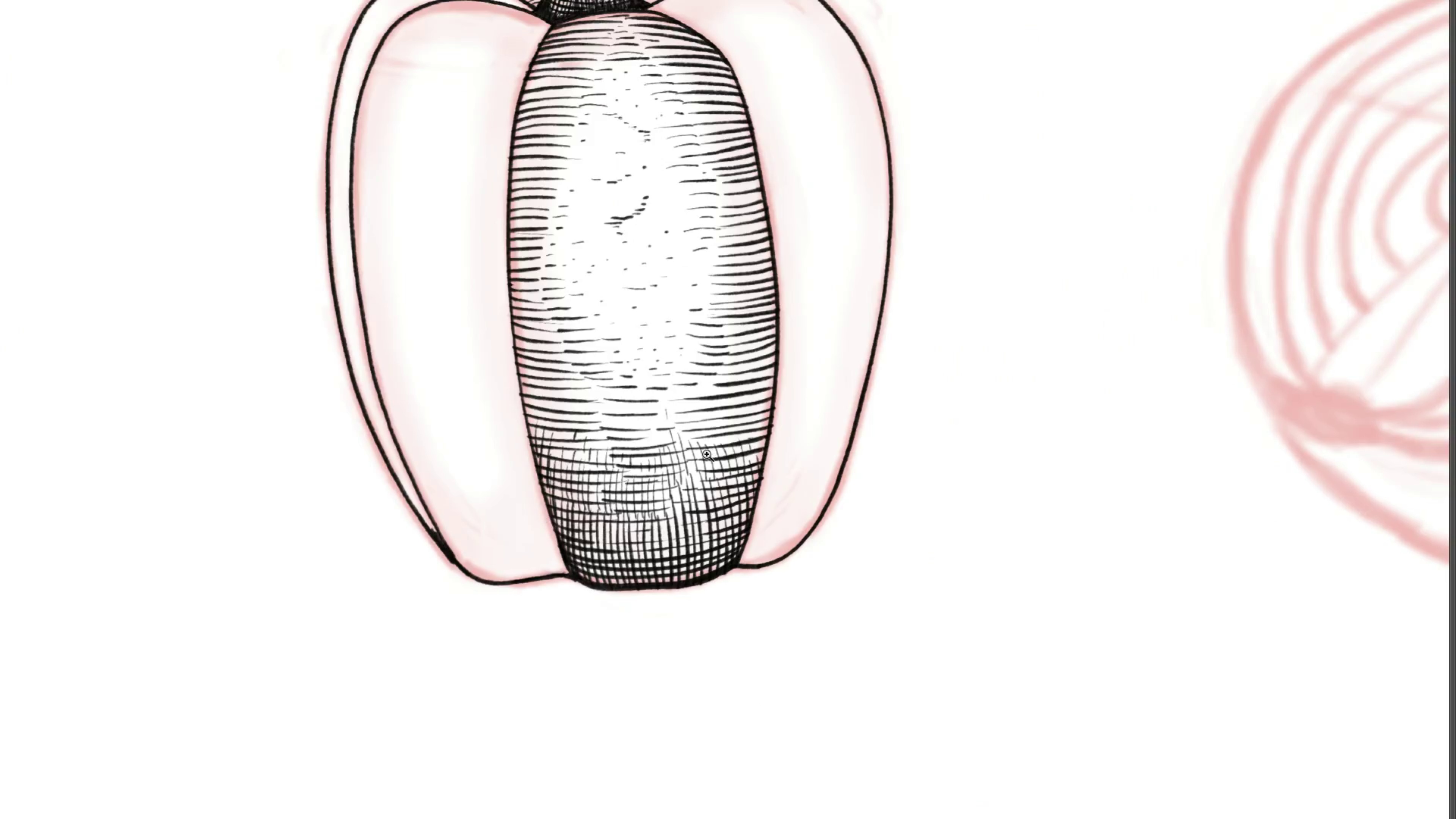 
hold_key(key=ControlLeft, duration=0.49)
left_click_drag(start_coordinate=[758, 421], to_coordinate=[776, 457])
 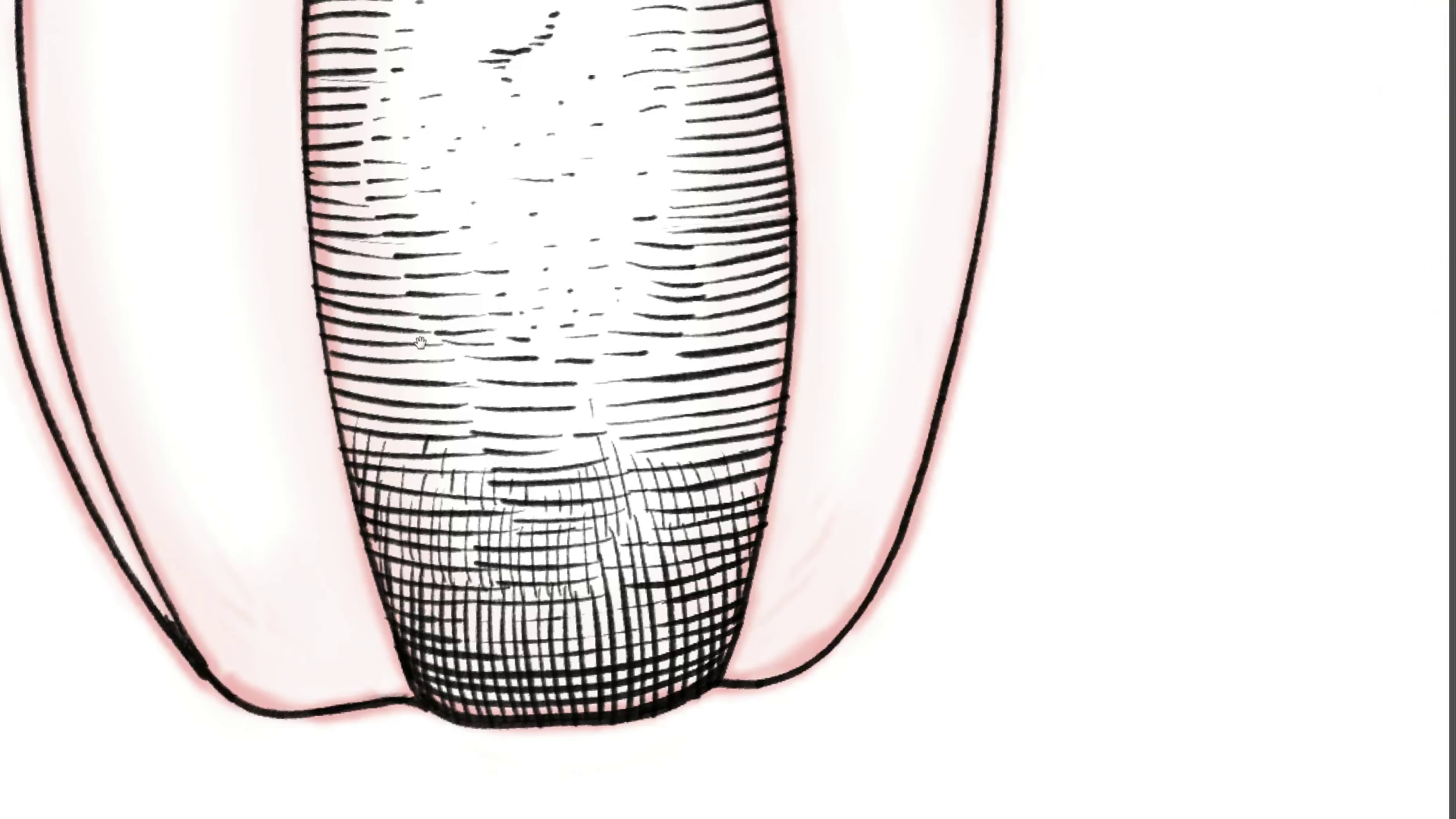 
left_click_drag(start_coordinate=[382, 355], to_coordinate=[464, 378])
 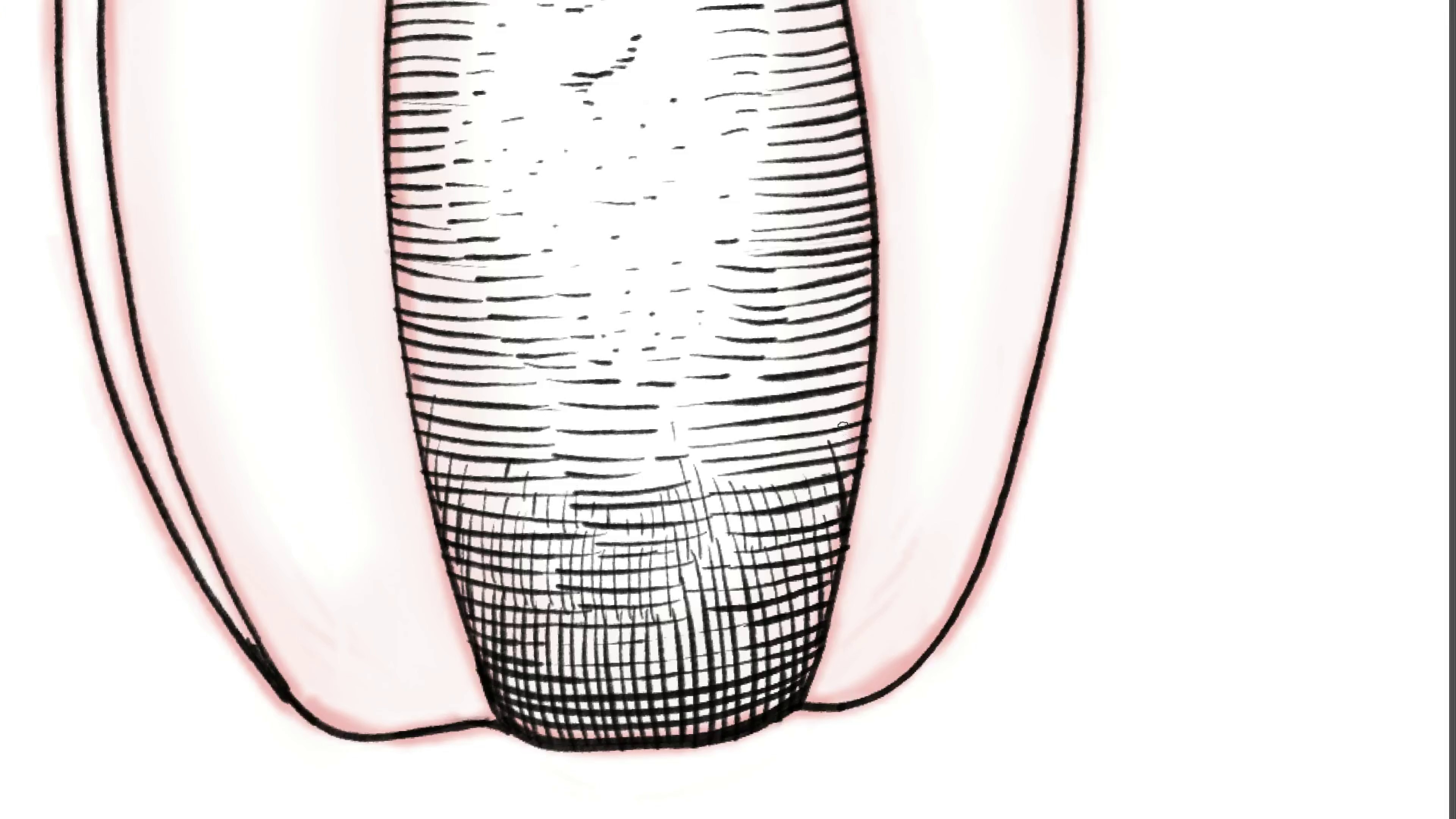 
hold_key(key=ControlLeft, duration=0.55)
 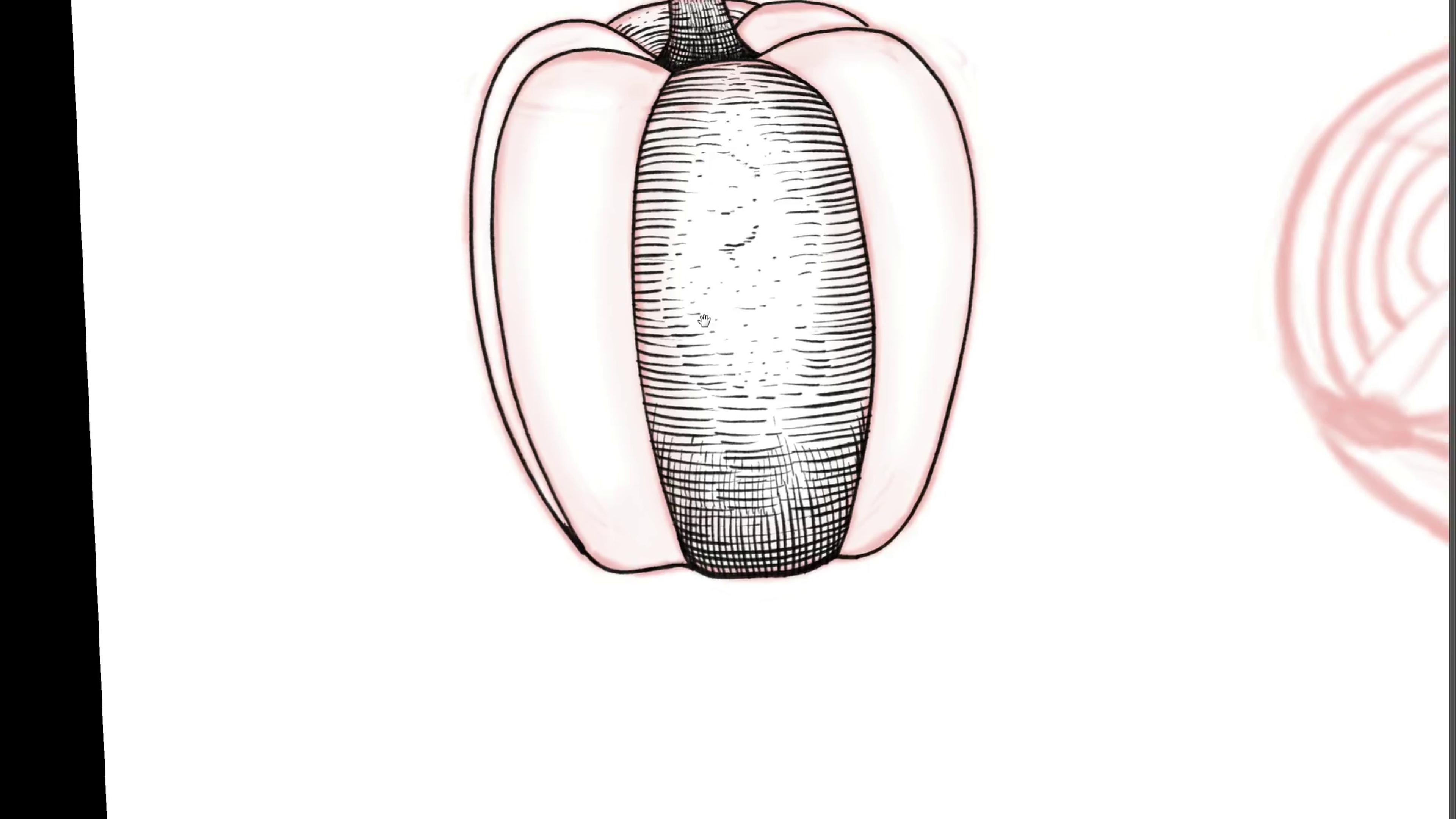 
hold_key(key=Space, duration=1.52)
 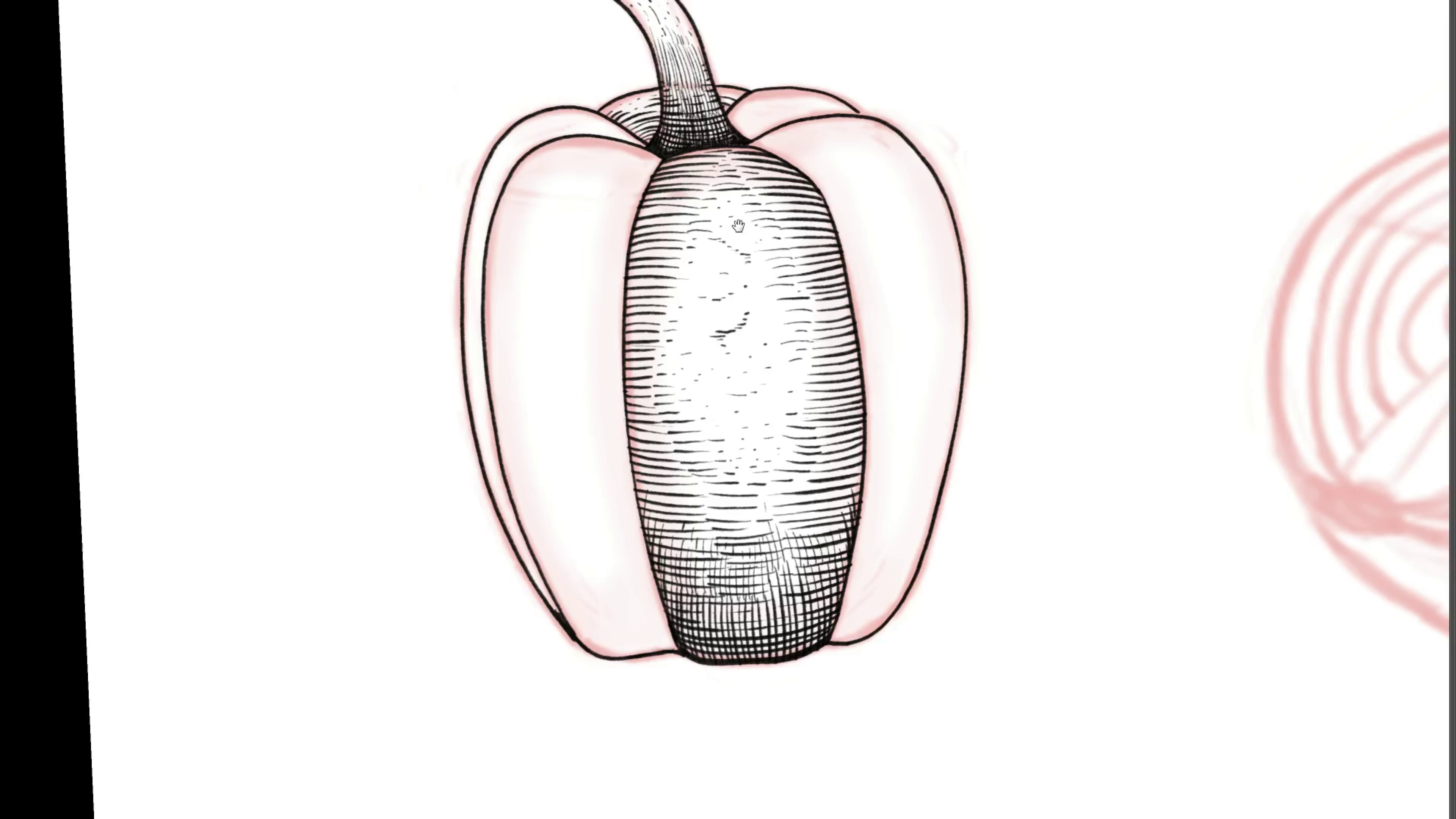 
left_click_drag(start_coordinate=[857, 383], to_coordinate=[818, 420])
 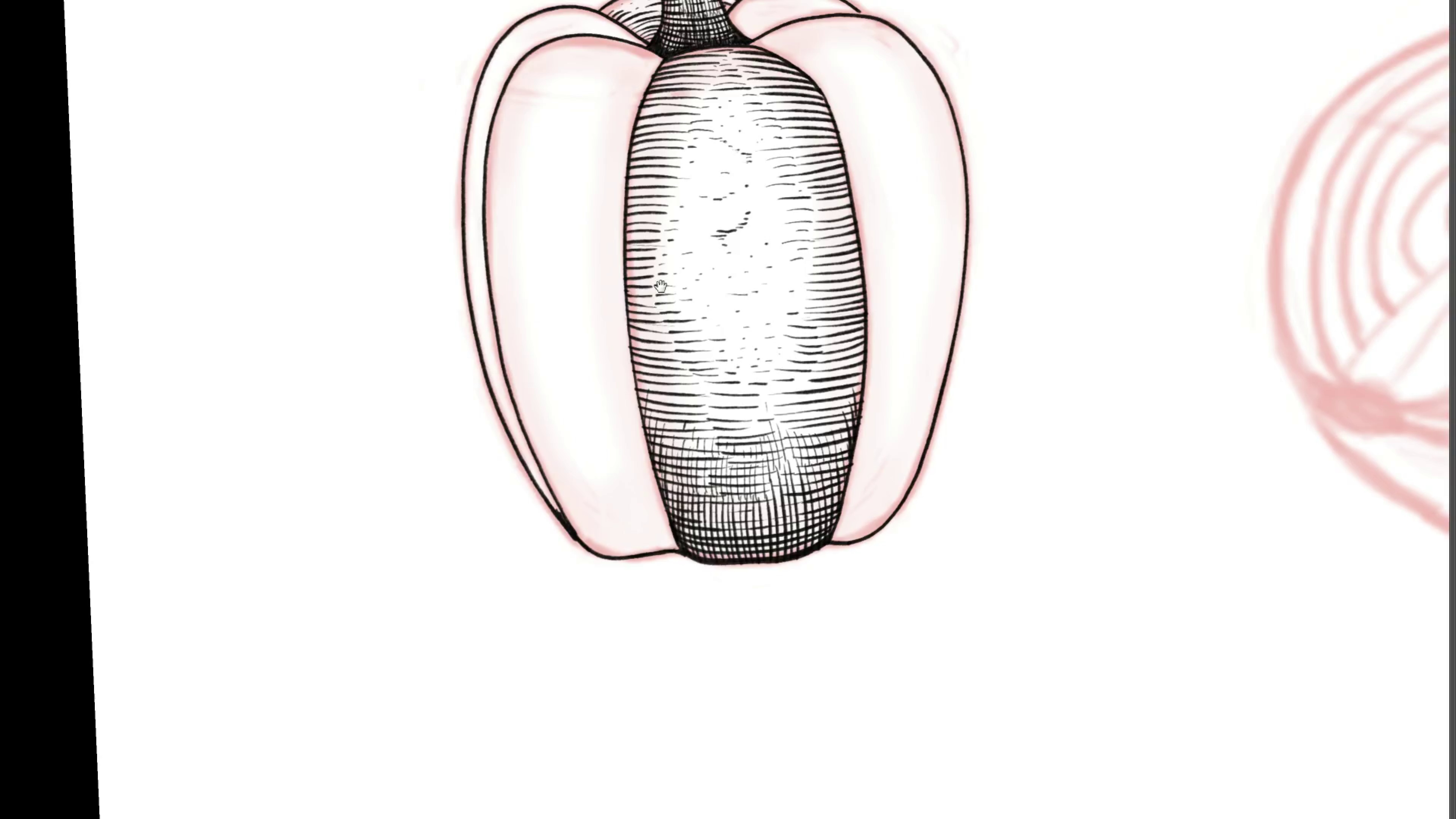 
left_click_drag(start_coordinate=[700, 234], to_coordinate=[699, 334])
 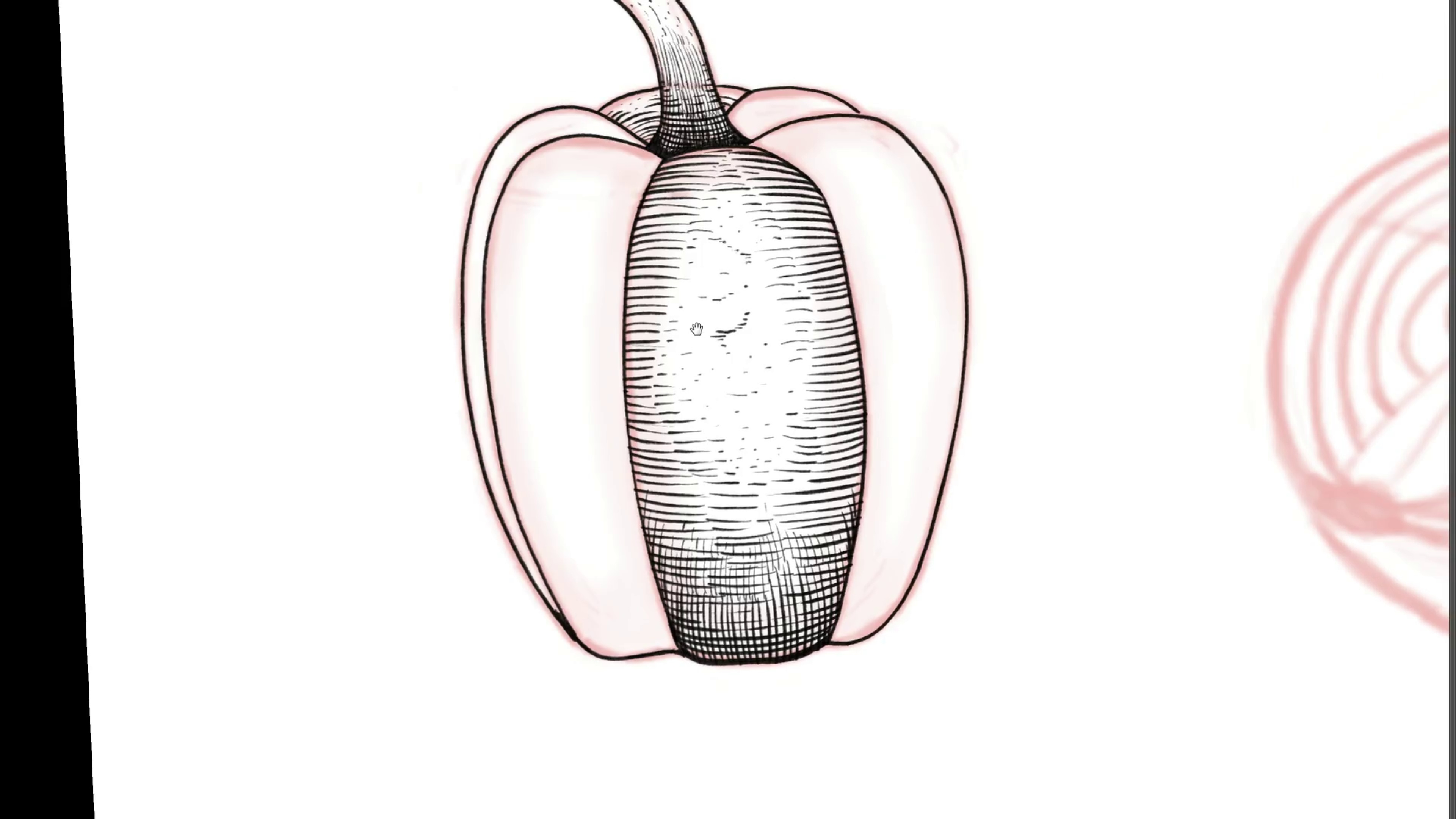 
hold_key(key=Space, duration=1.52)
 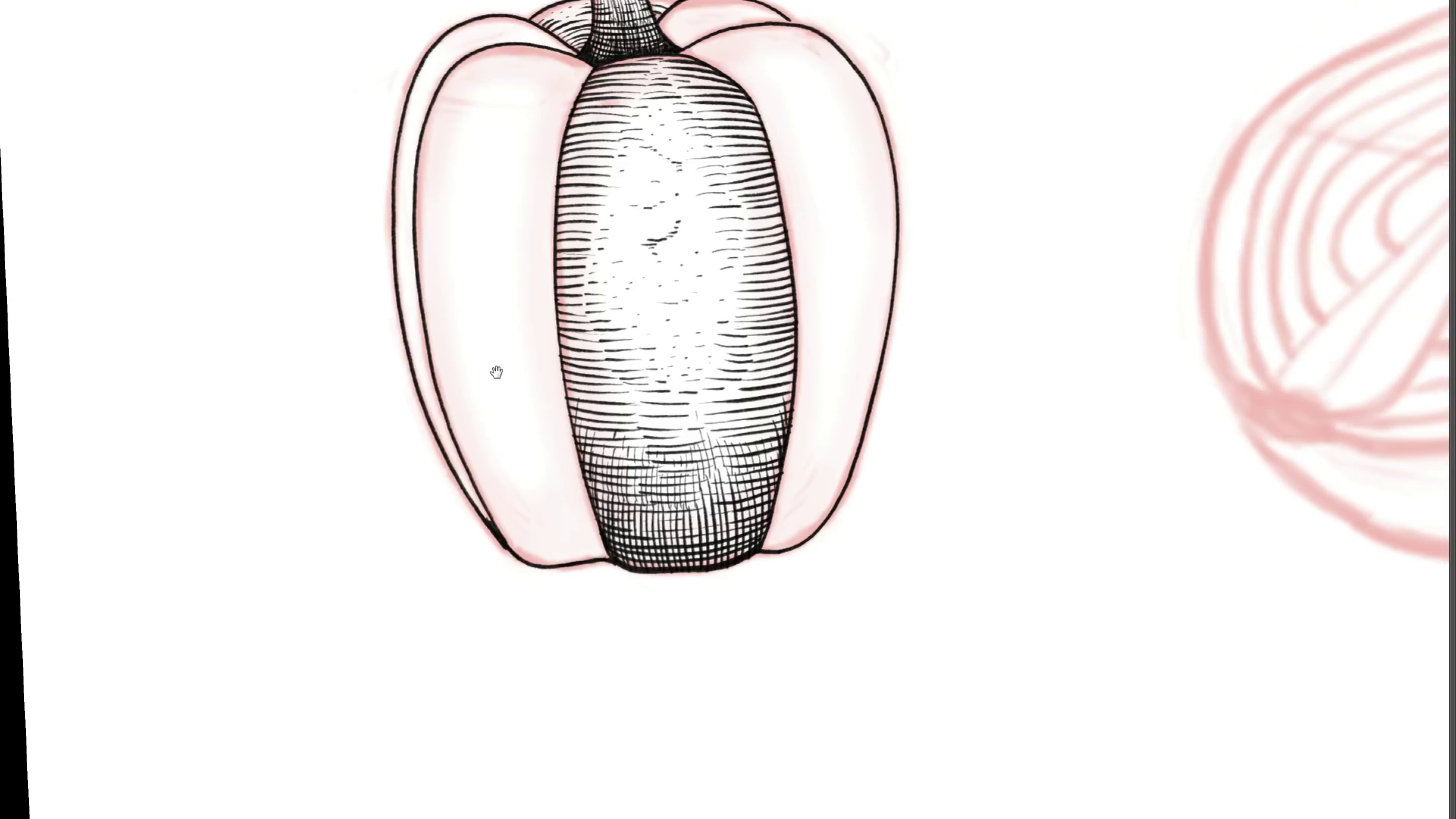 
hold_key(key=Space, duration=2.52)
 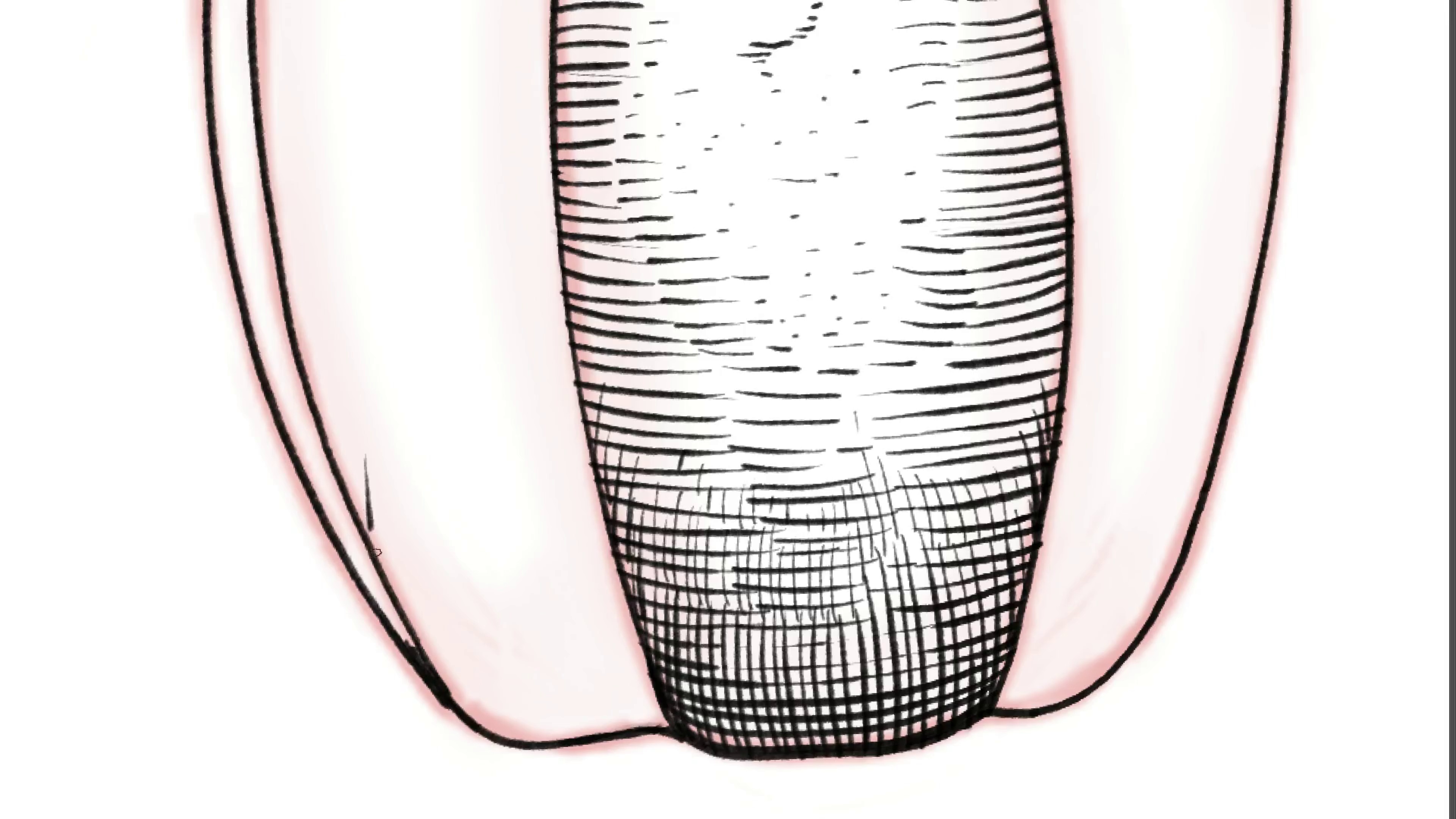 
left_click_drag(start_coordinate=[565, 464], to_coordinate=[495, 374])
 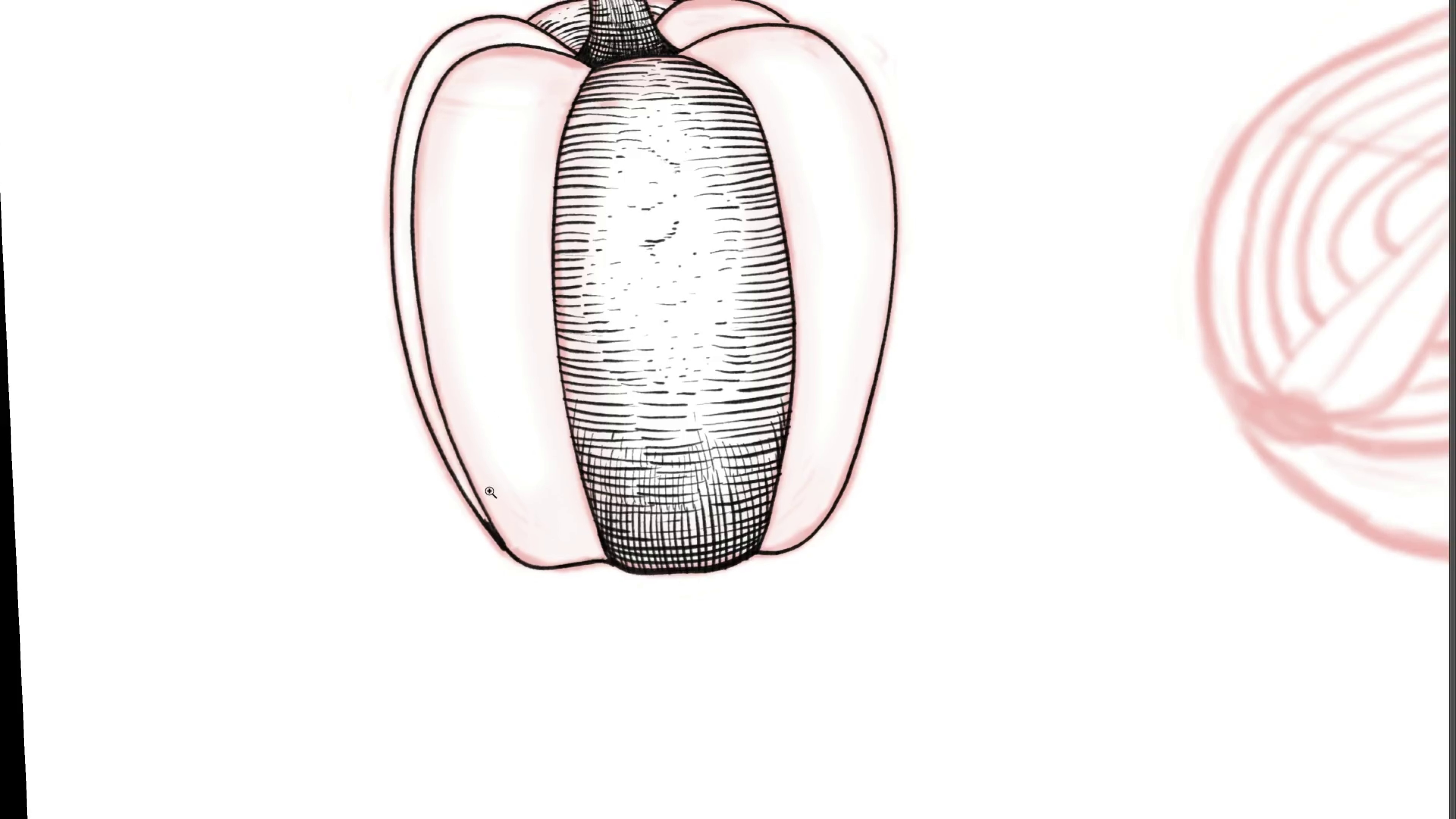 
hold_key(key=ControlLeft, duration=0.66)
left_click_drag(start_coordinate=[473, 387], to_coordinate=[501, 463])
 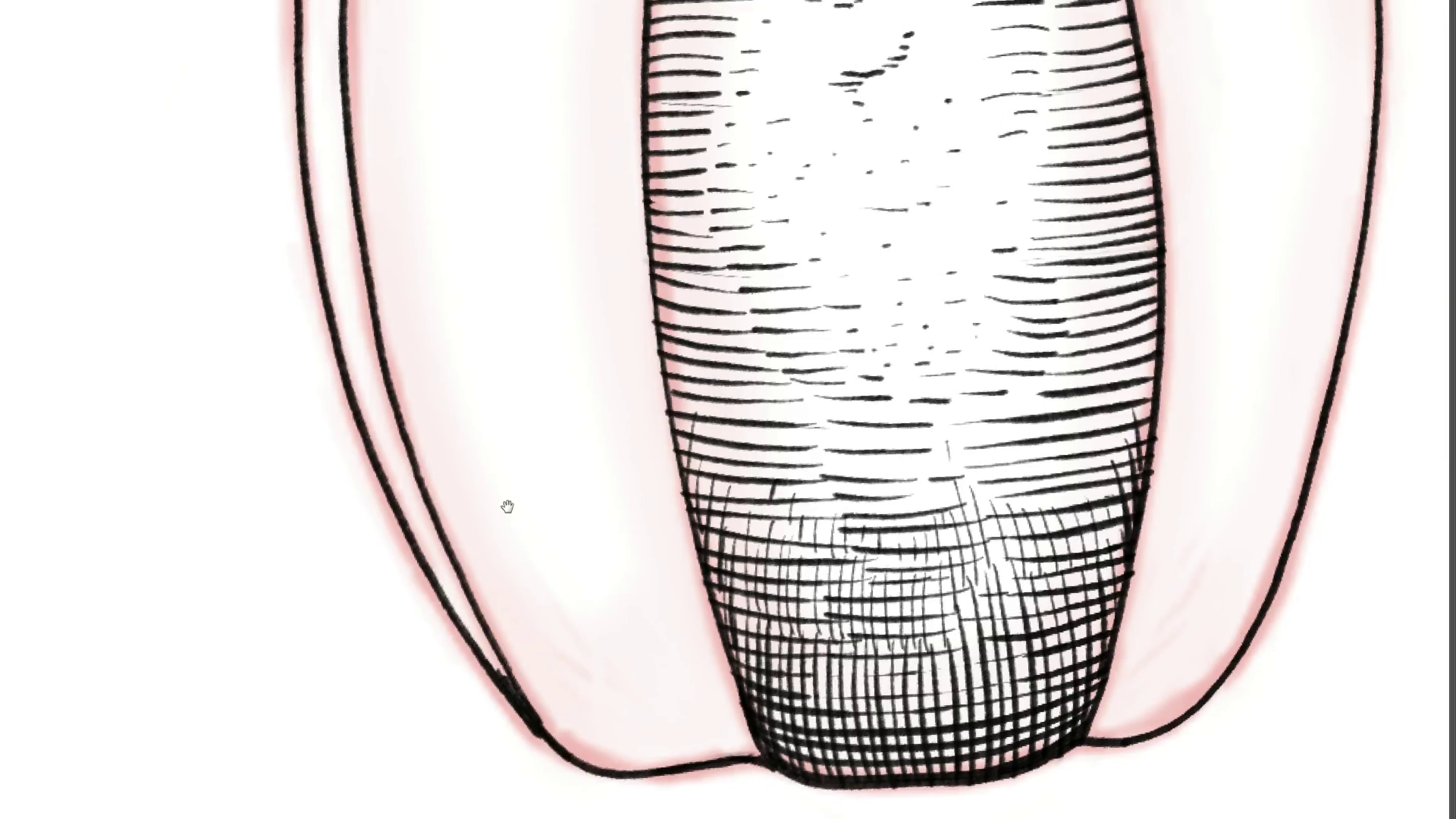 
left_click_drag(start_coordinate=[508, 509], to_coordinate=[416, 480])
 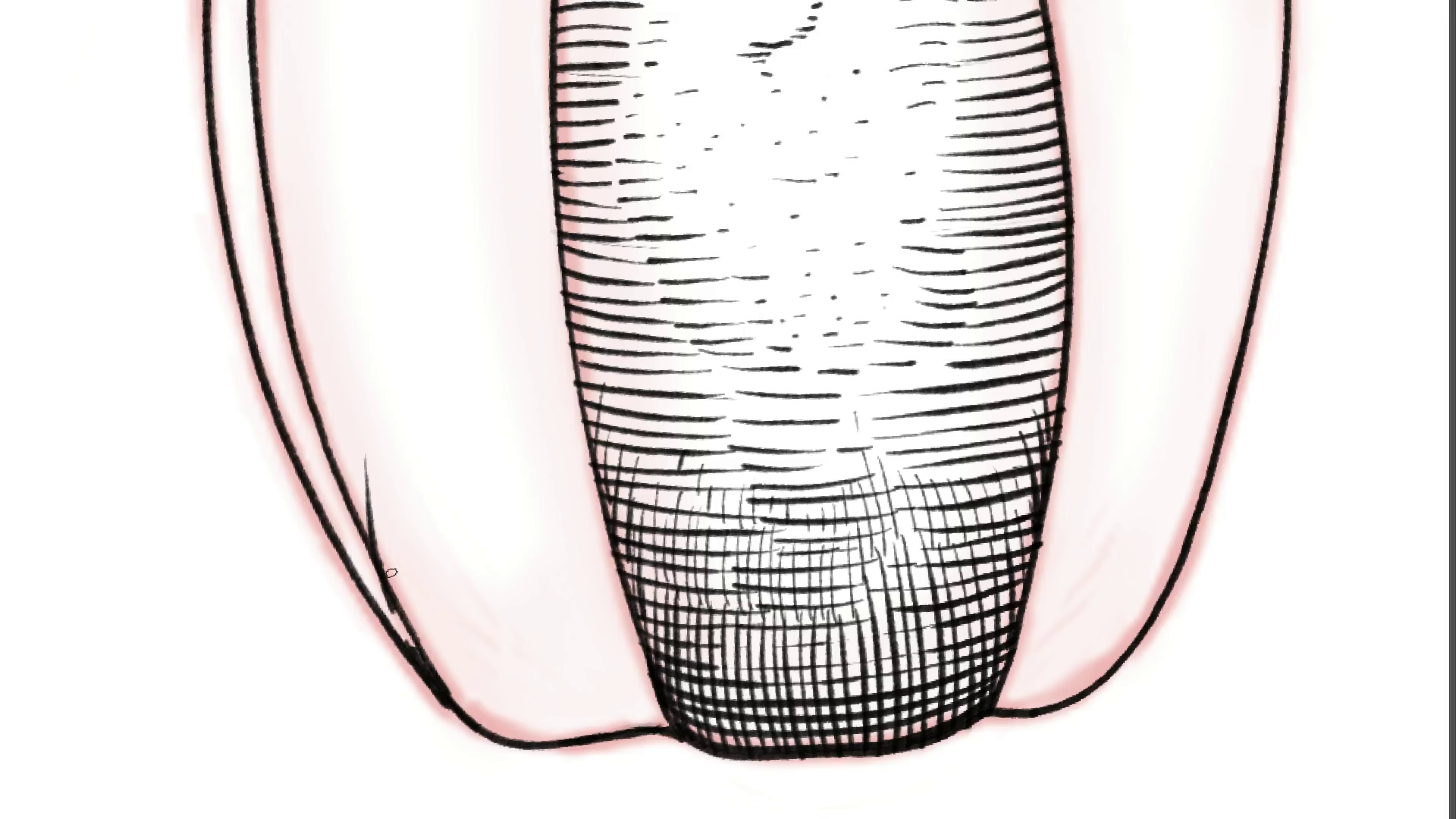 
key(Control+ControlLeft)
 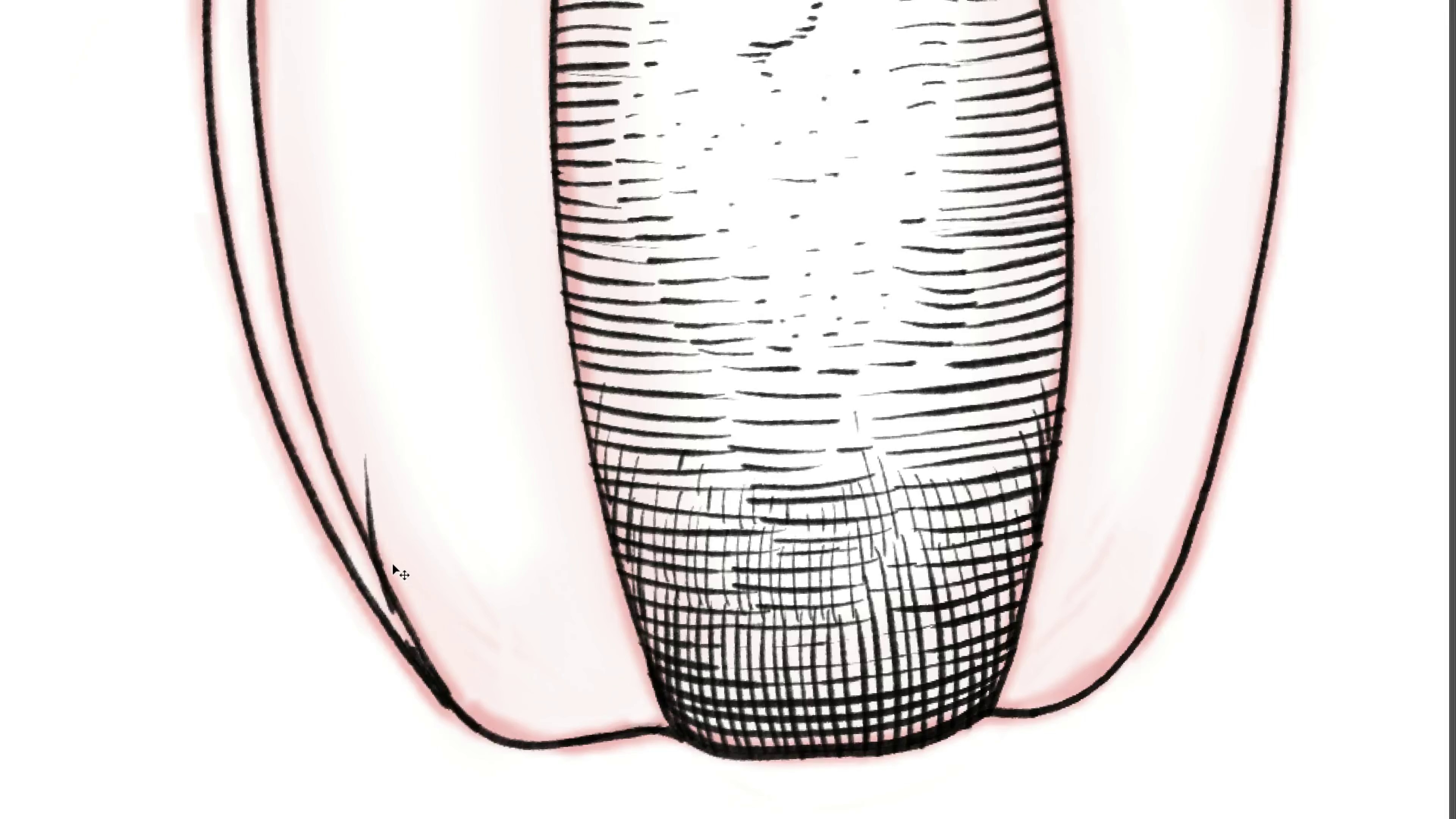 
key(Control+Z)
 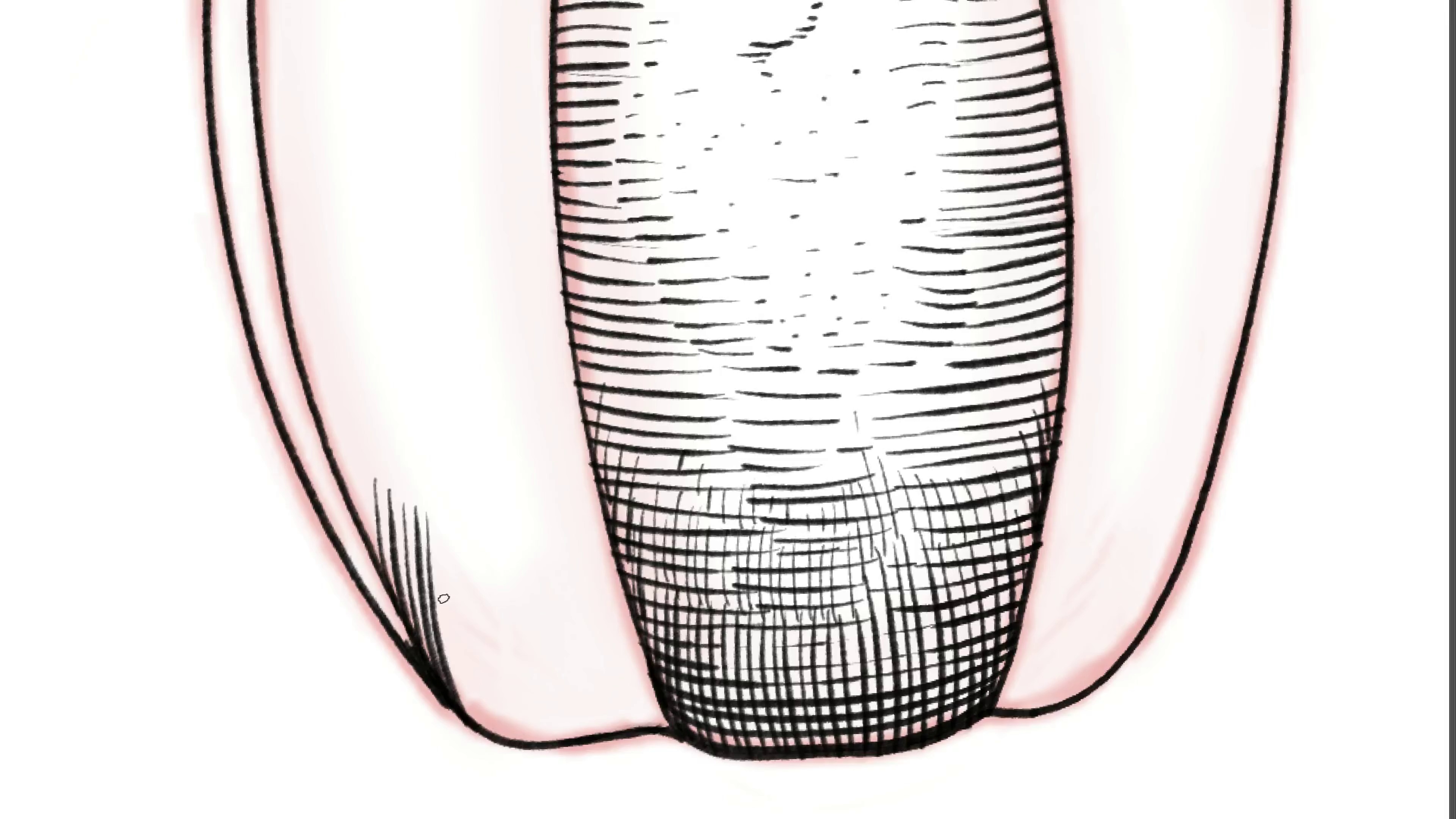 
wait(5.74)
 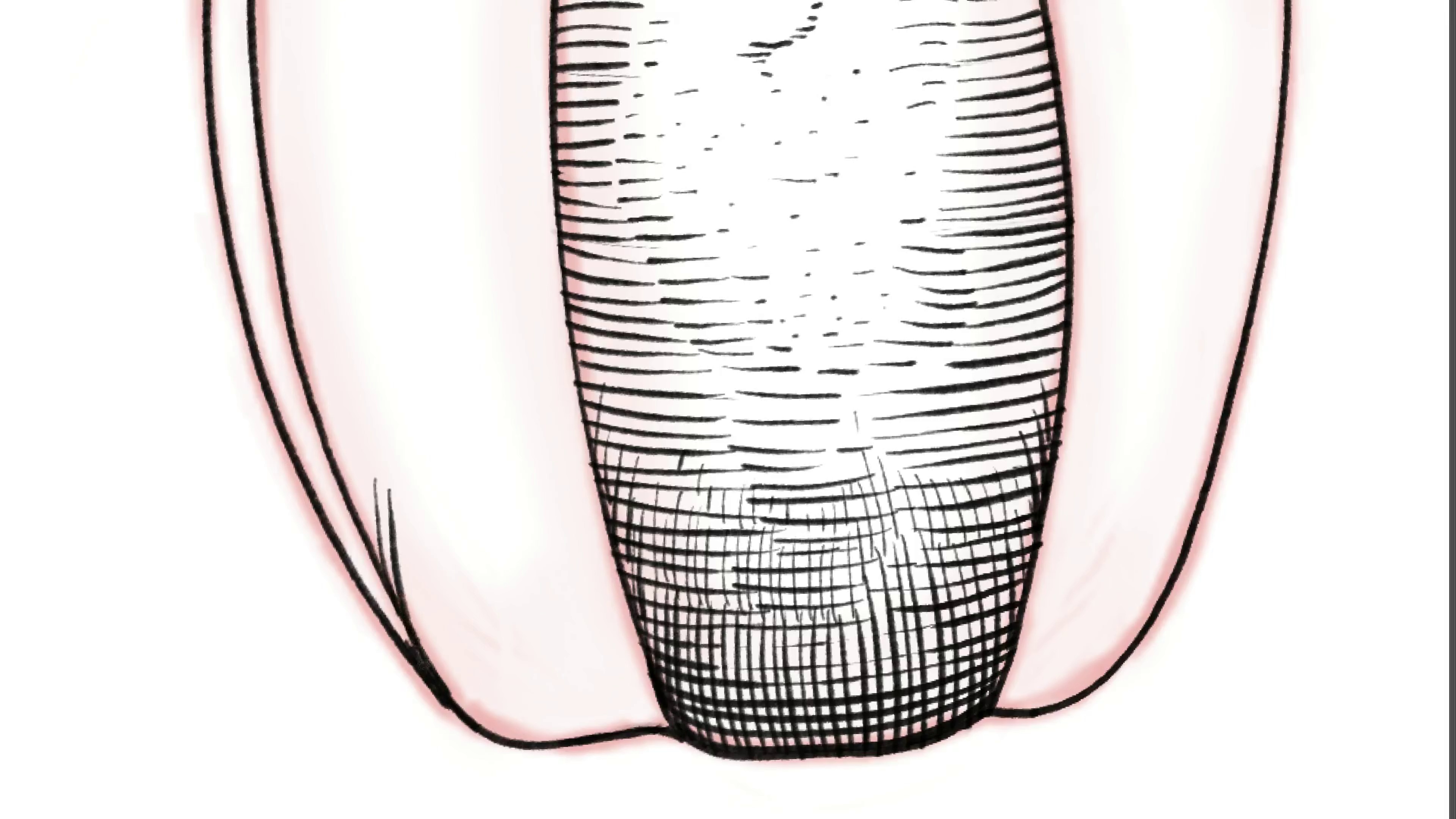 
hold_key(key=Space, duration=1.0)
 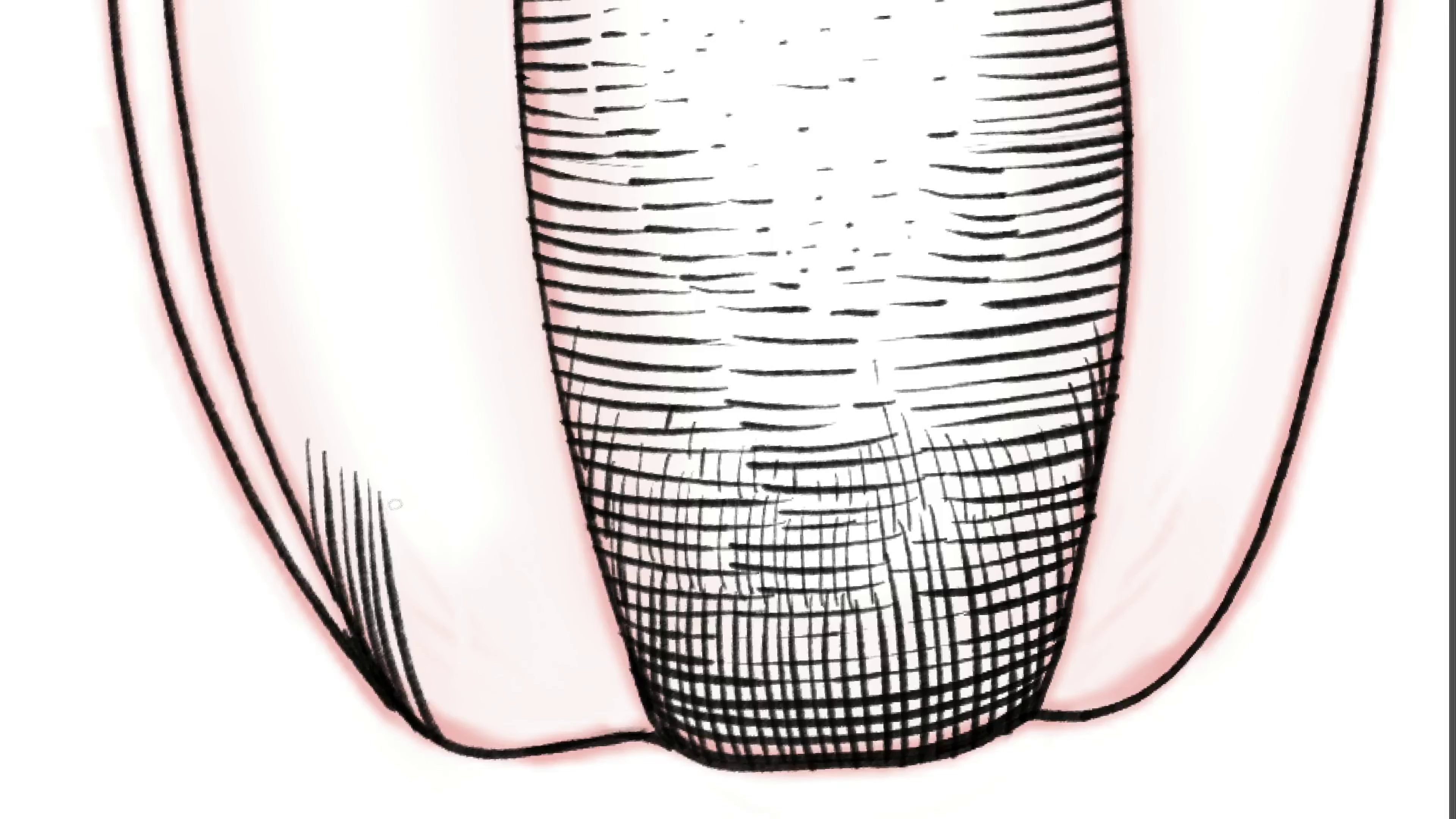 
left_click_drag(start_coordinate=[527, 563], to_coordinate=[485, 535])
 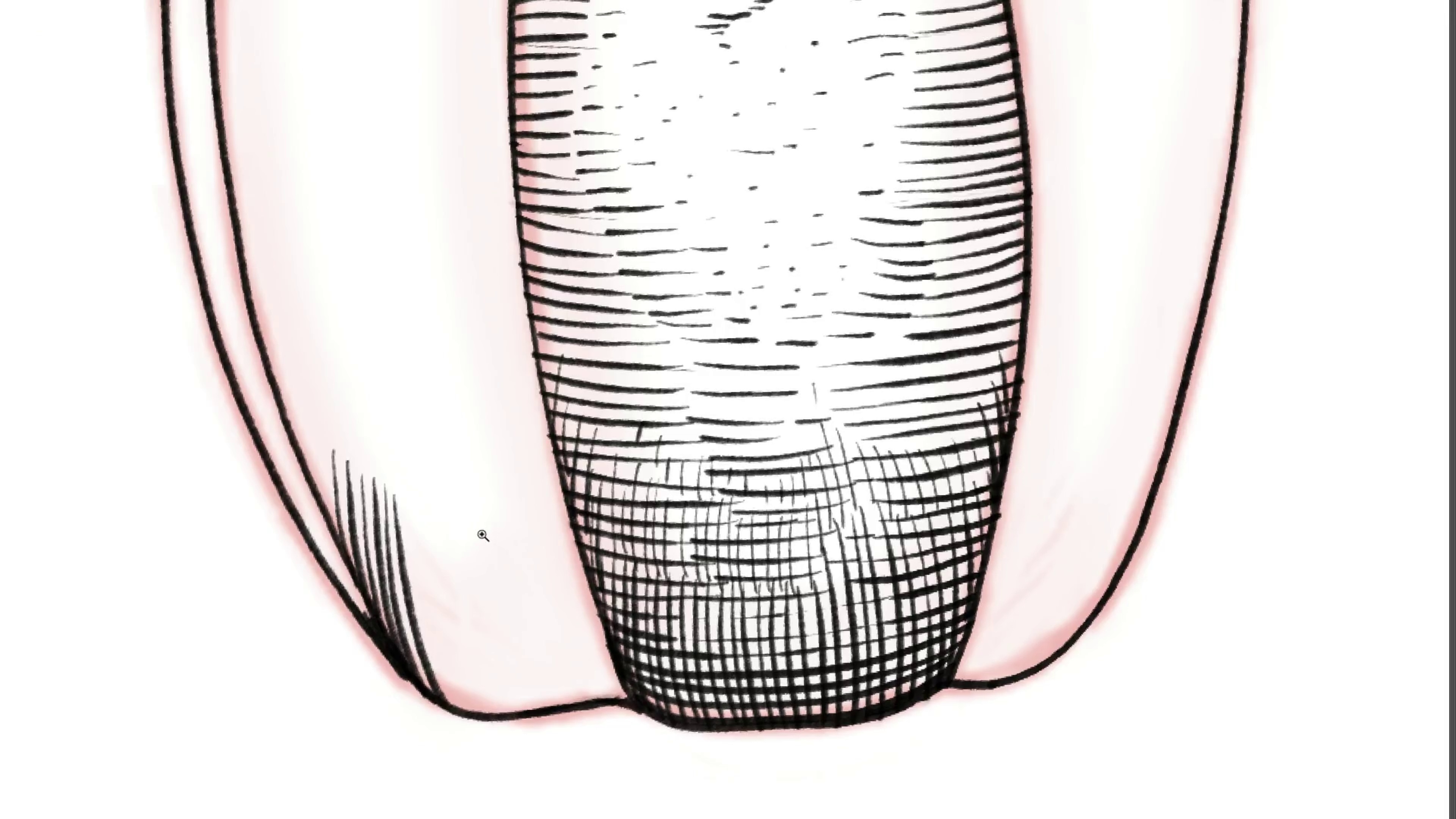 
hold_key(key=ControlLeft, duration=0.37)
left_click_drag(start_coordinate=[473, 515], to_coordinate=[485, 526])
 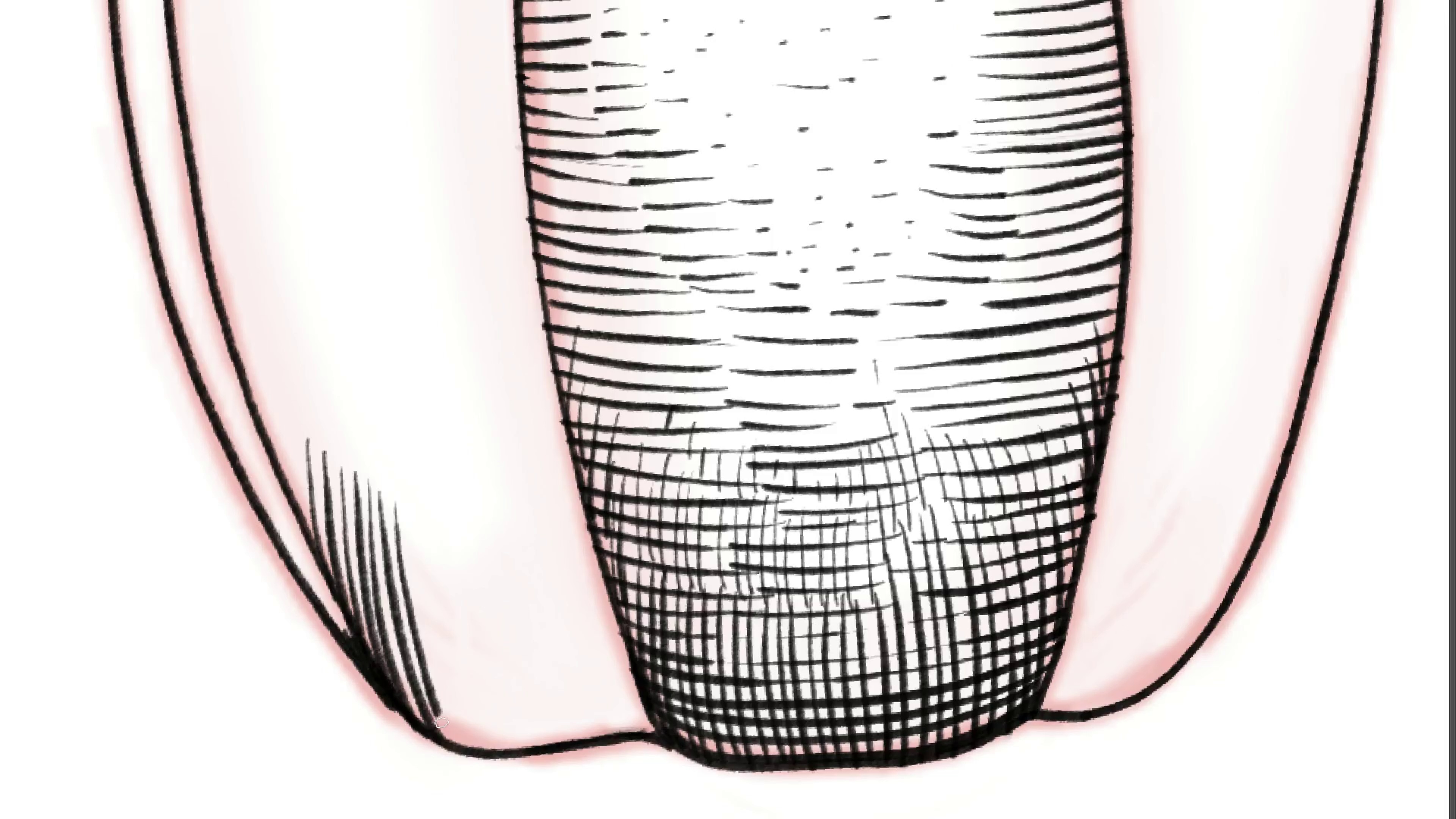 
key(Control+ControlLeft)
 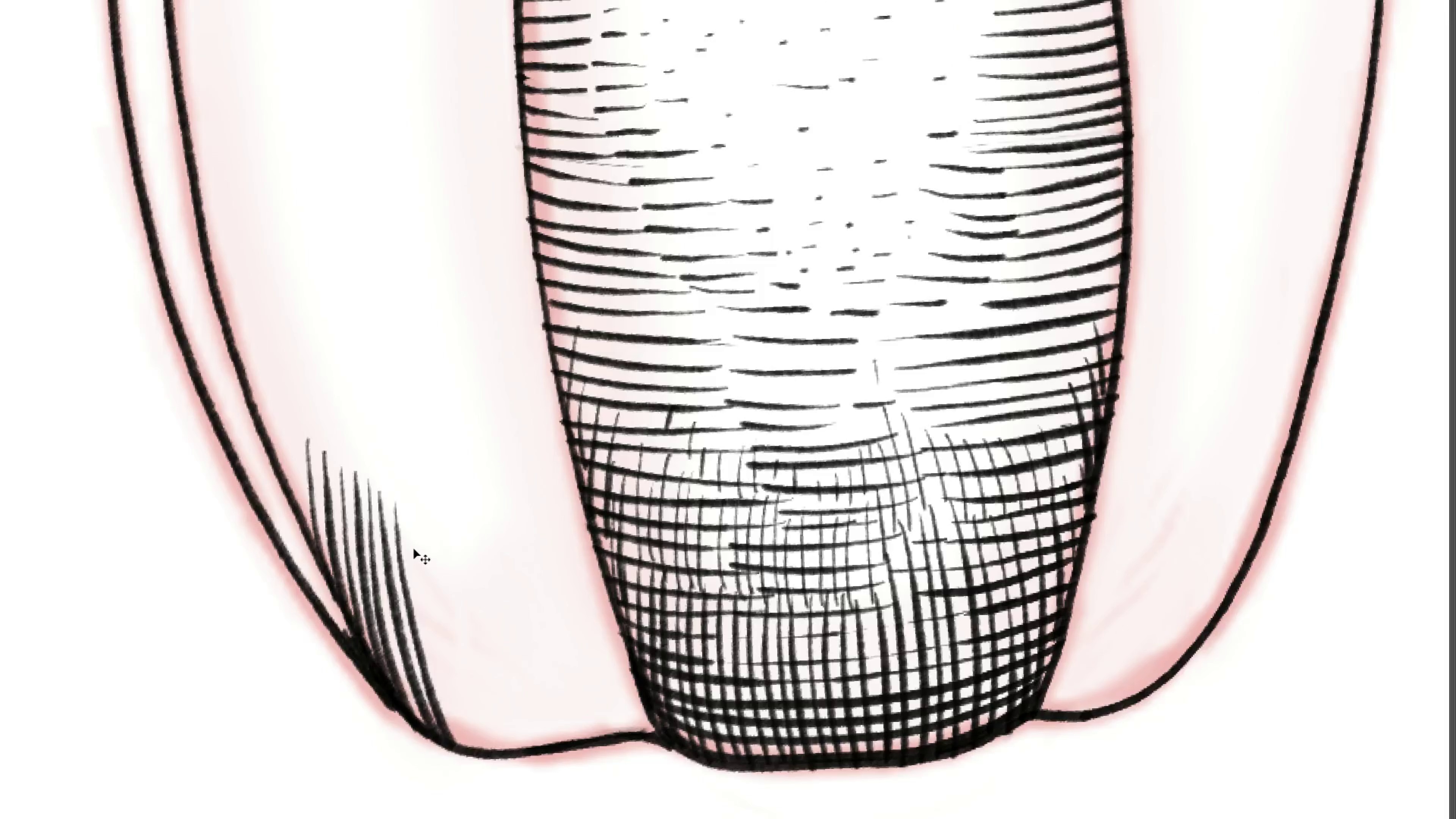 
key(Control+Z)
 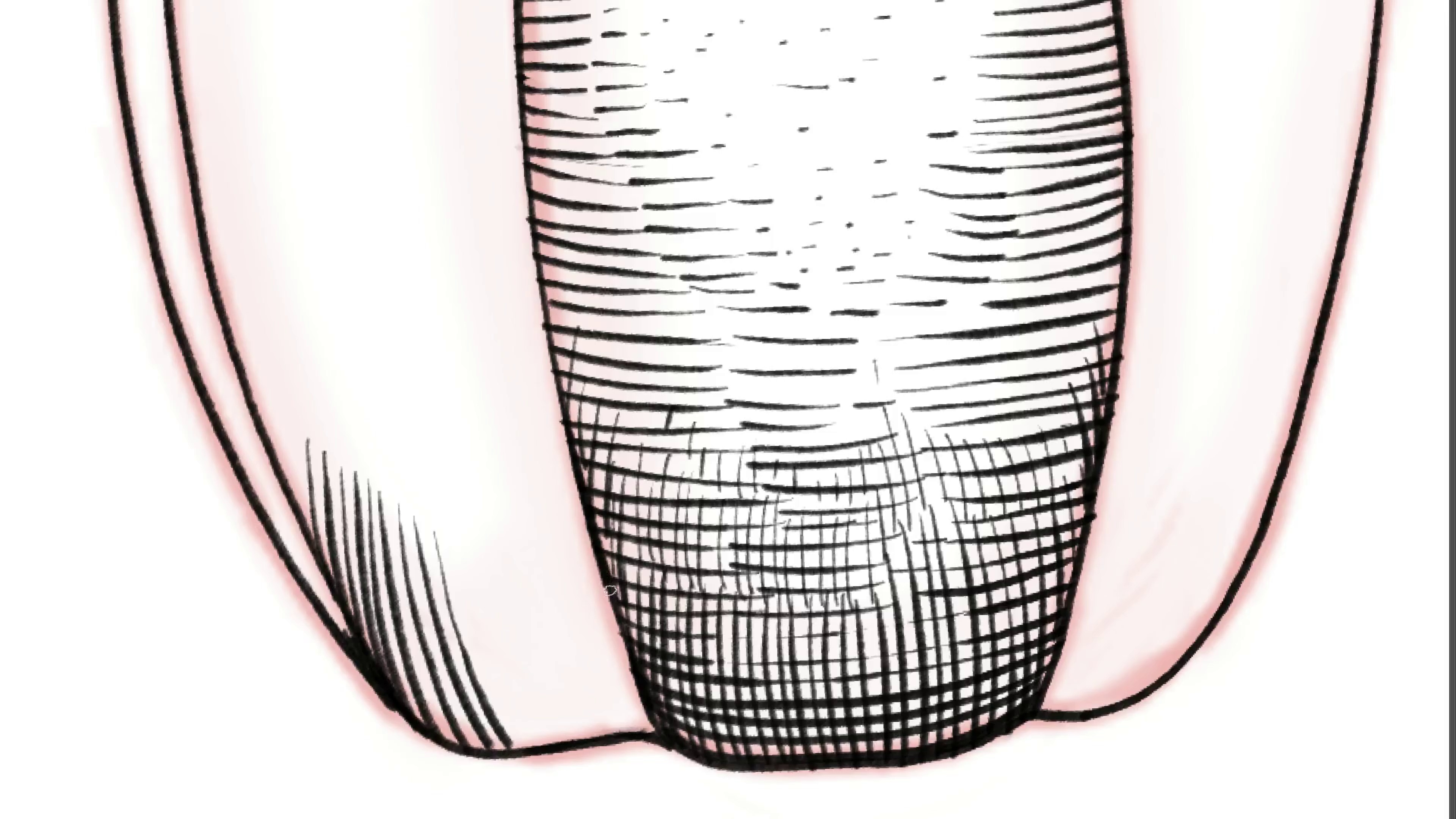 
wait(6.95)
 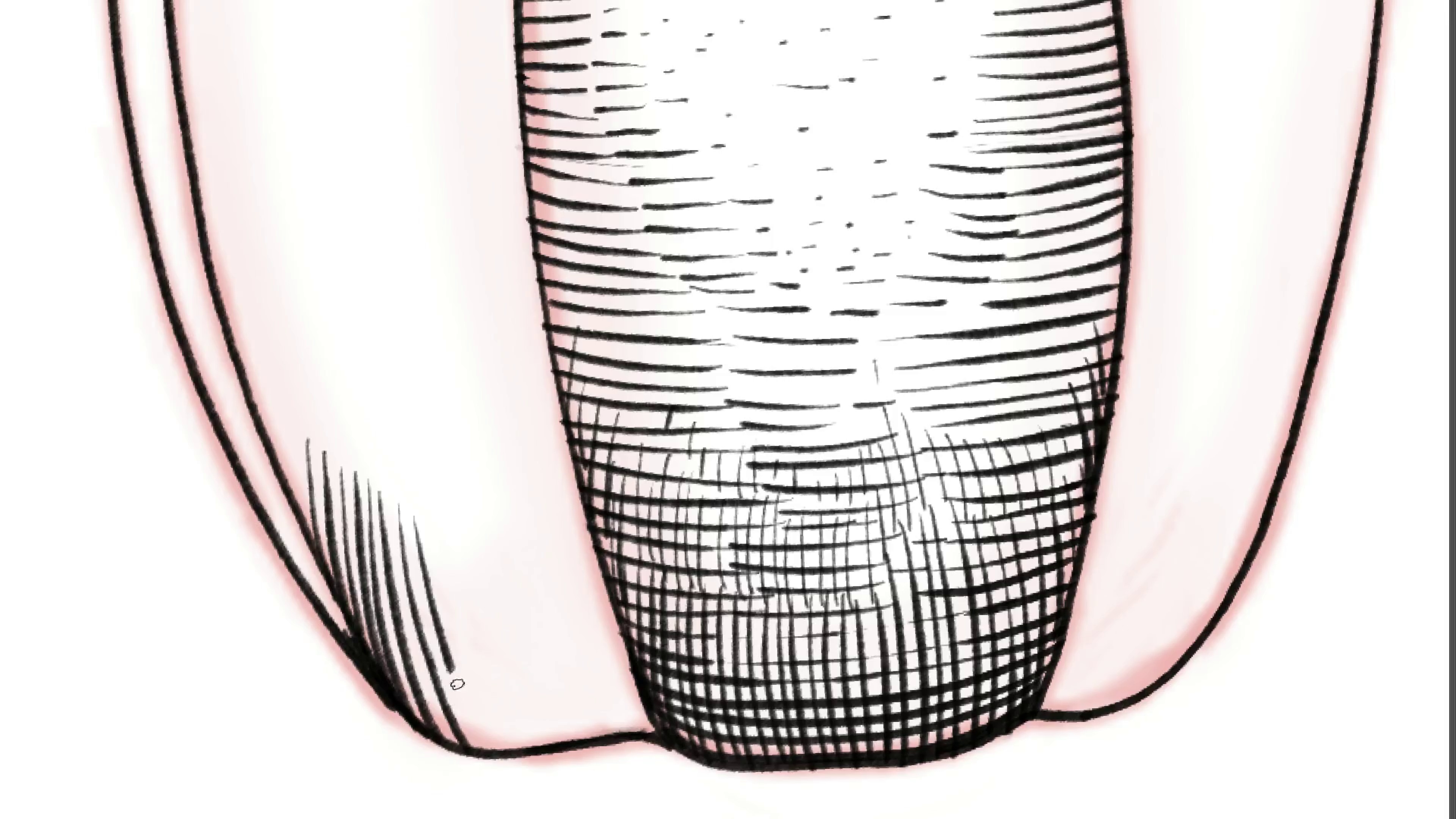 
hold_key(key=Space, duration=0.67)
 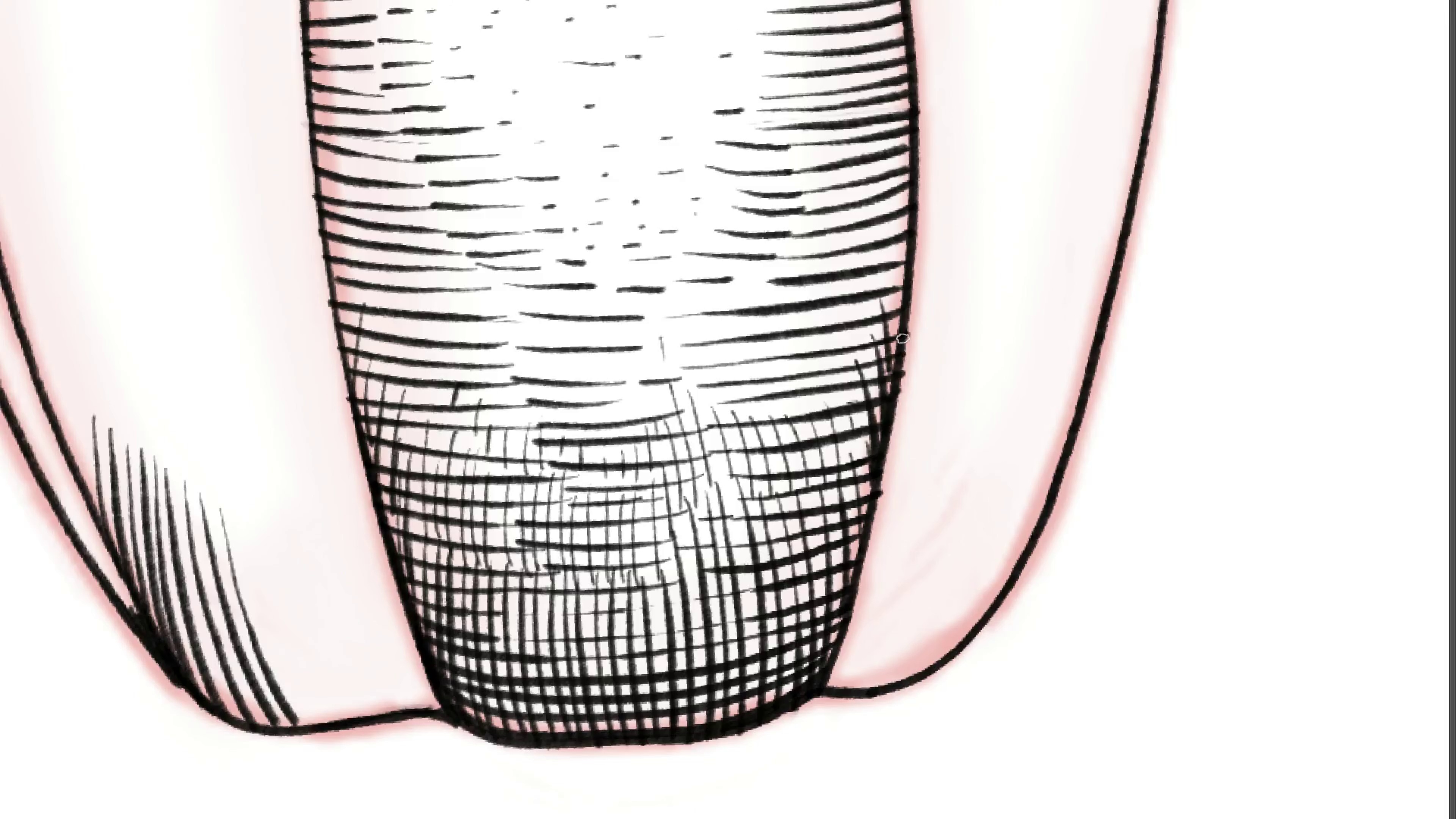 
left_click_drag(start_coordinate=[1146, 412], to_coordinate=[932, 388])
 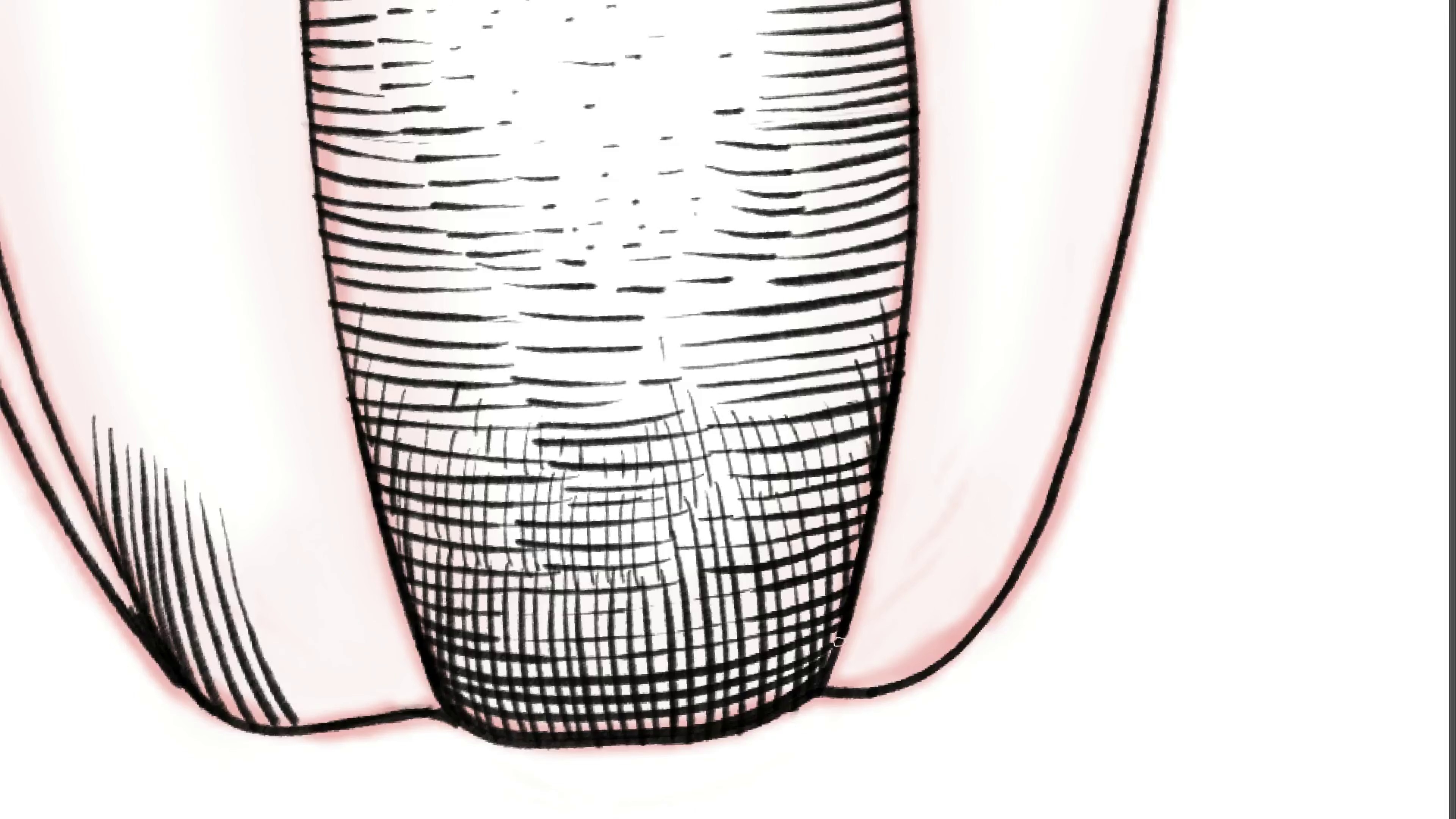 
hold_key(key=Space, duration=0.93)
 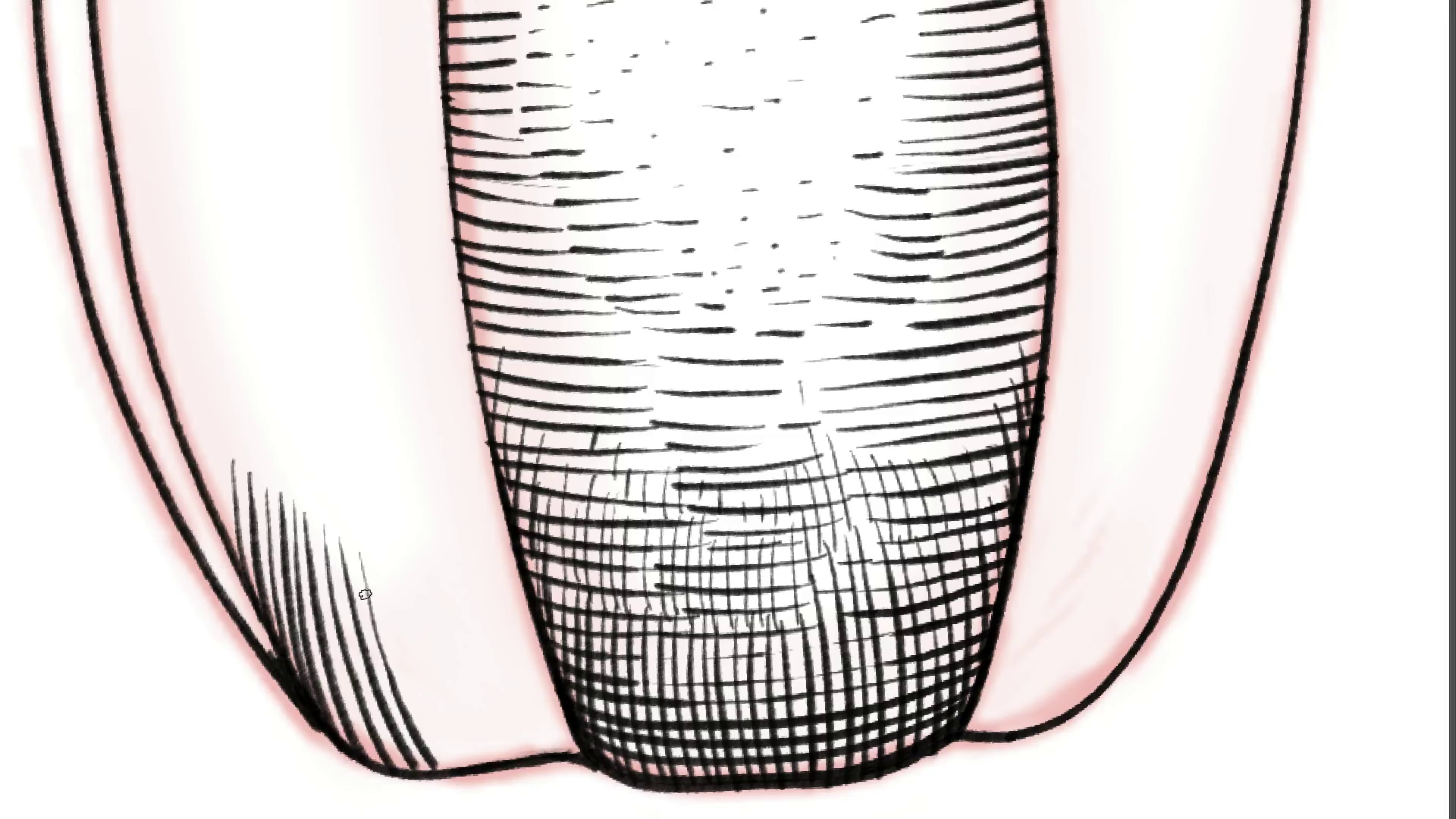 
left_click_drag(start_coordinate=[483, 351], to_coordinate=[622, 395])
 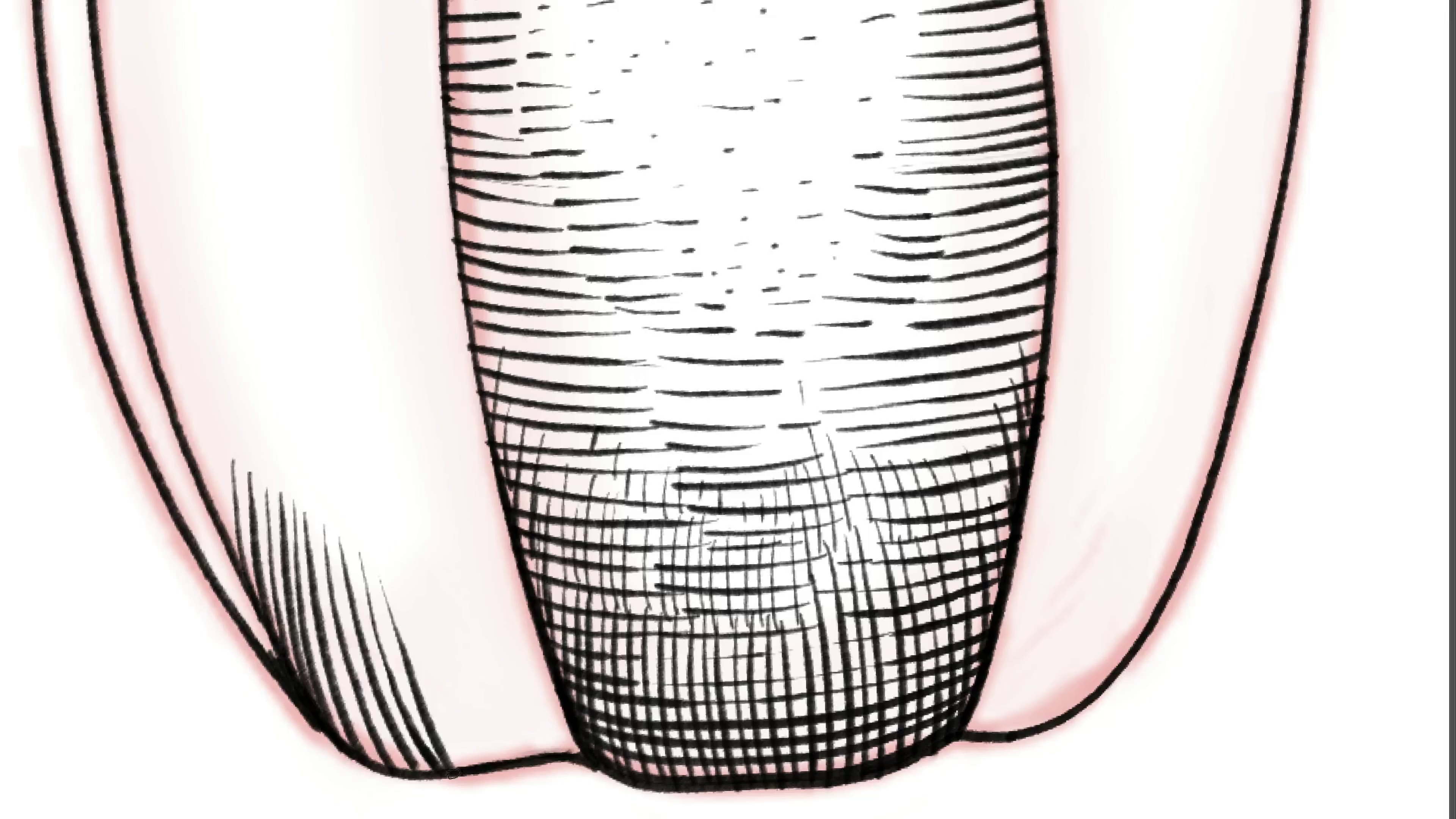 
wait(8.19)
 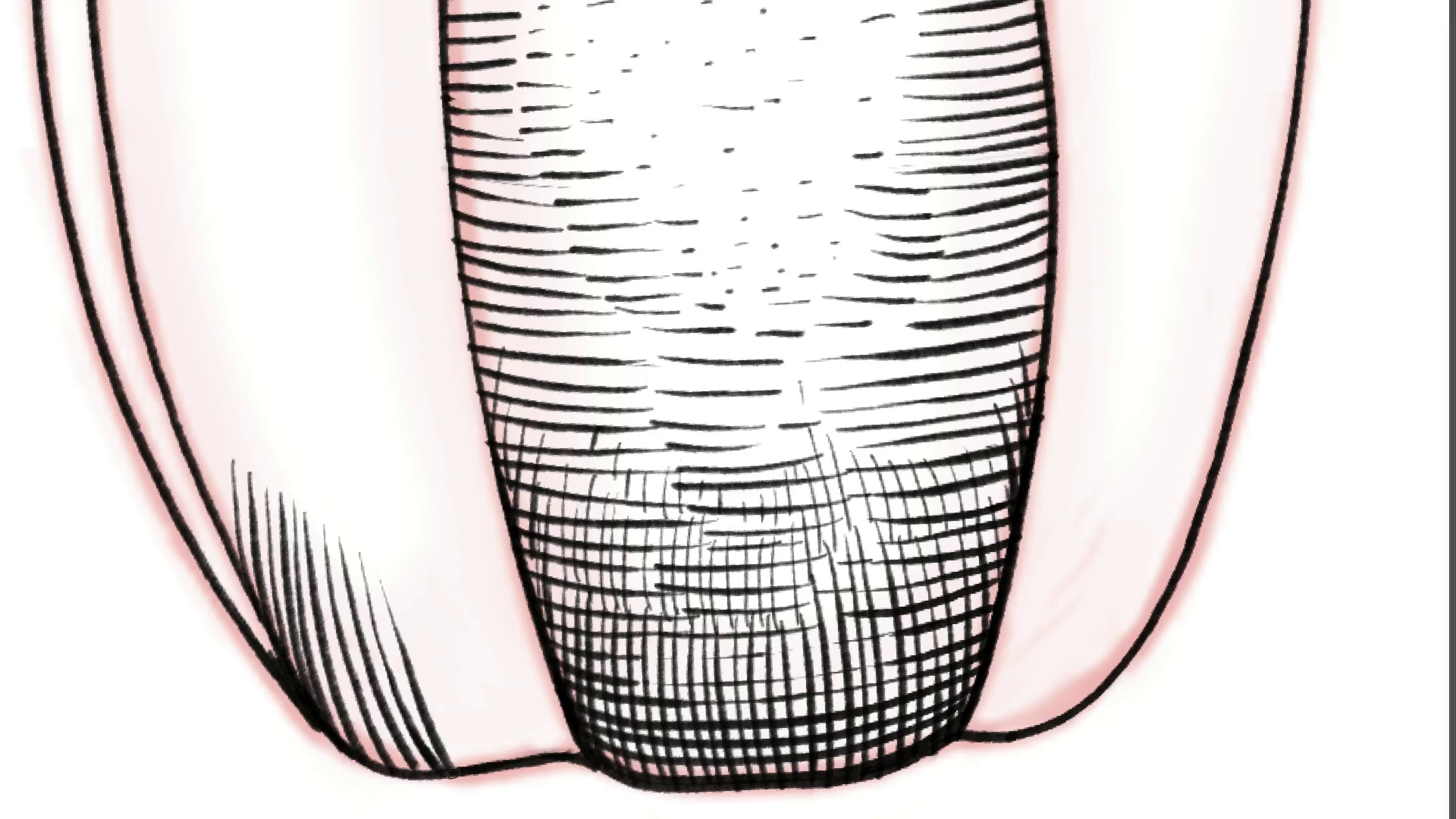 
key(Control+ControlLeft)
 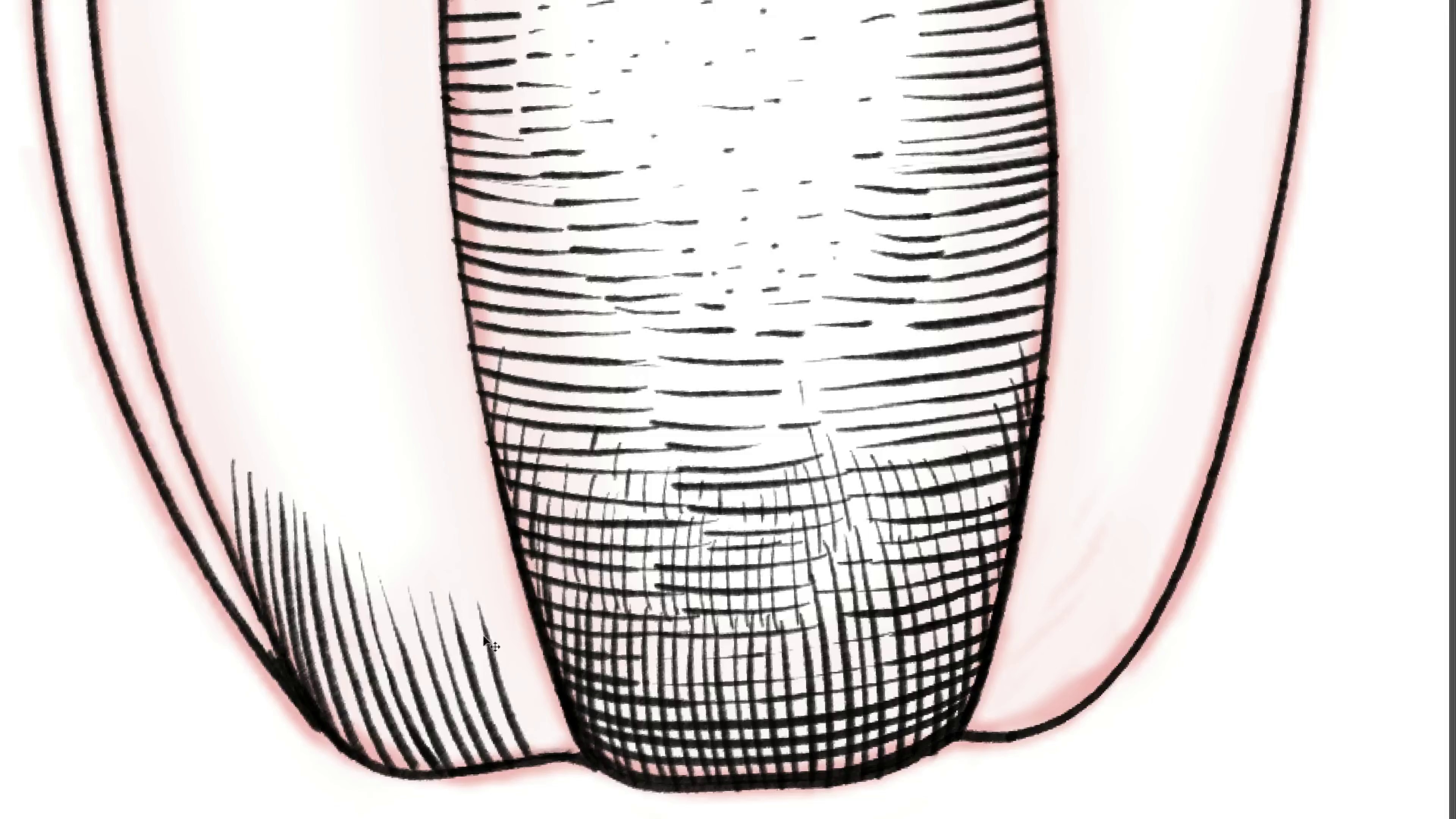 
key(Control+Z)
 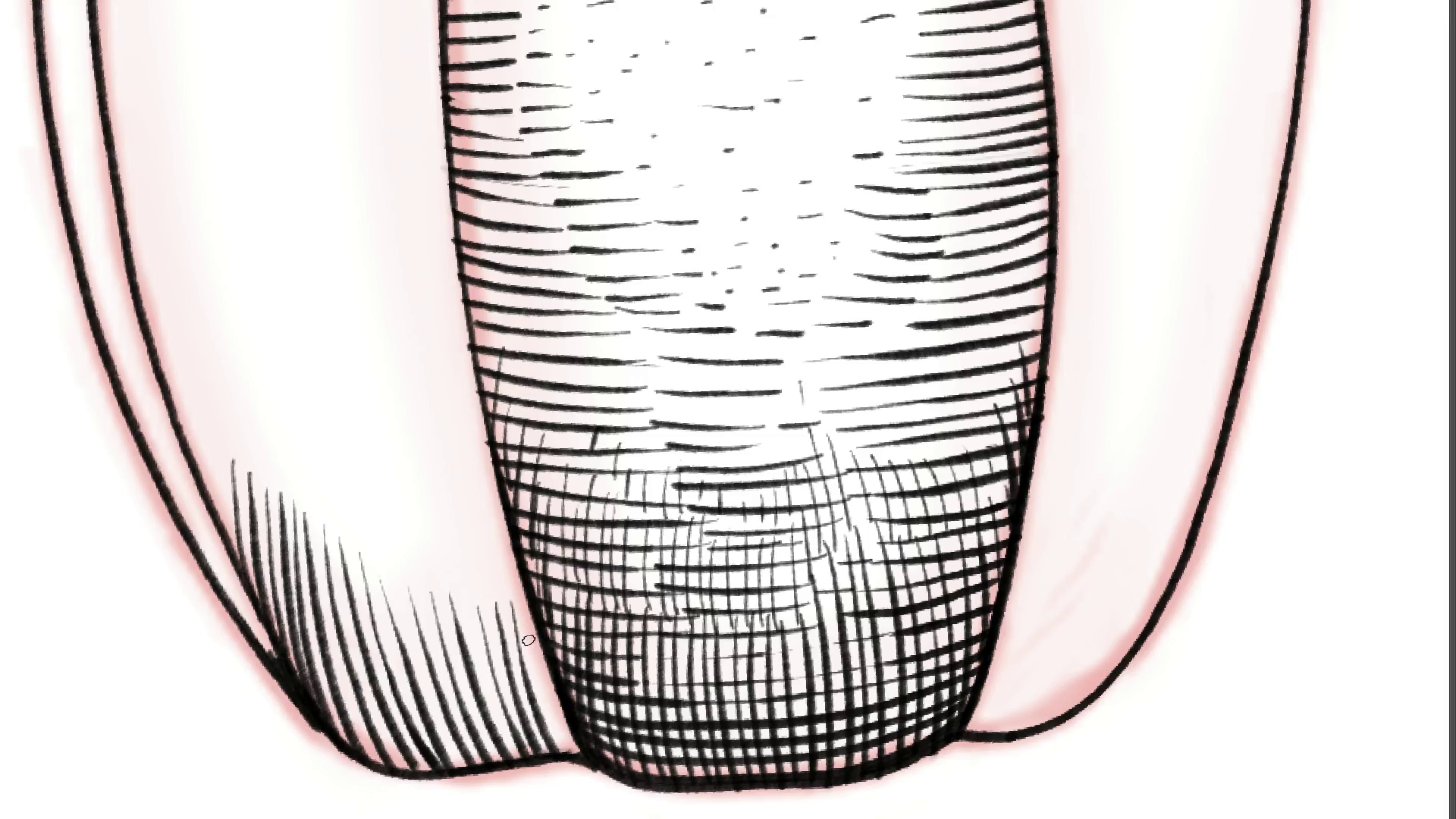 
key(Control+ControlLeft)
 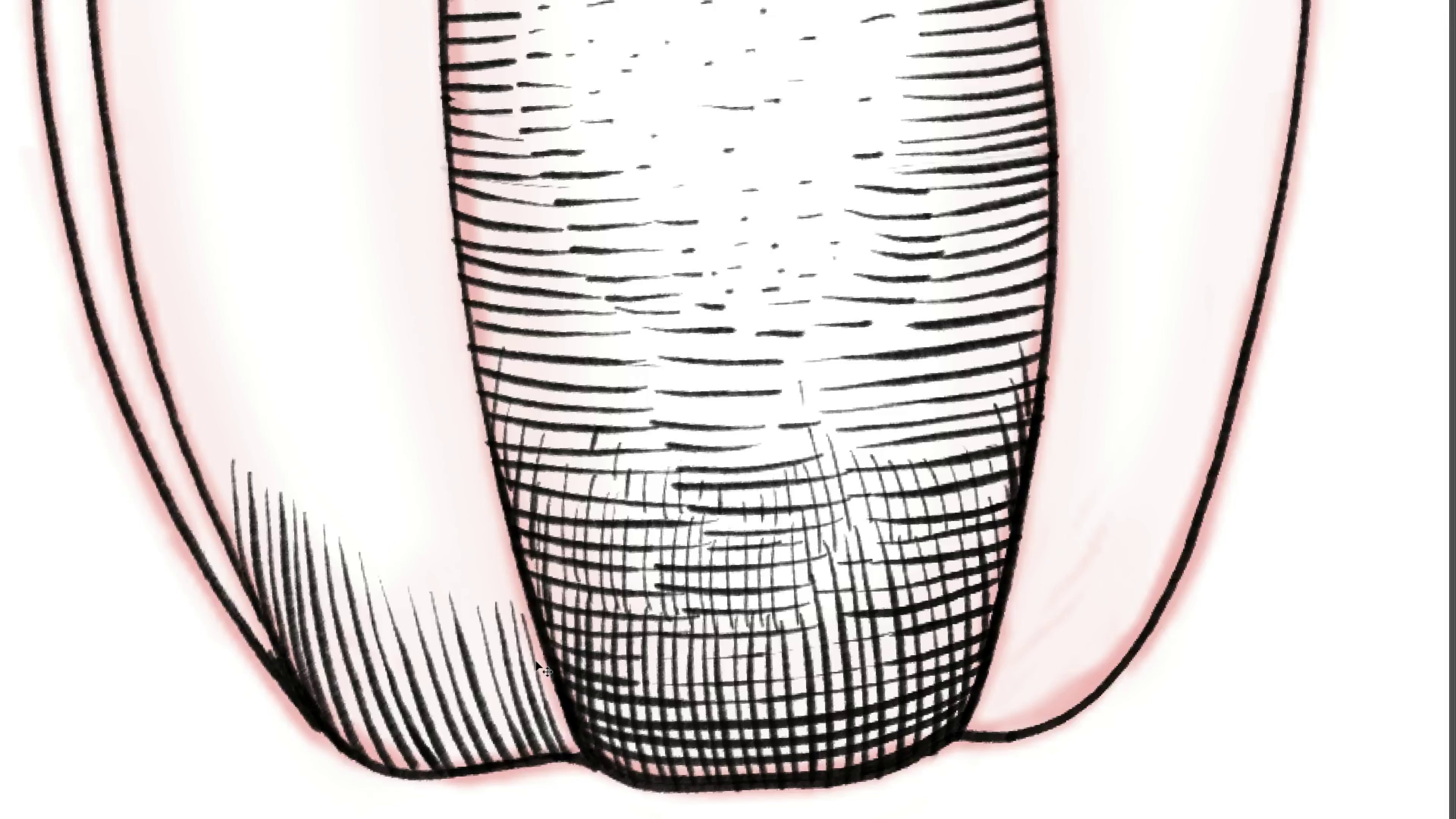 
key(Control+Z)
 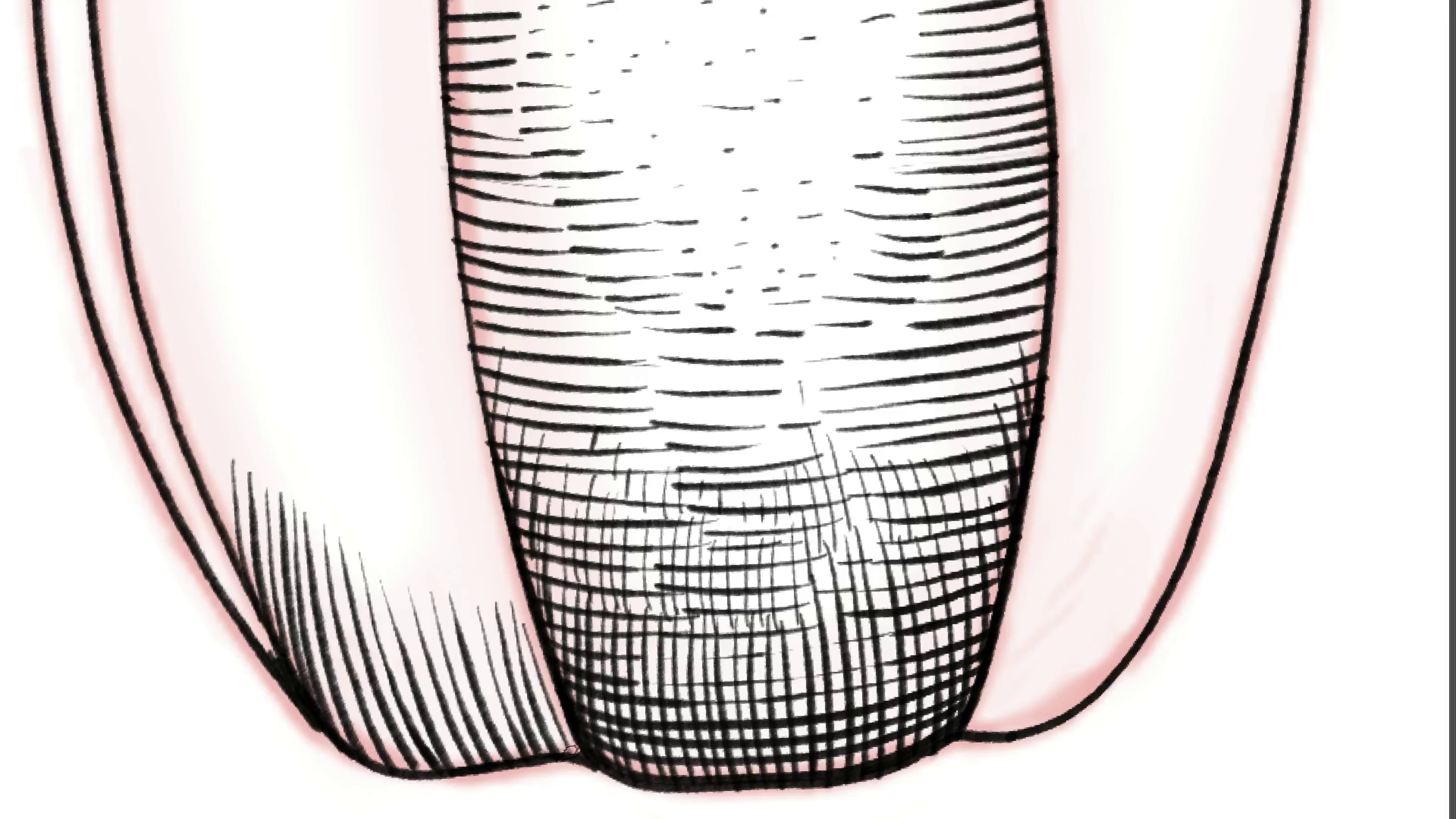 
hold_key(key=ControlLeft, duration=0.34)
 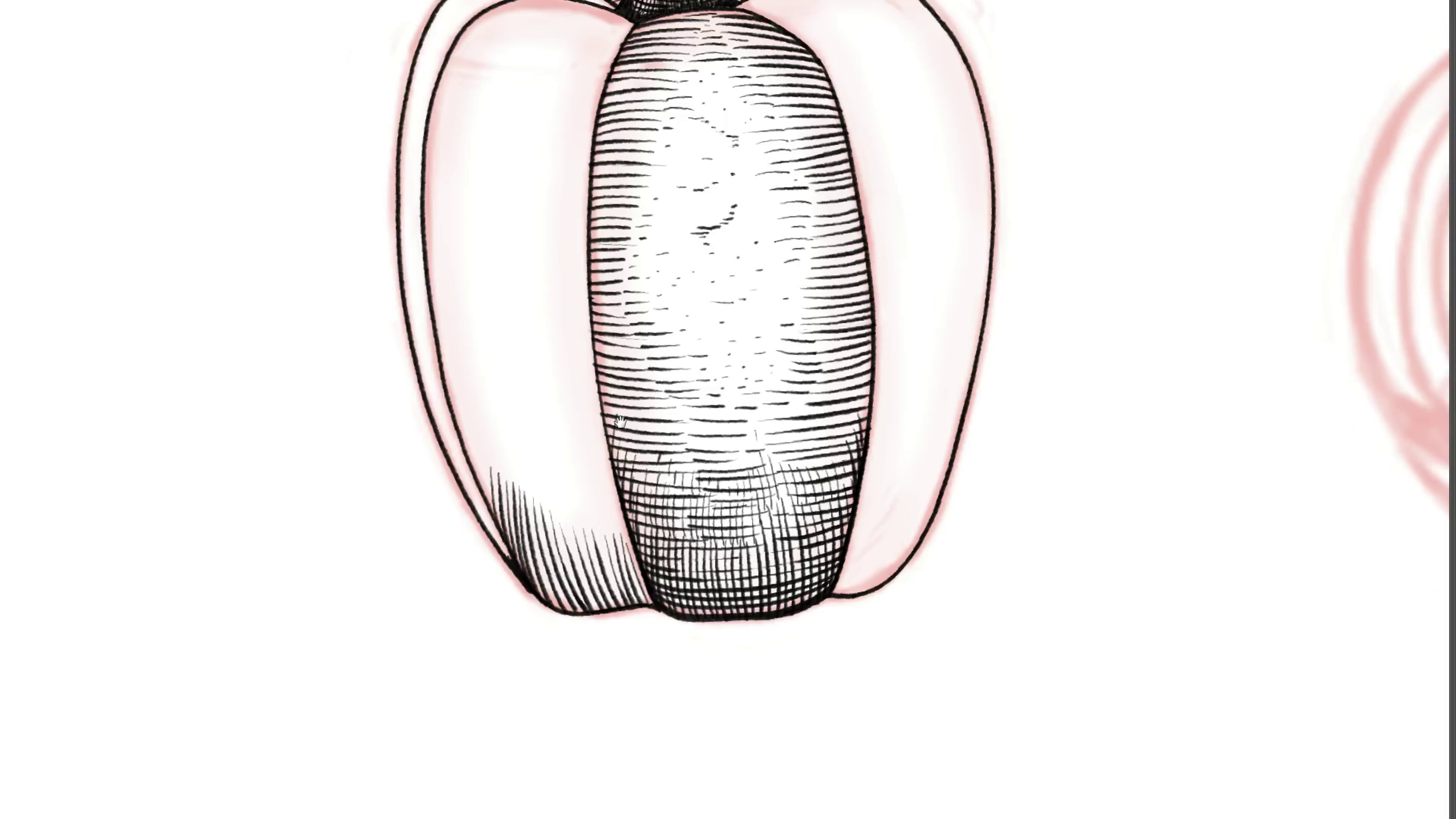 
hold_key(key=Space, duration=1.68)
 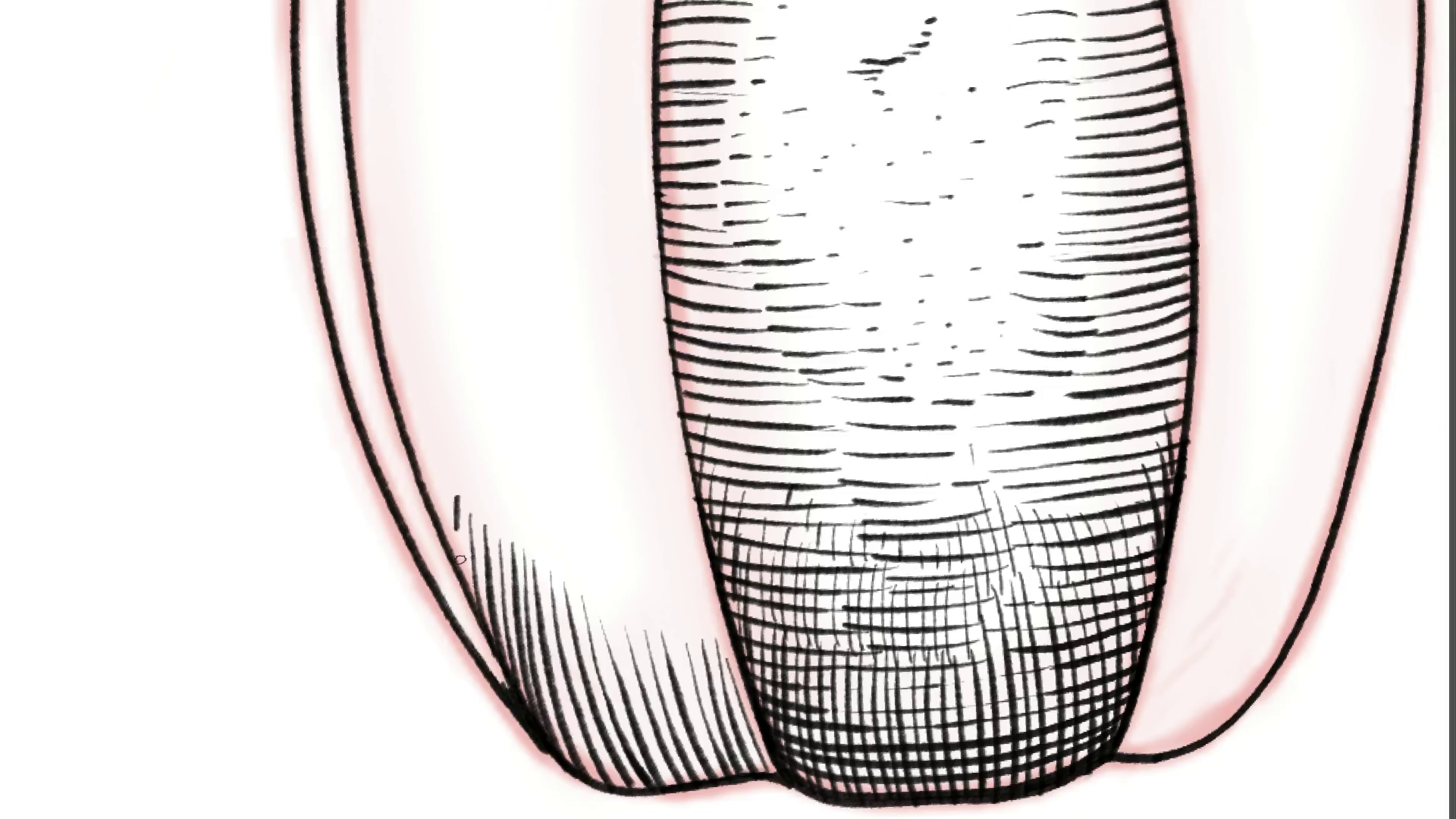 
left_click_drag(start_coordinate=[534, 636], to_coordinate=[499, 669])
 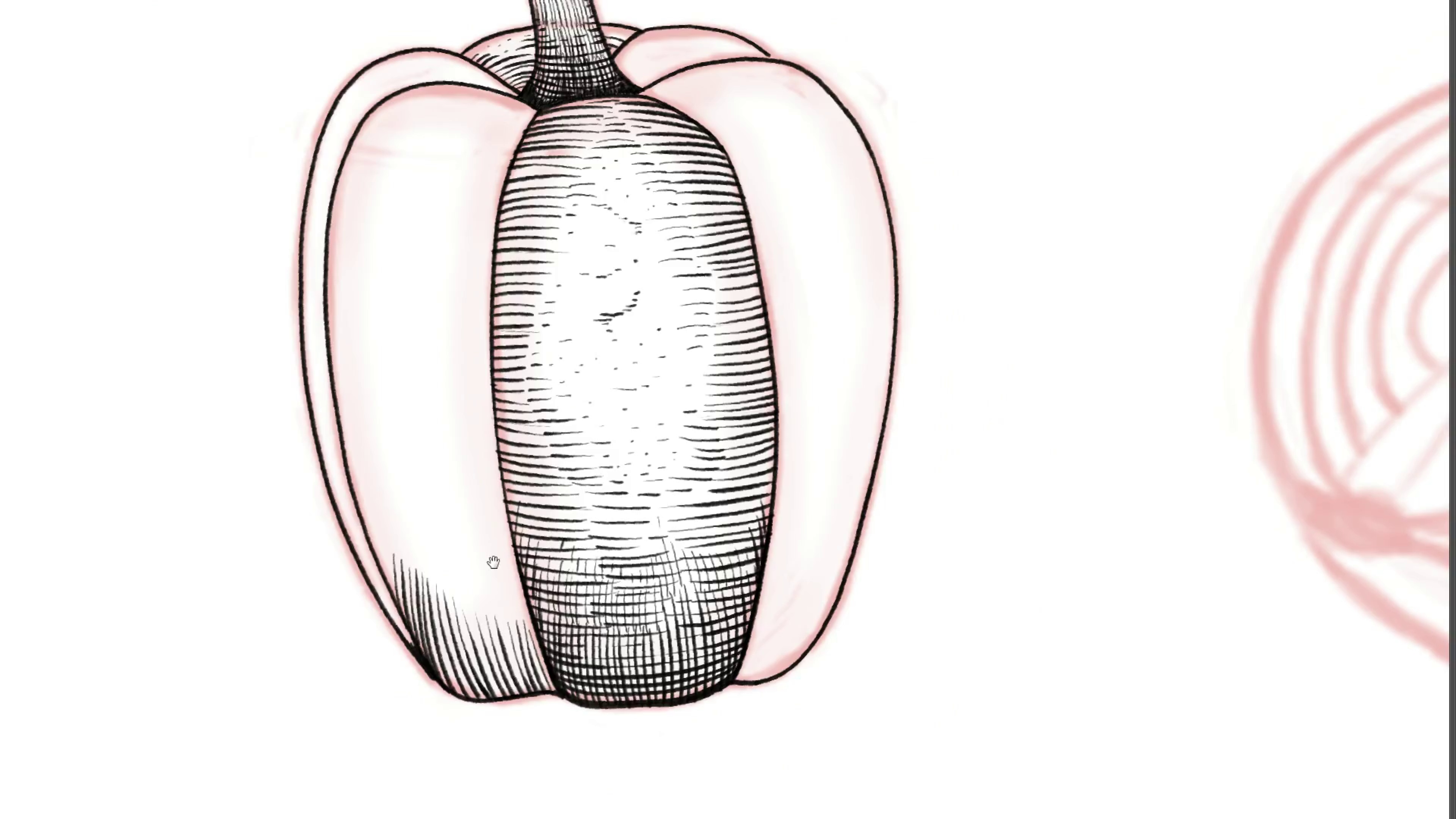 
left_click_drag(start_coordinate=[515, 515], to_coordinate=[618, 423])
 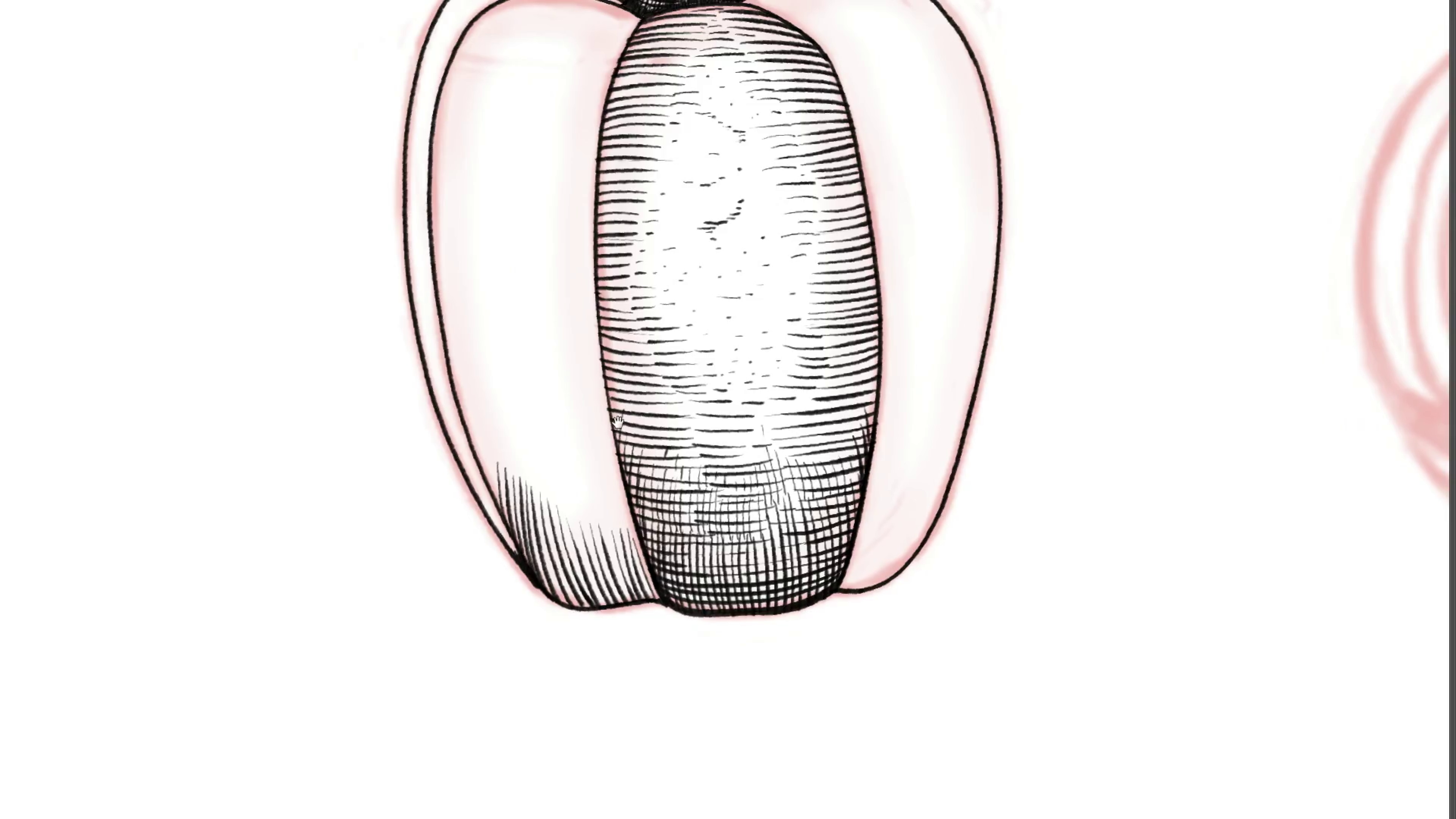 
hold_key(key=ControlLeft, duration=0.48)
left_click_drag(start_coordinate=[527, 403], to_coordinate=[552, 447])
 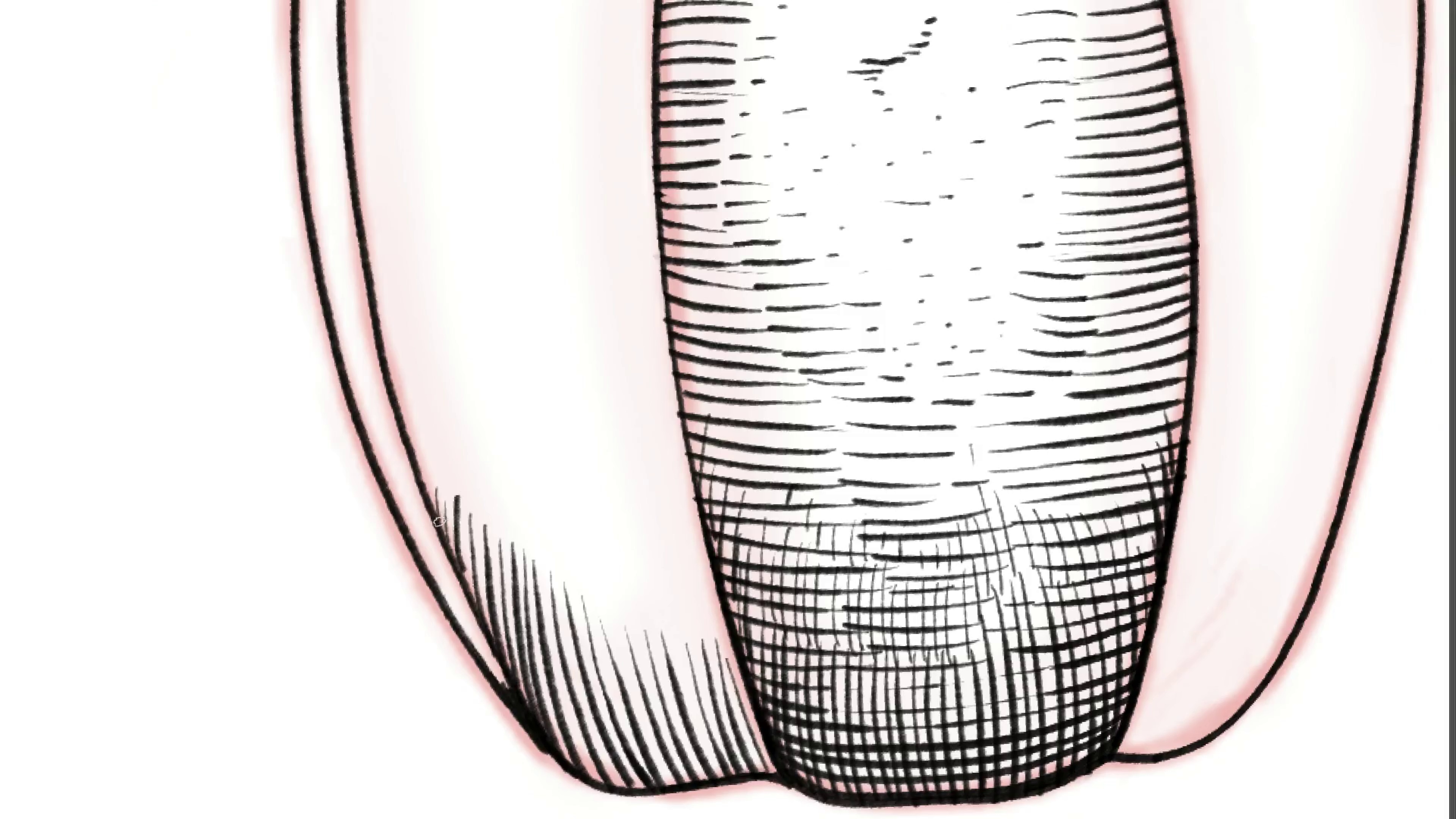 
hold_key(key=Space, duration=2.64)
 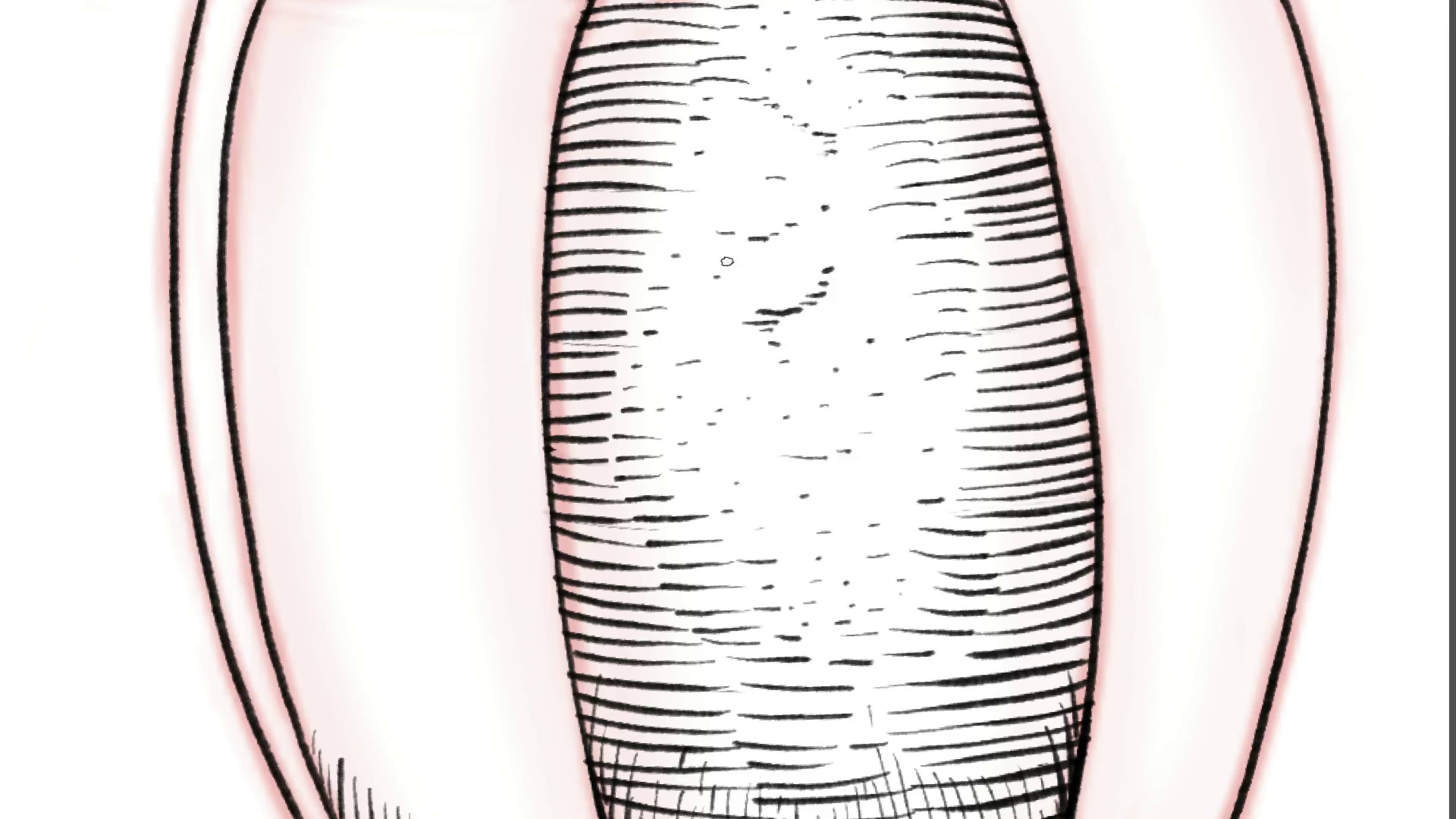 
left_click_drag(start_coordinate=[635, 310], to_coordinate=[629, 309])
 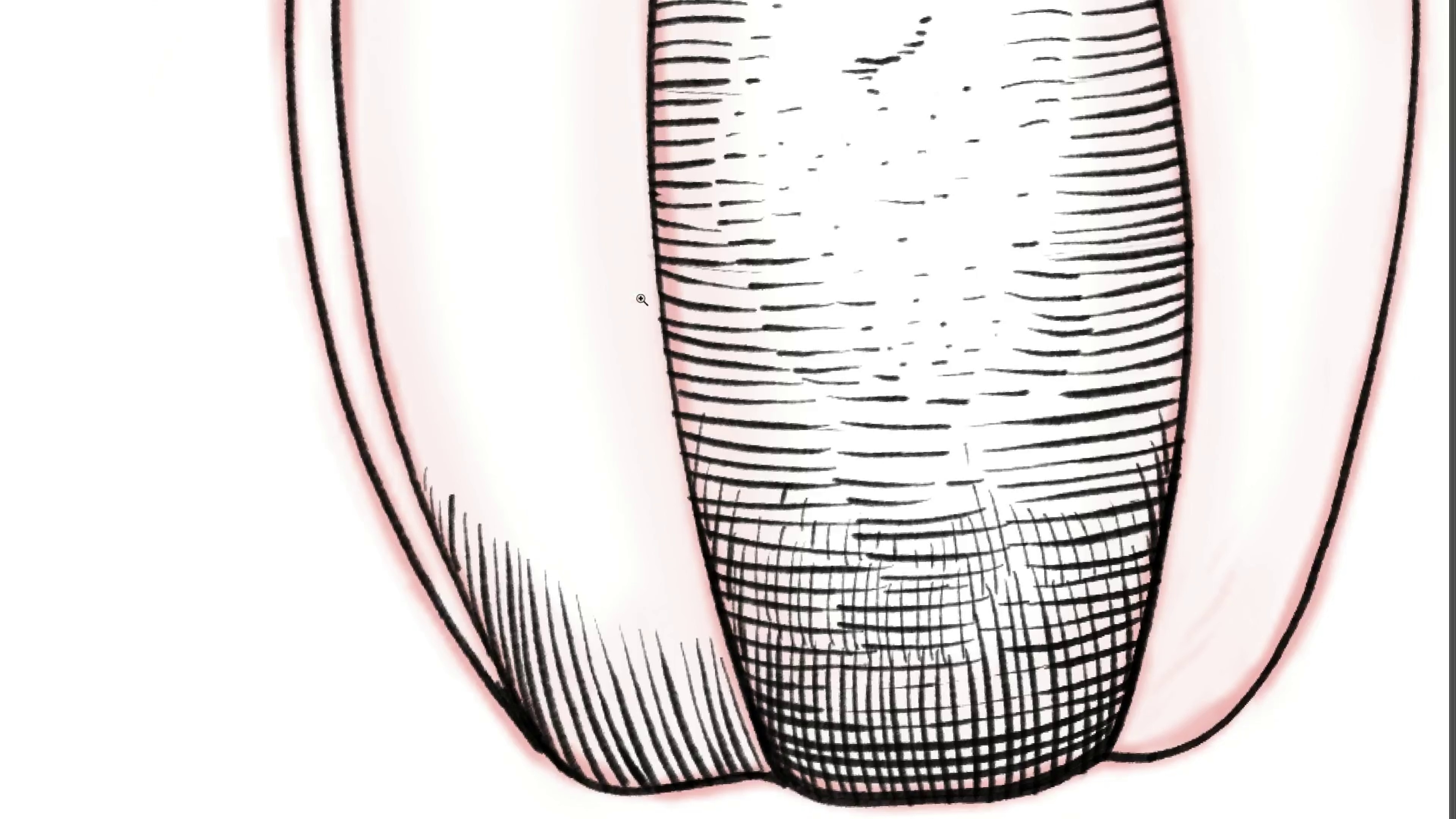 
hold_key(key=ControlLeft, duration=0.38)
left_click_drag(start_coordinate=[645, 307], to_coordinate=[601, 353])
 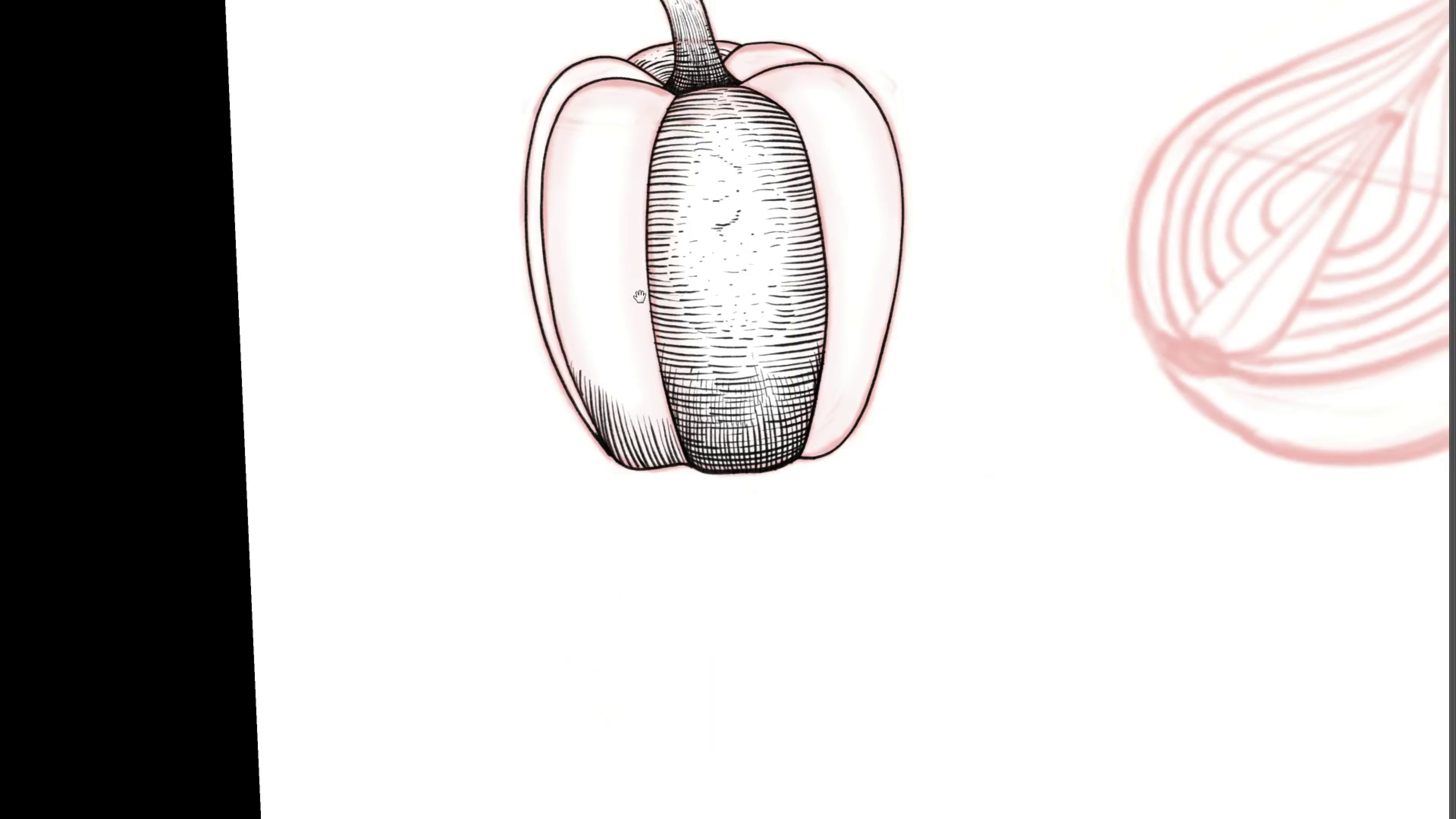 
left_click_drag(start_coordinate=[640, 297], to_coordinate=[627, 345])
 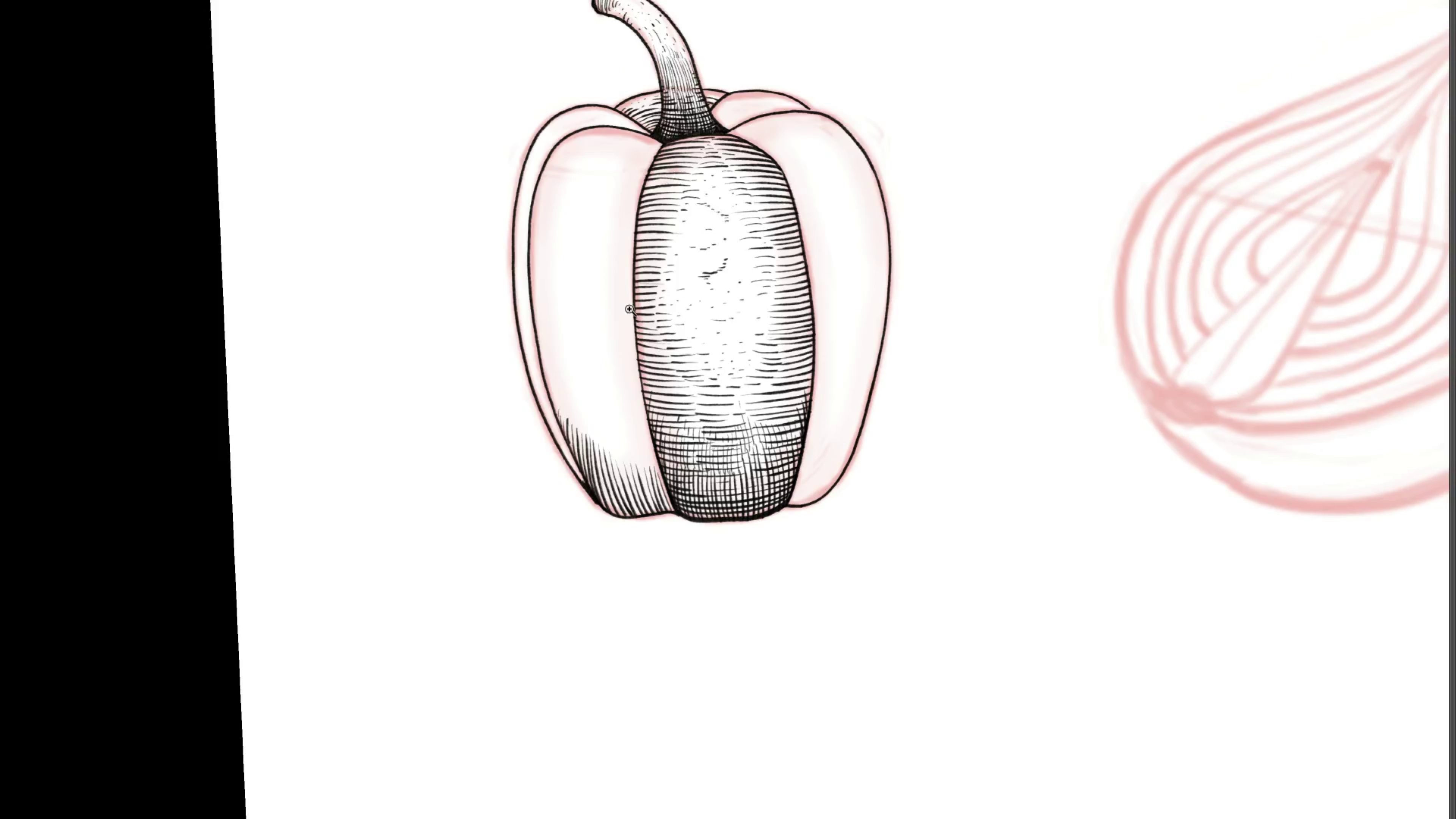 
hold_key(key=ControlLeft, duration=0.57)
left_click_drag(start_coordinate=[676, 254], to_coordinate=[718, 298])
 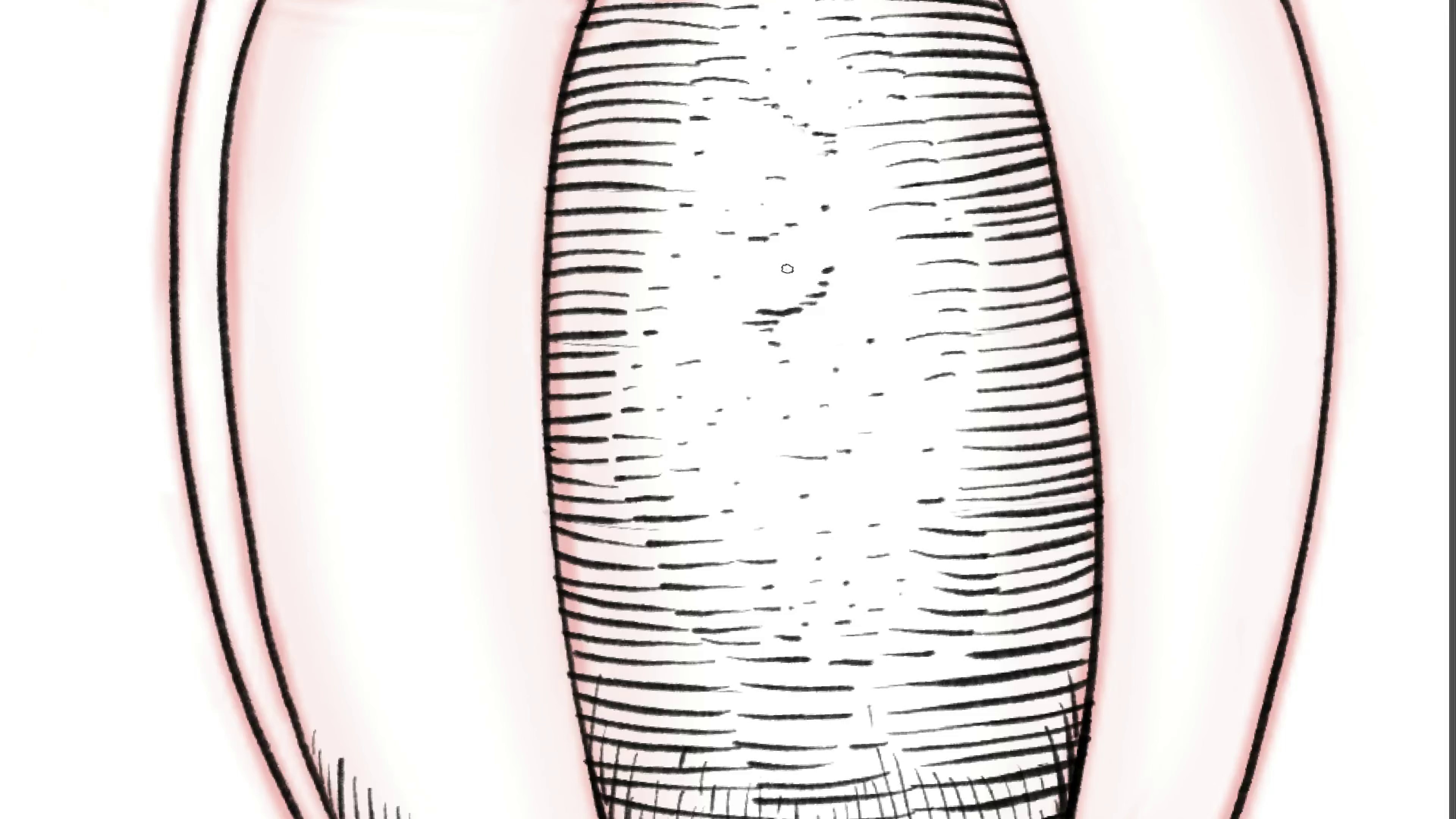 
key(Control+ControlLeft)
 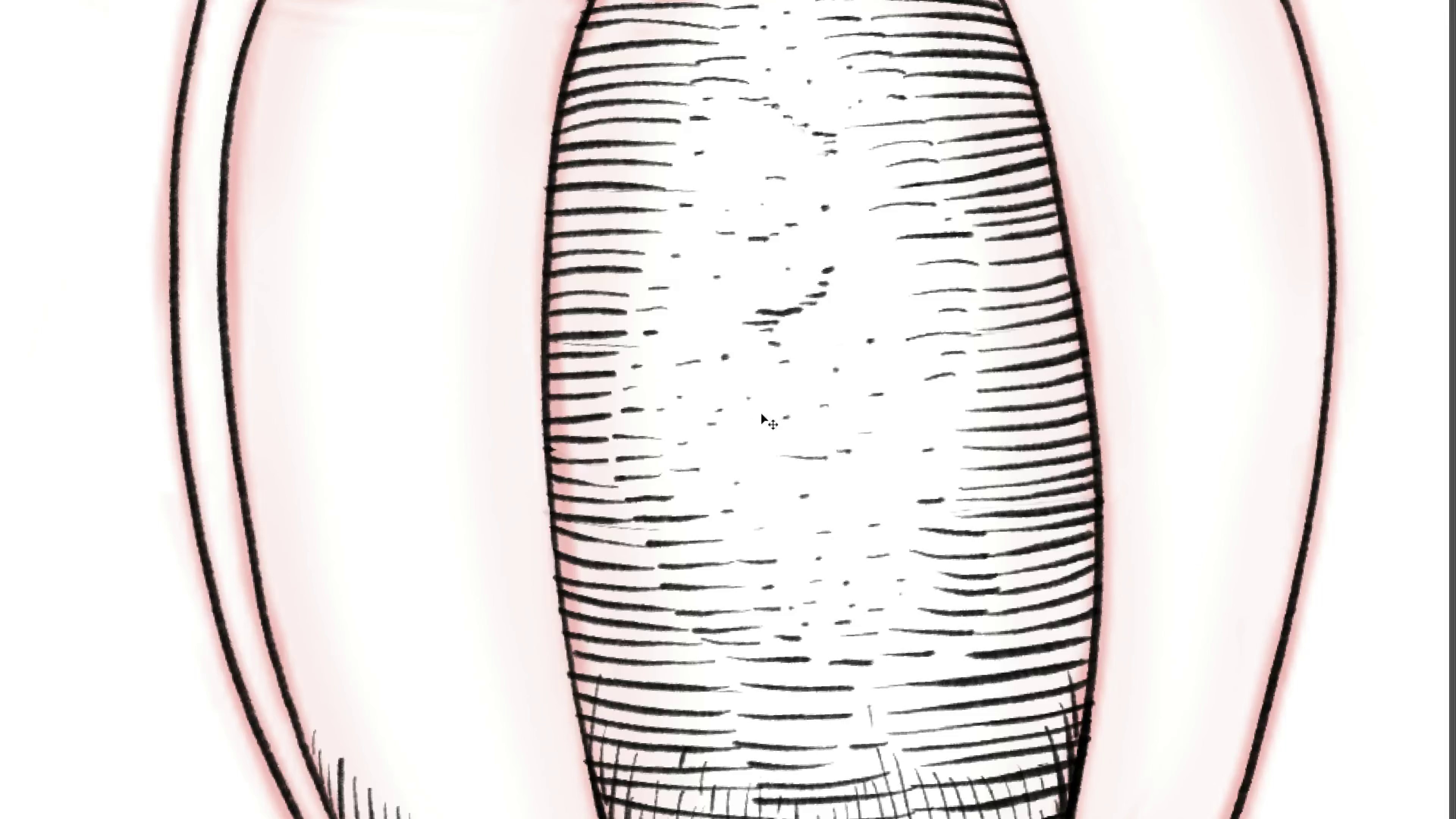 
key(Control+Z)
 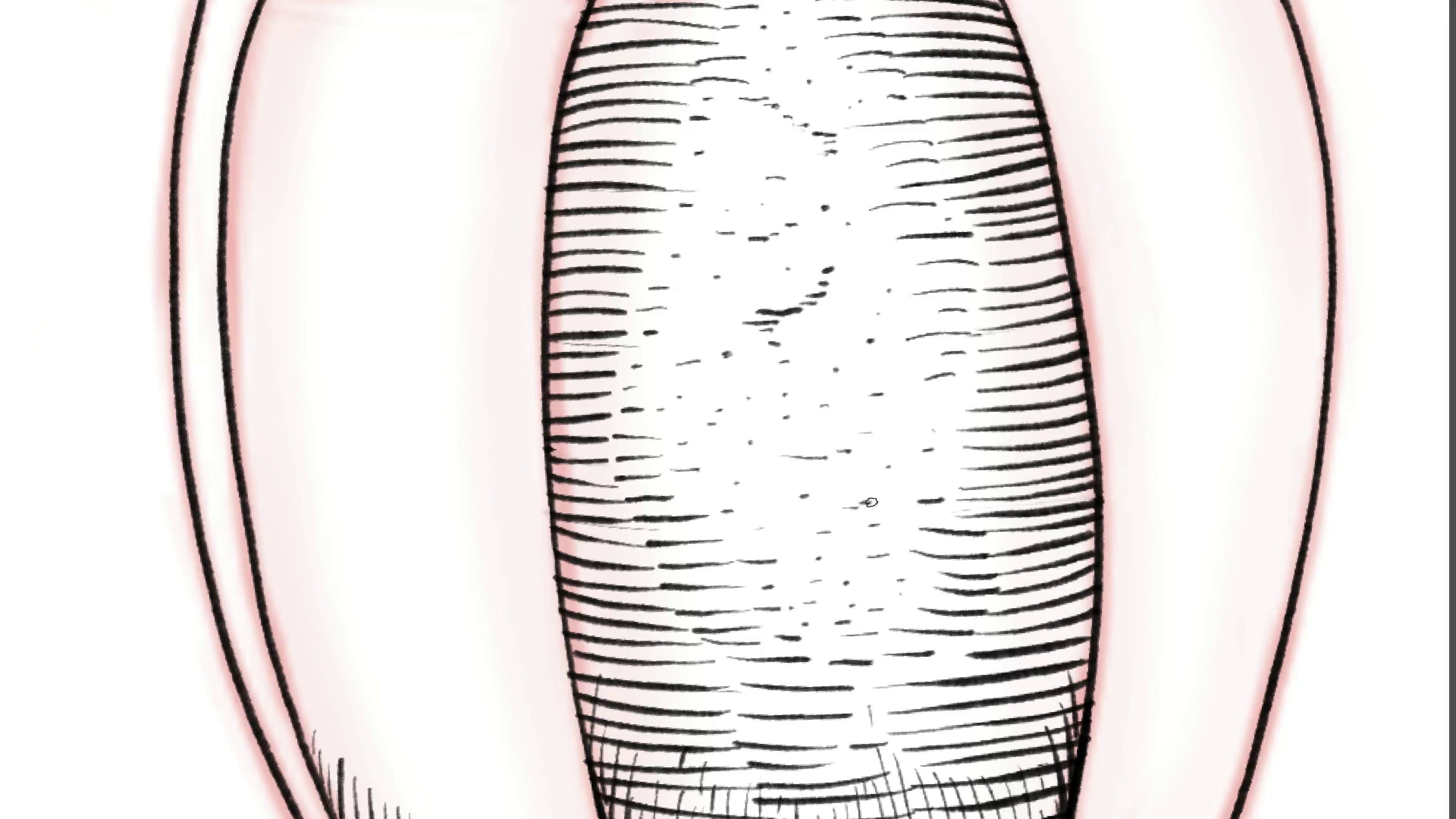 
wait(10.92)
 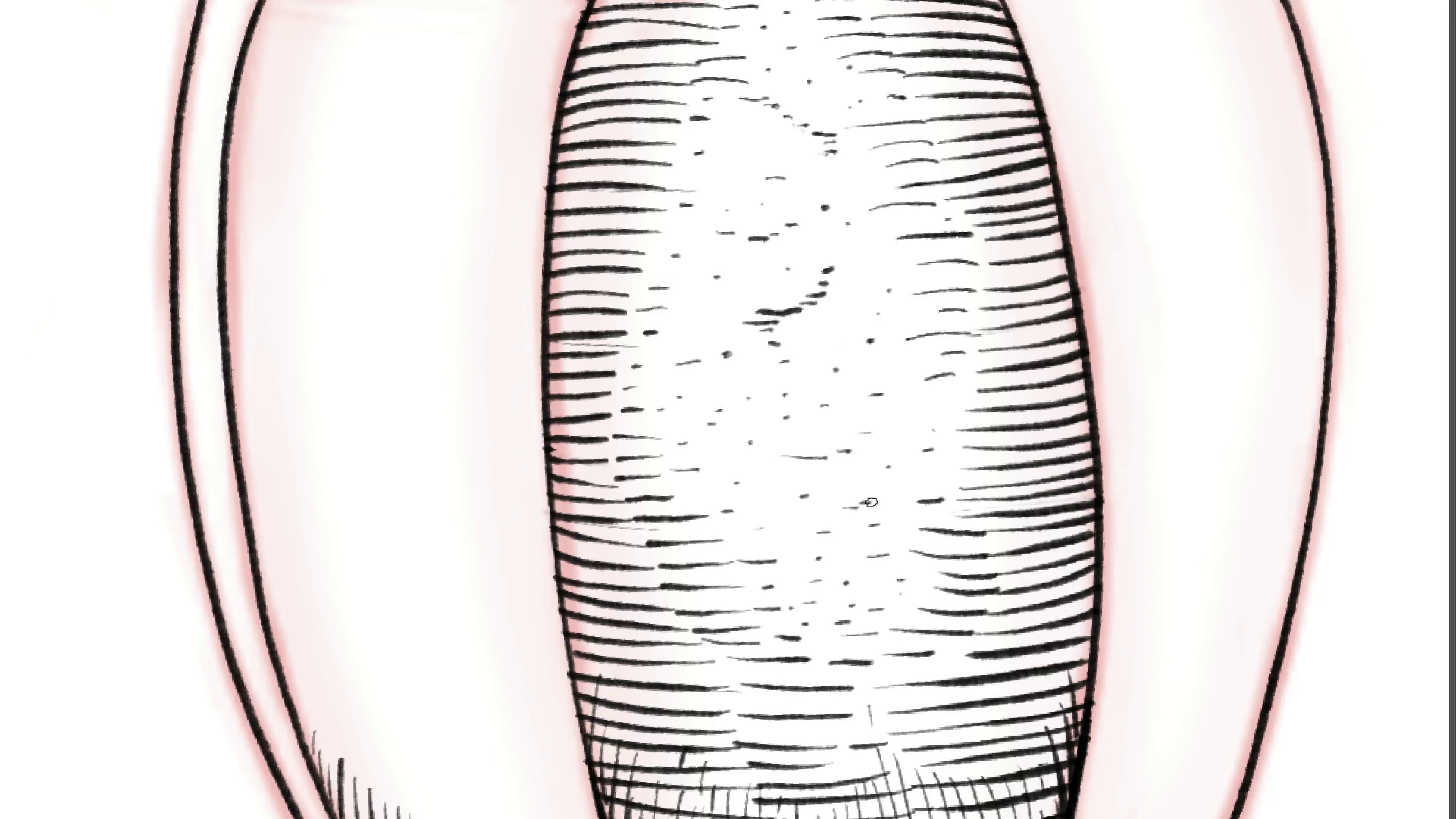 
hold_key(key=Space, duration=2.86)
 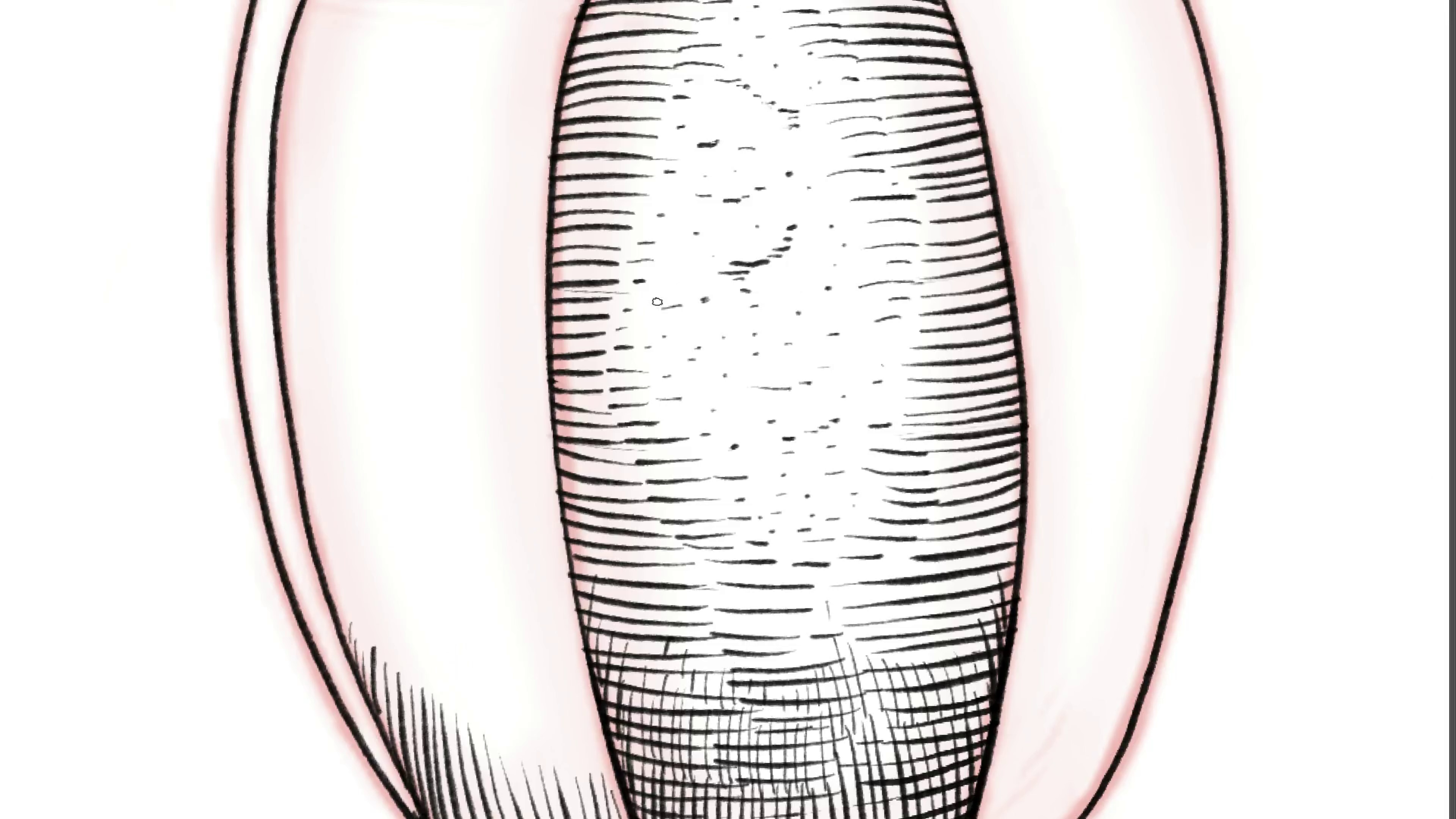 
hold_key(key=ControlLeft, duration=0.78)
left_click_drag(start_coordinate=[746, 176], to_coordinate=[709, 223])
 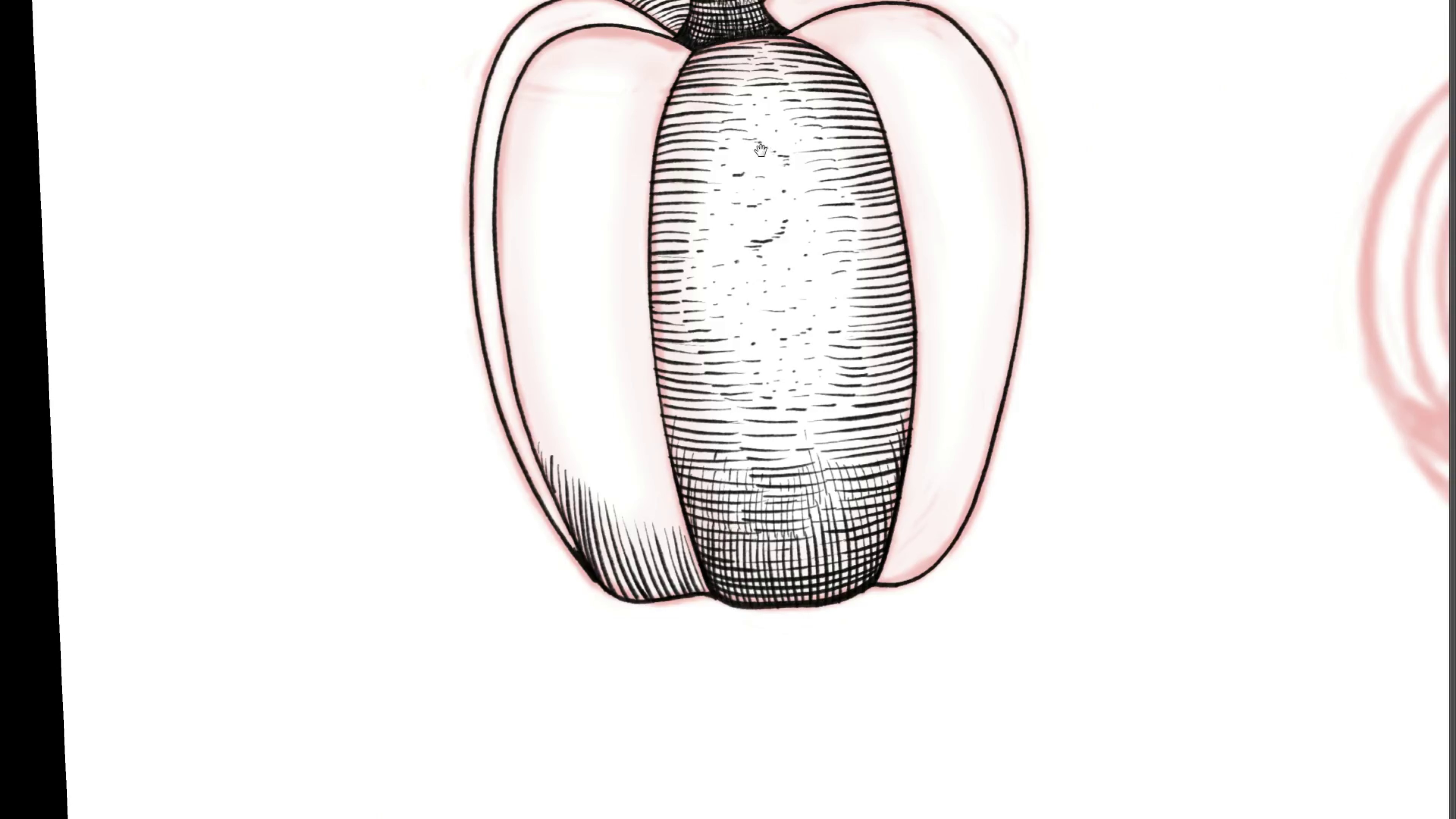 
hold_key(key=ControlLeft, duration=0.4)
 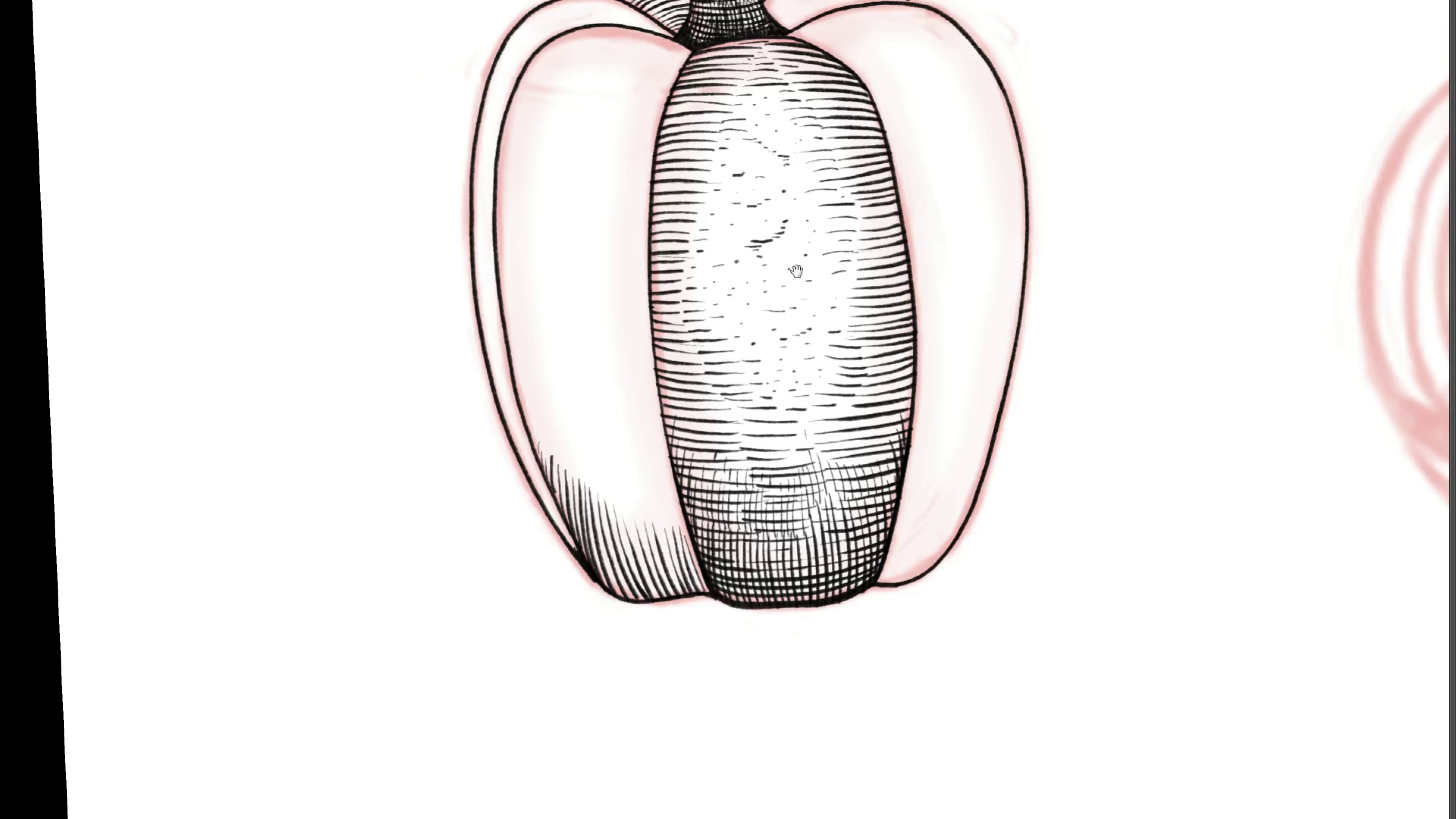 
hold_key(key=ControlLeft, duration=0.42)
left_click_drag(start_coordinate=[777, 213], to_coordinate=[799, 251])
 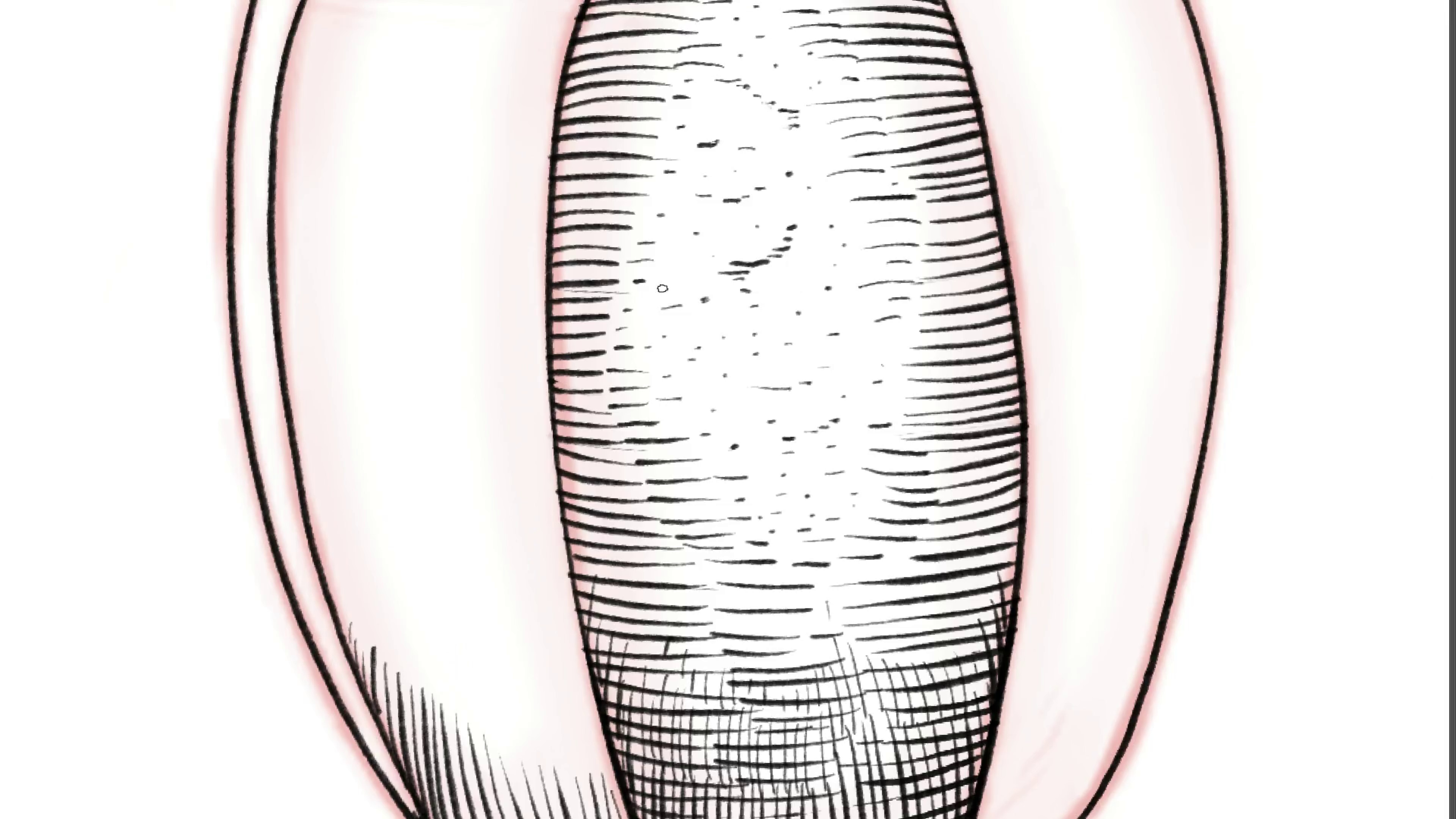 
hold_key(key=Space, duration=9.33)
 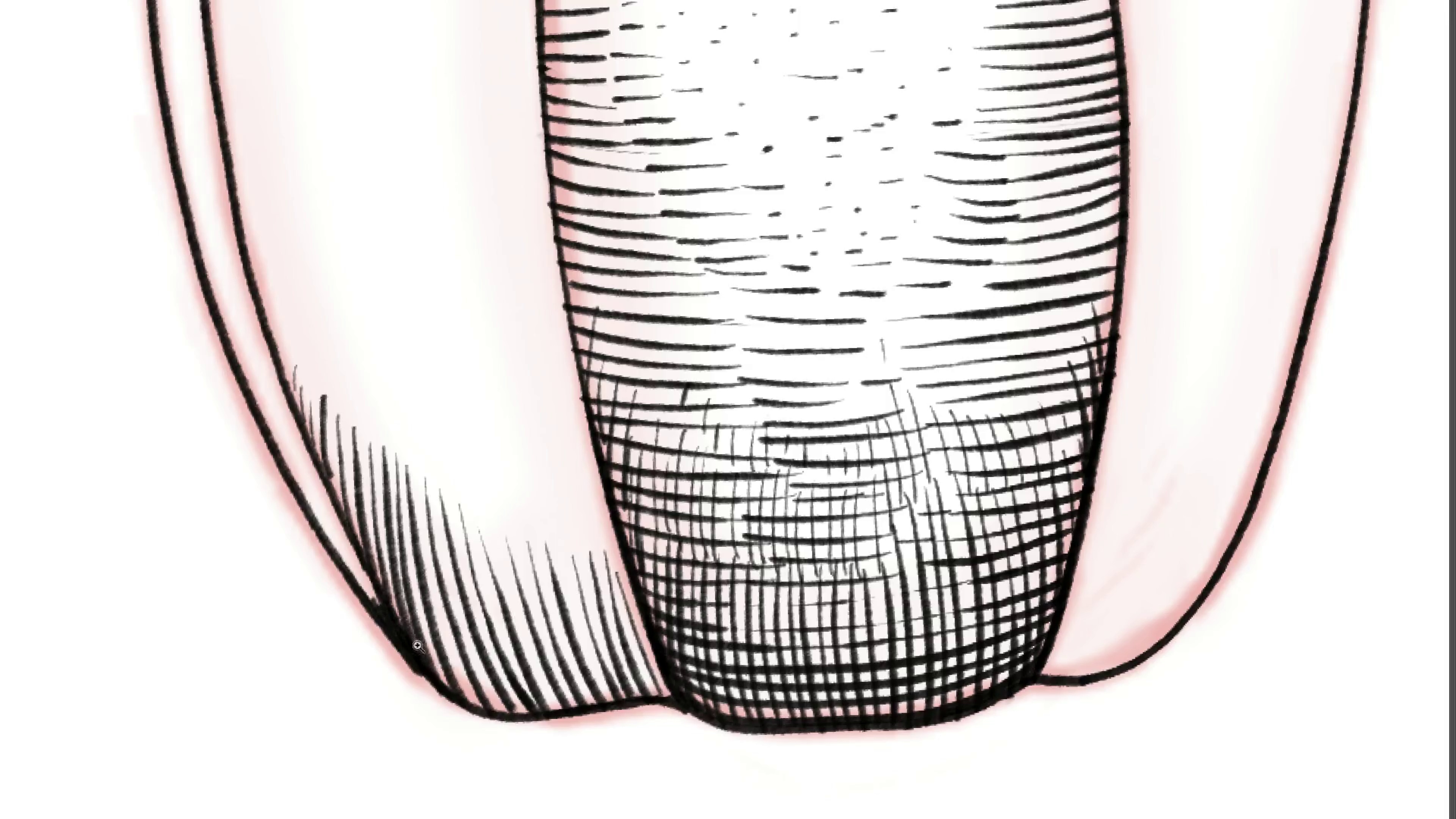 
key(Control+ControlLeft)
 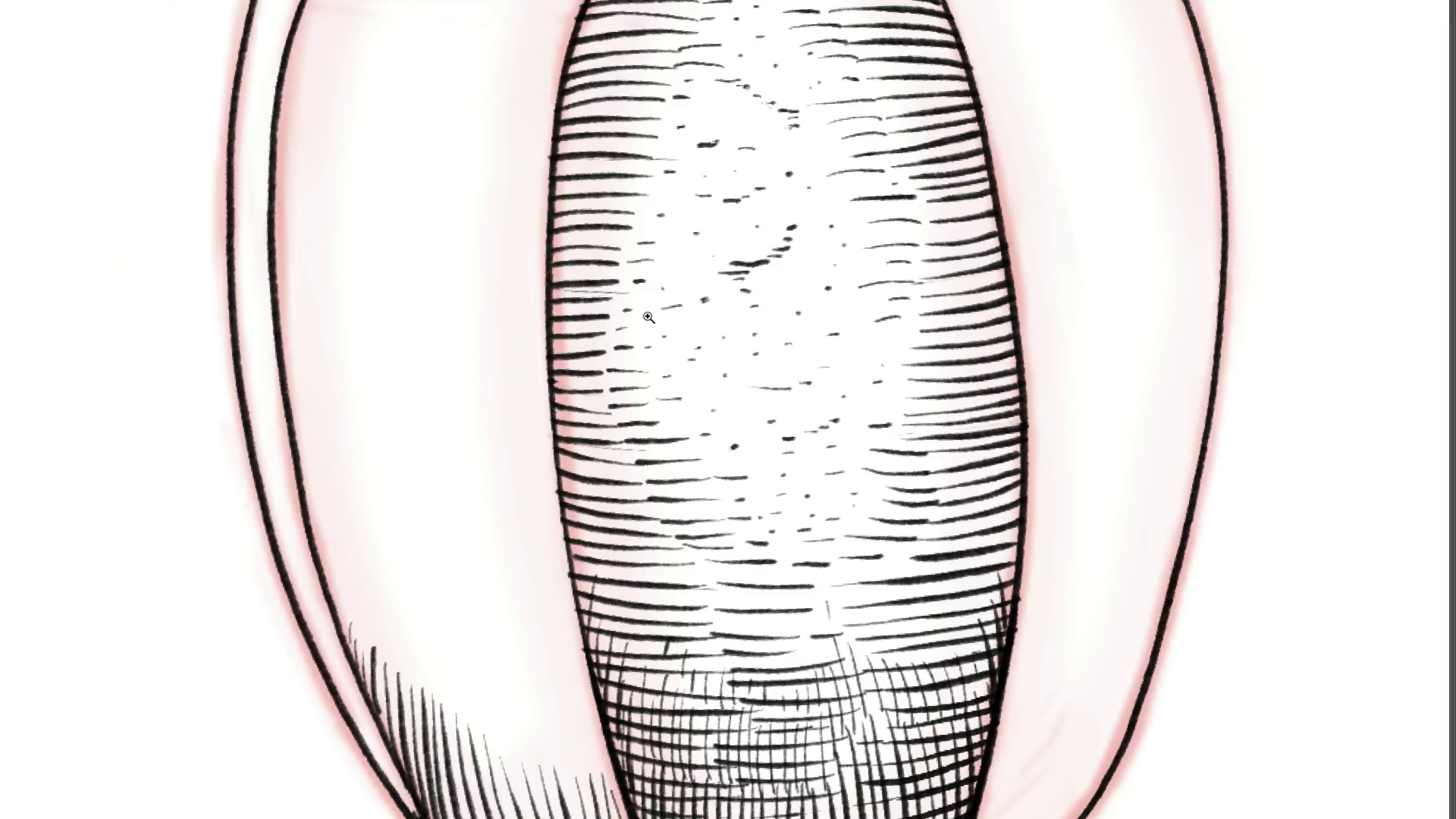 
left_click_drag(start_coordinate=[647, 316], to_coordinate=[617, 337])
 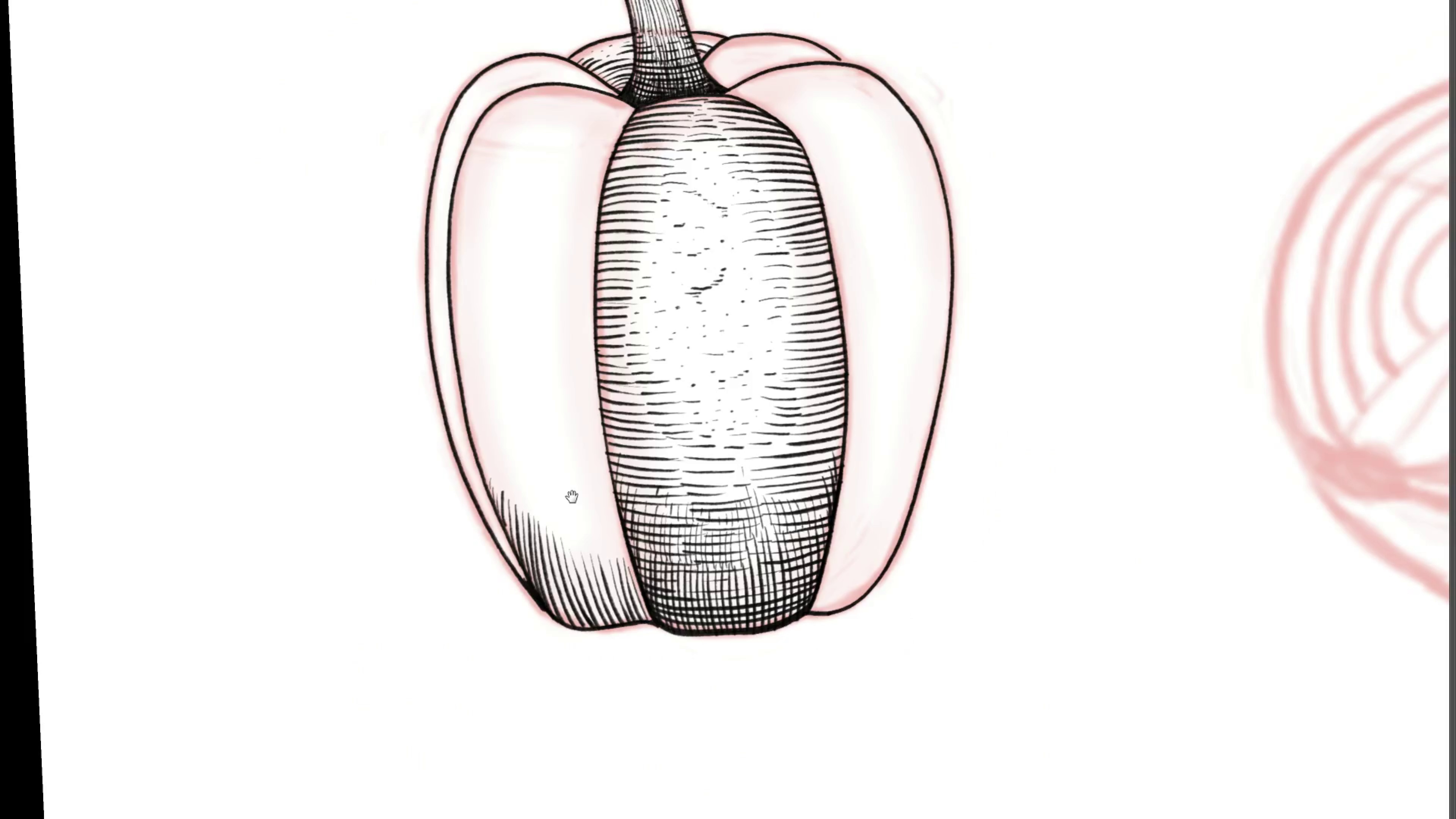 
left_click_drag(start_coordinate=[507, 391], to_coordinate=[564, 335])
 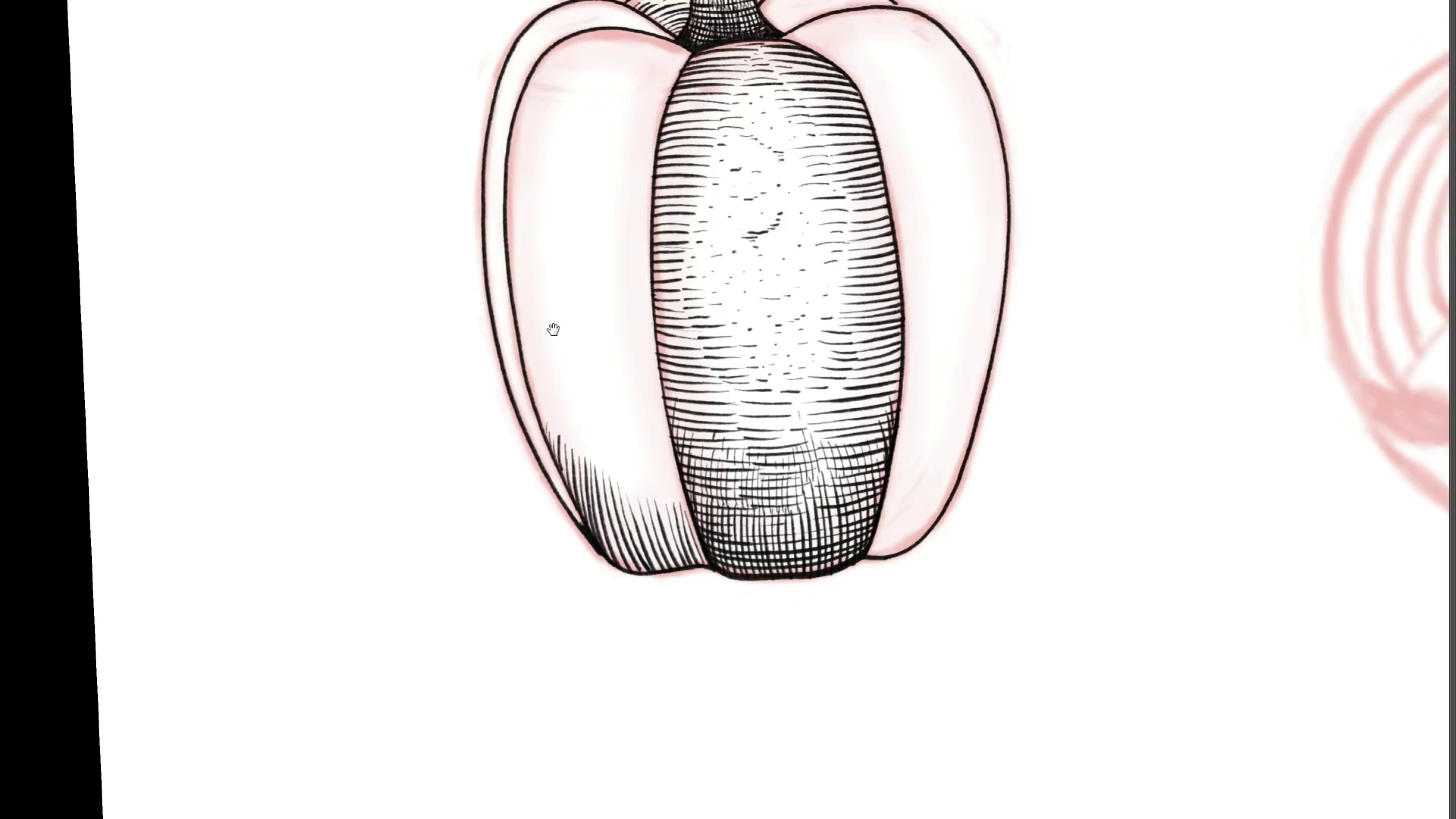 
hold_key(key=ControlLeft, duration=0.63)
left_click_drag(start_coordinate=[553, 312], to_coordinate=[580, 387])
 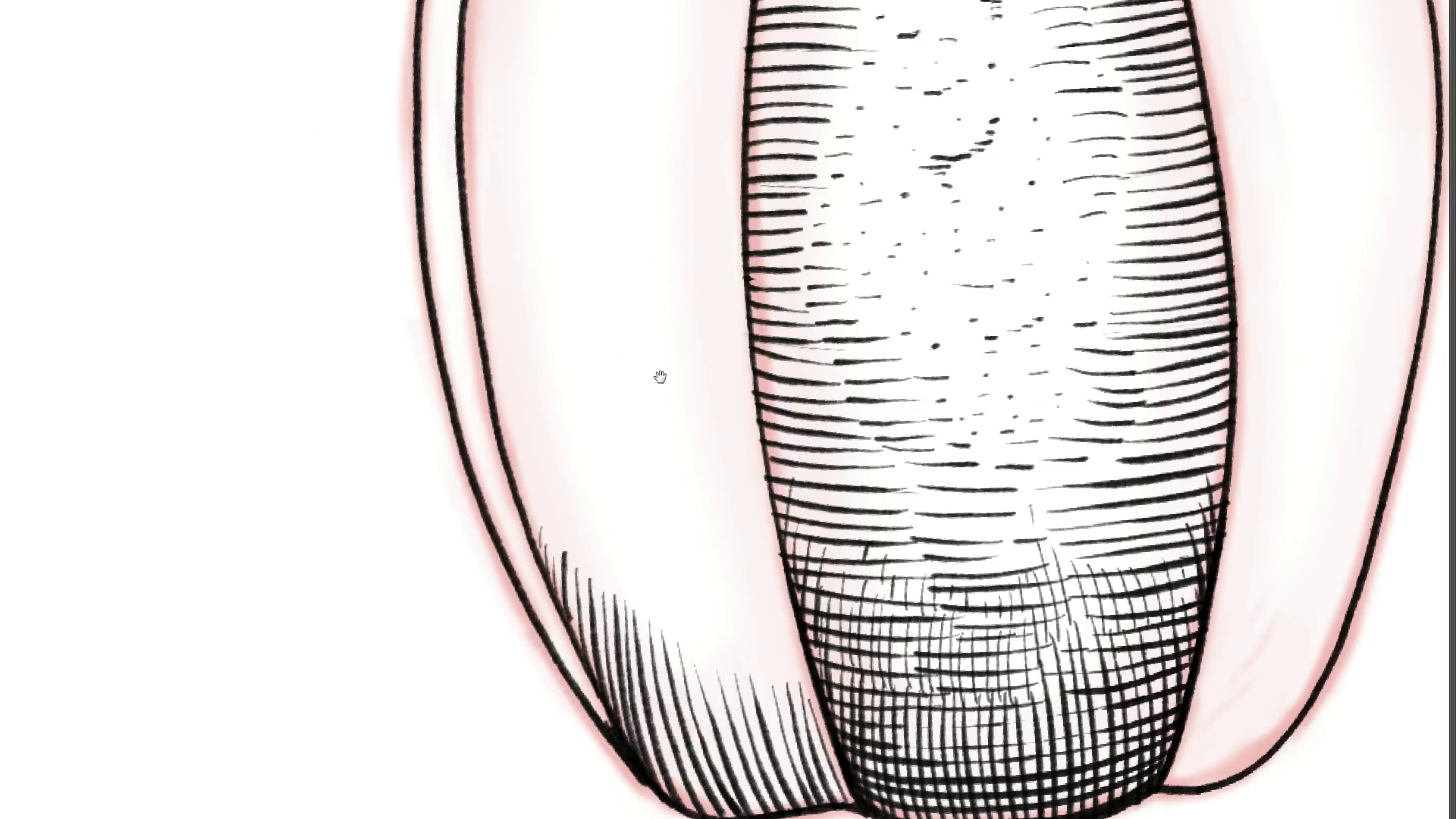 
left_click_drag(start_coordinate=[659, 408], to_coordinate=[548, 406])
 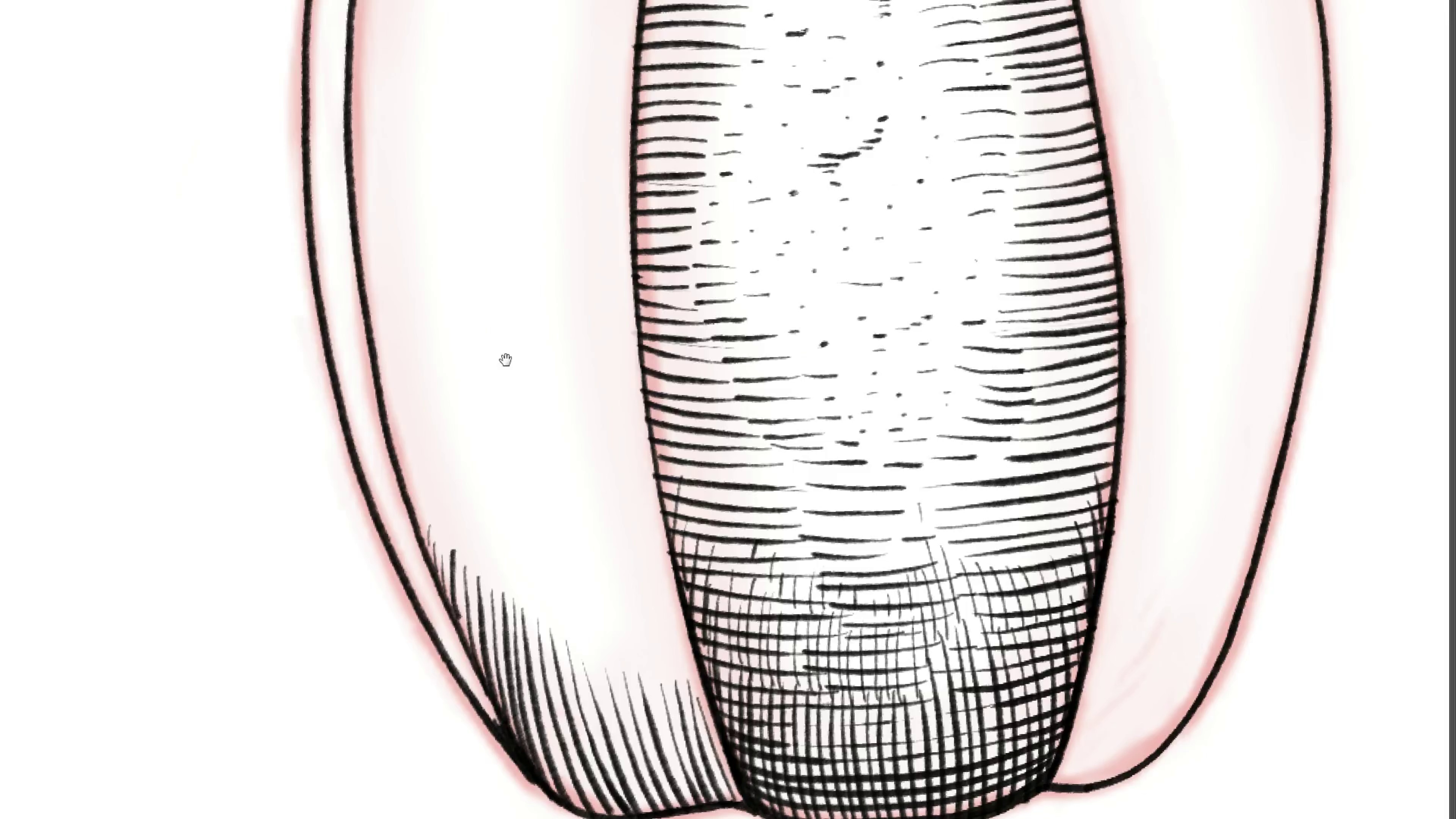 
hold_key(key=ControlLeft, duration=1.5)
left_click_drag(start_coordinate=[526, 377], to_coordinate=[523, 475])
 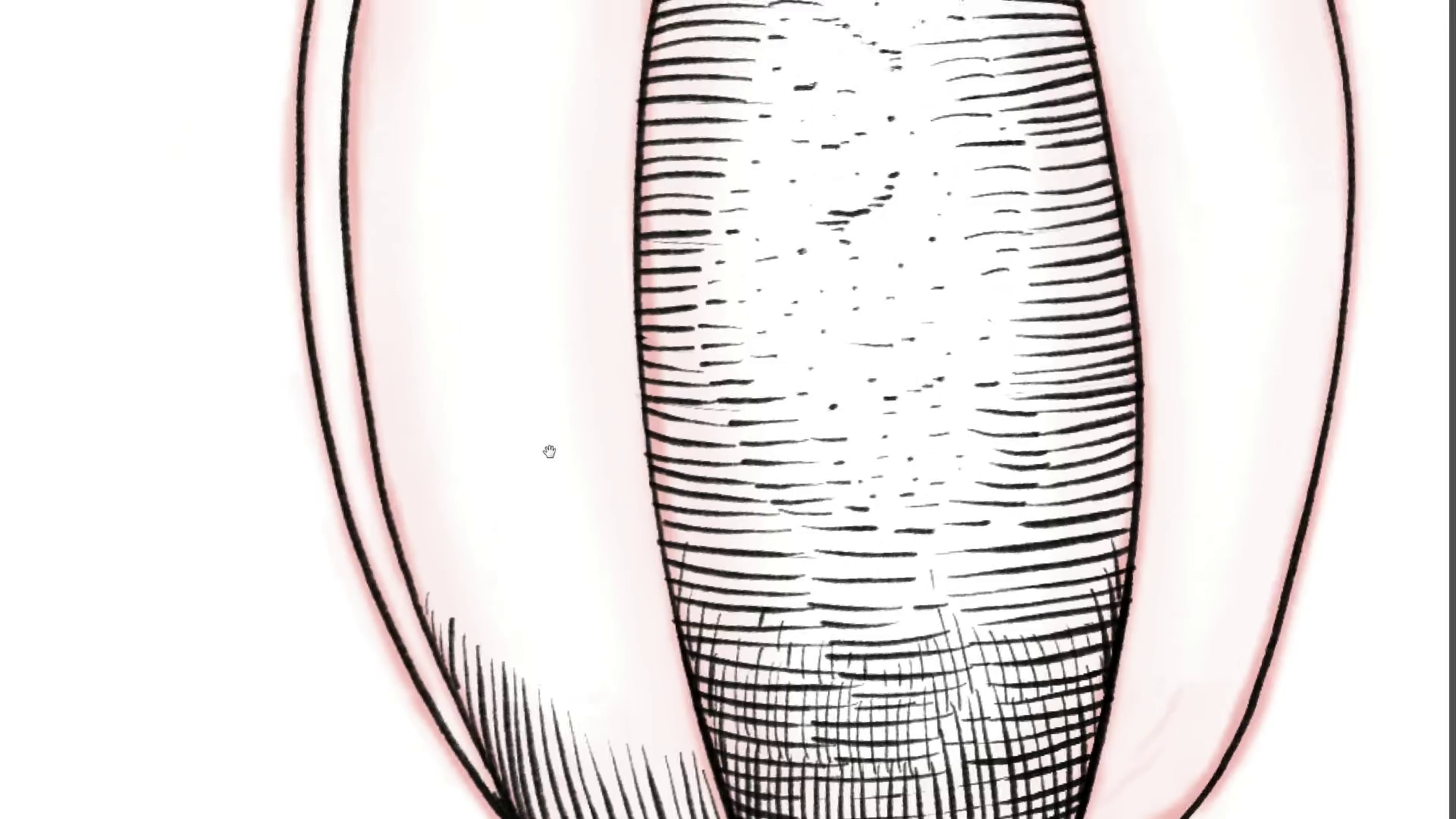 
key(Control+ControlLeft)
 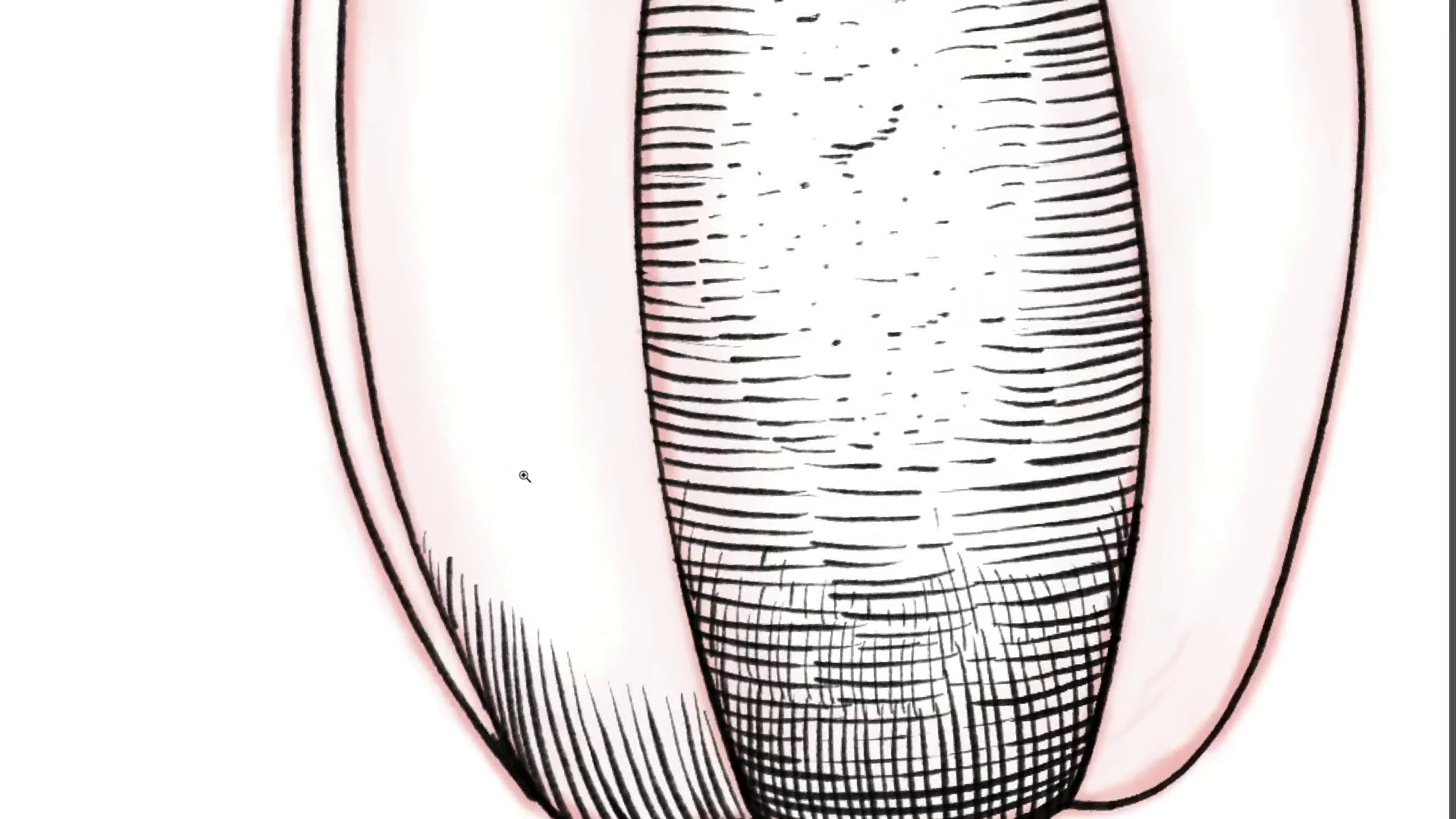 
key(Control+ControlLeft)
 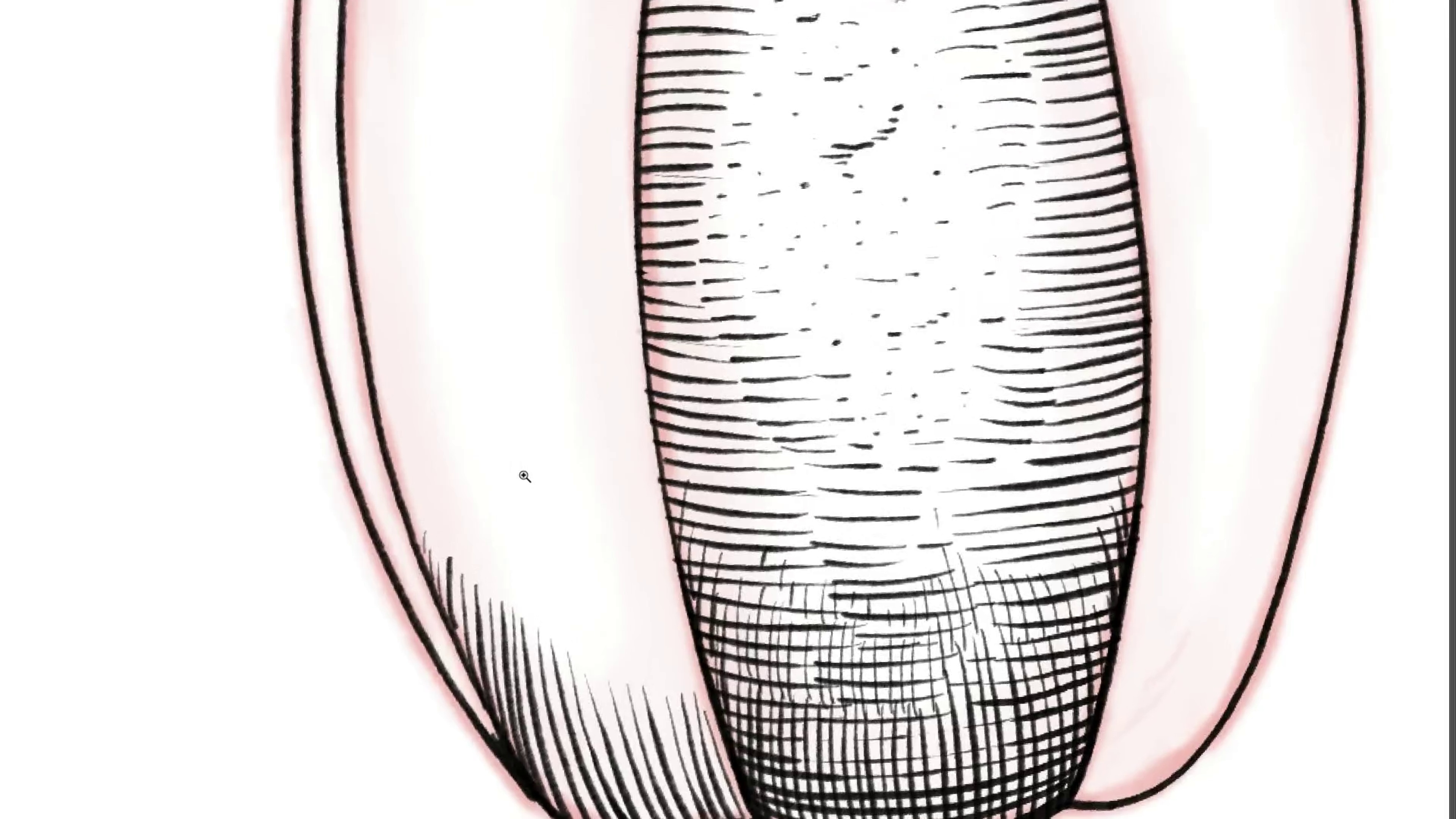 
key(Control+ControlLeft)
 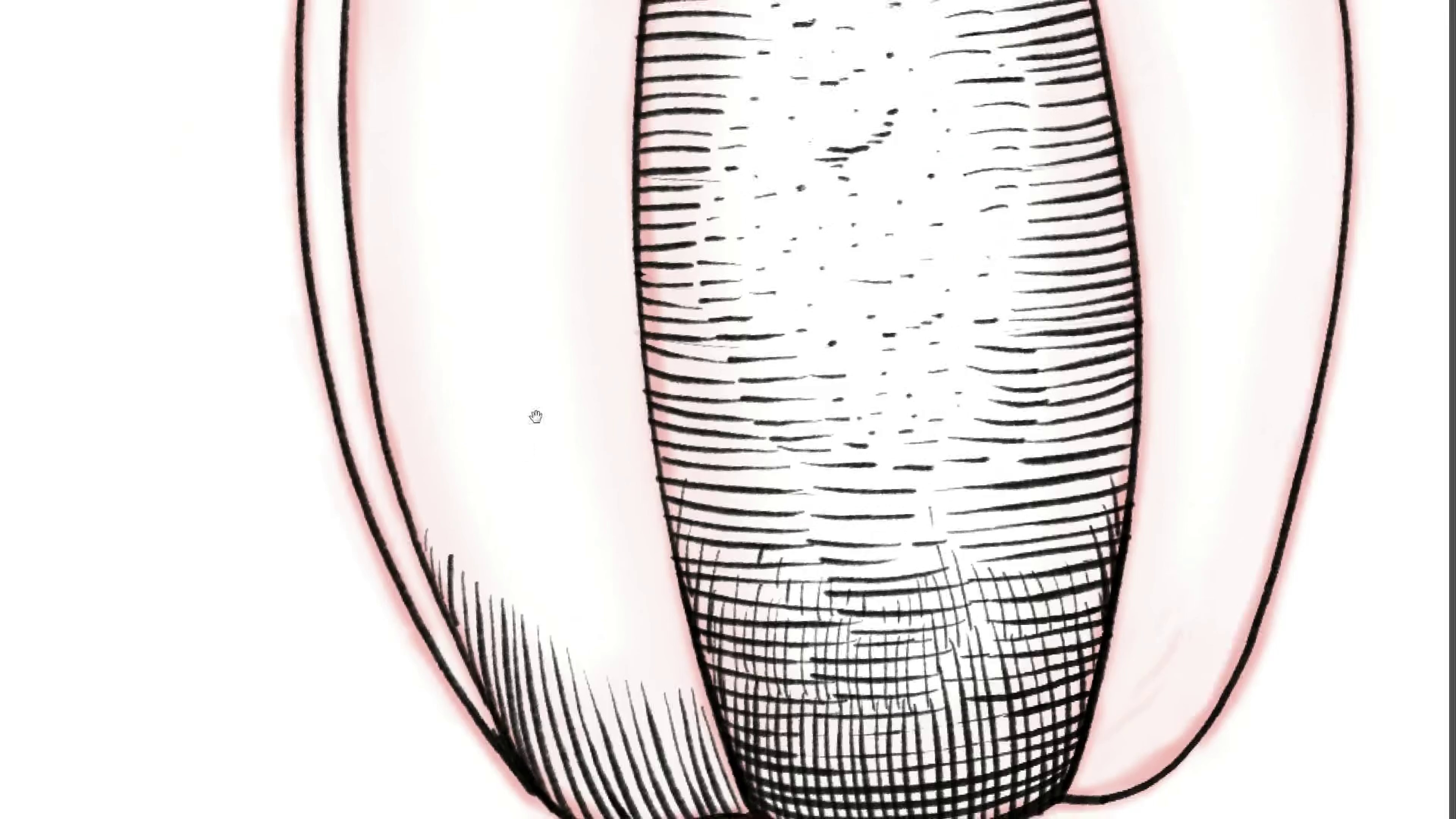 
left_click_drag(start_coordinate=[547, 395], to_coordinate=[526, 360])
 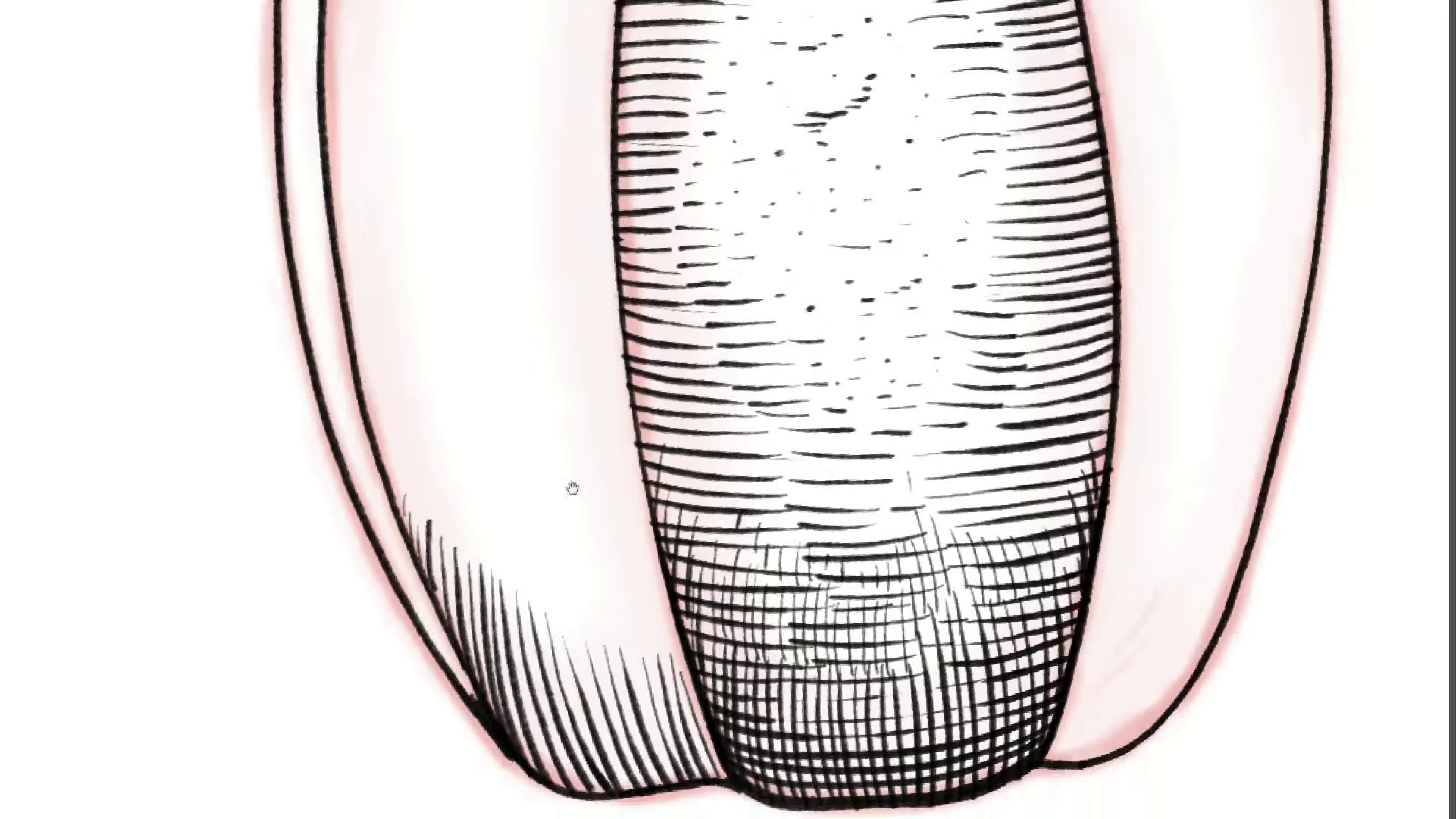 
left_click_drag(start_coordinate=[573, 489], to_coordinate=[490, 390])
 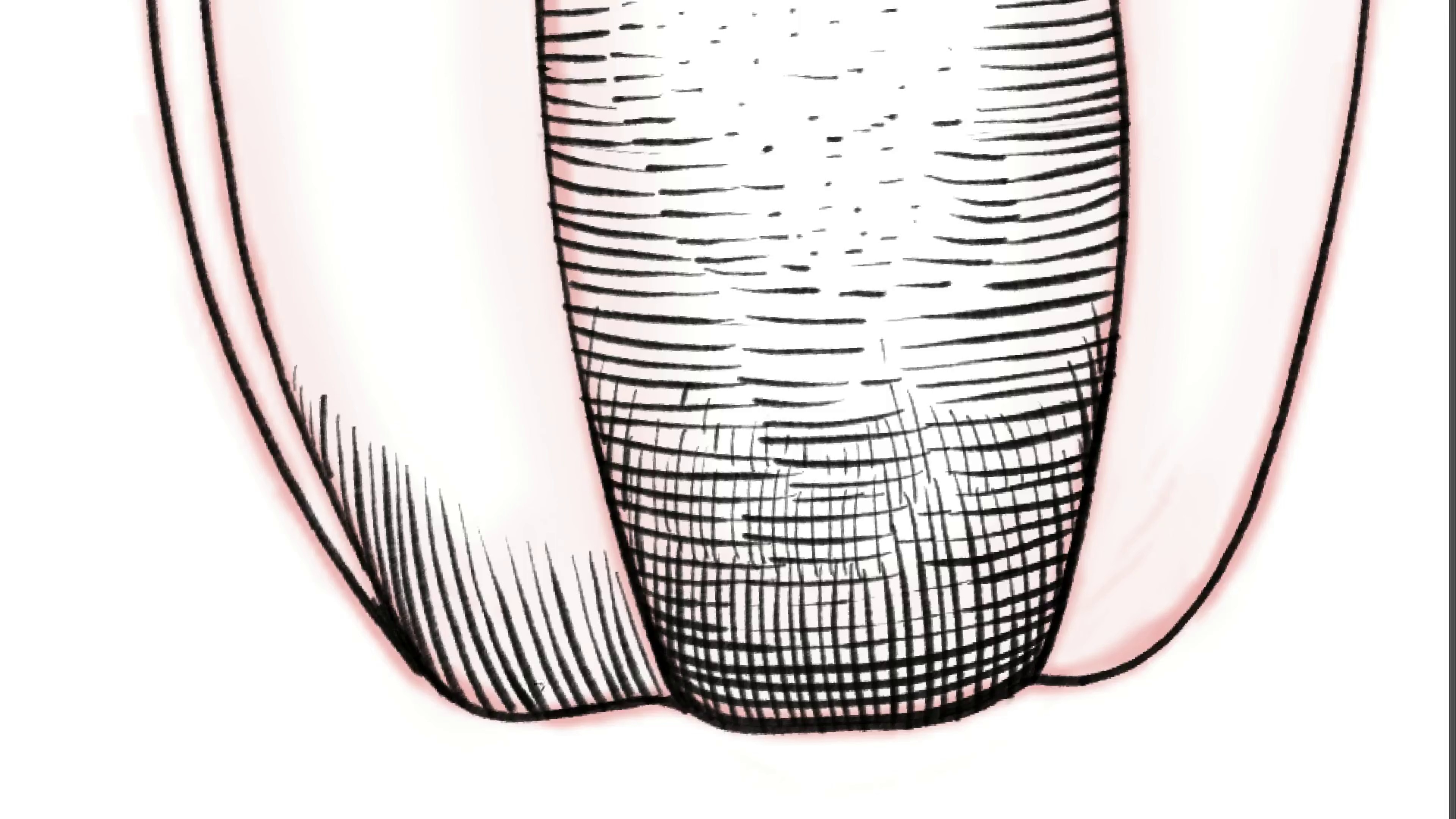 
hold_key(key=ControlLeft, duration=0.51)
left_click_drag(start_coordinate=[486, 577], to_coordinate=[503, 597])
 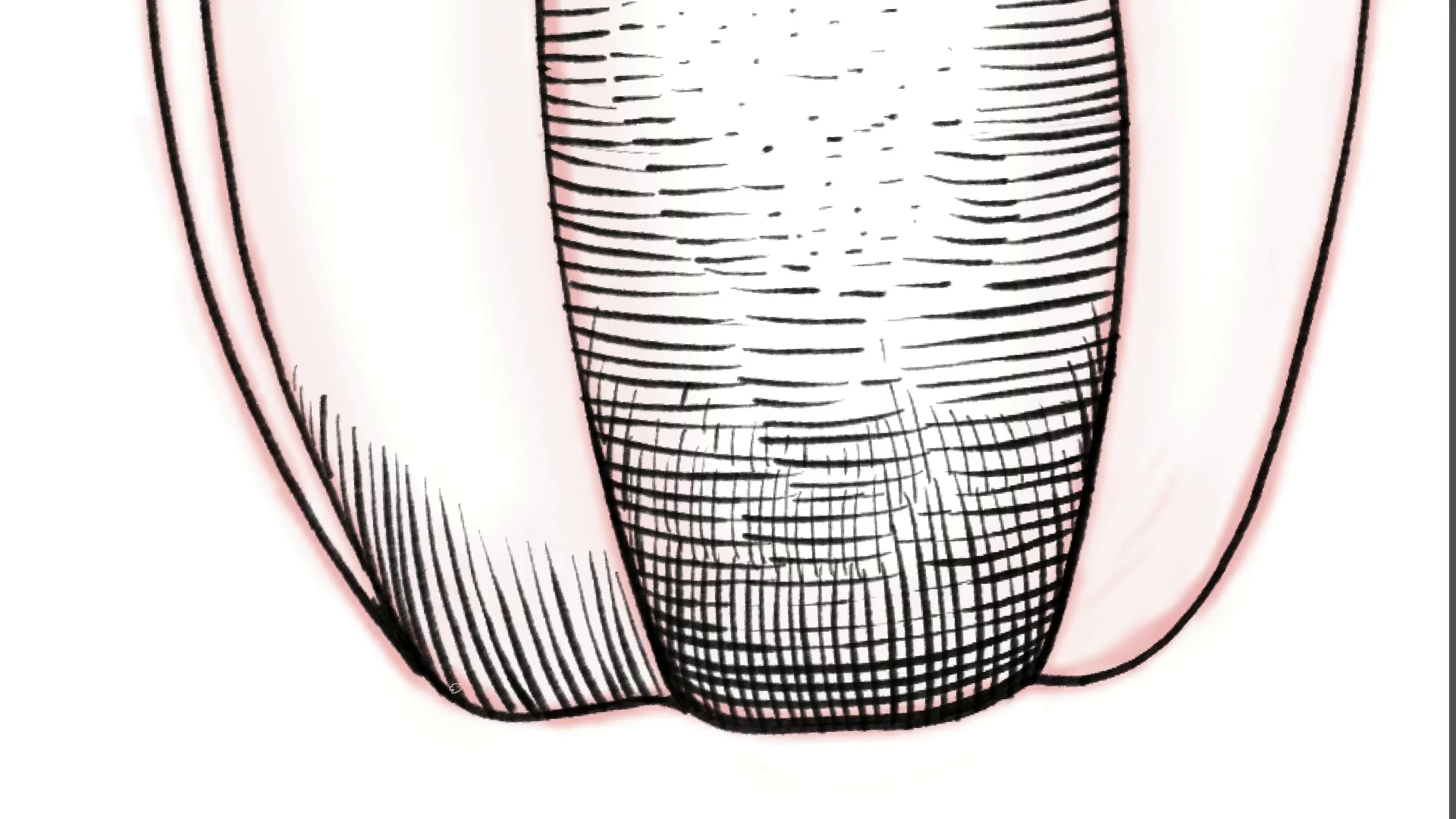 
key(Control+ControlLeft)
 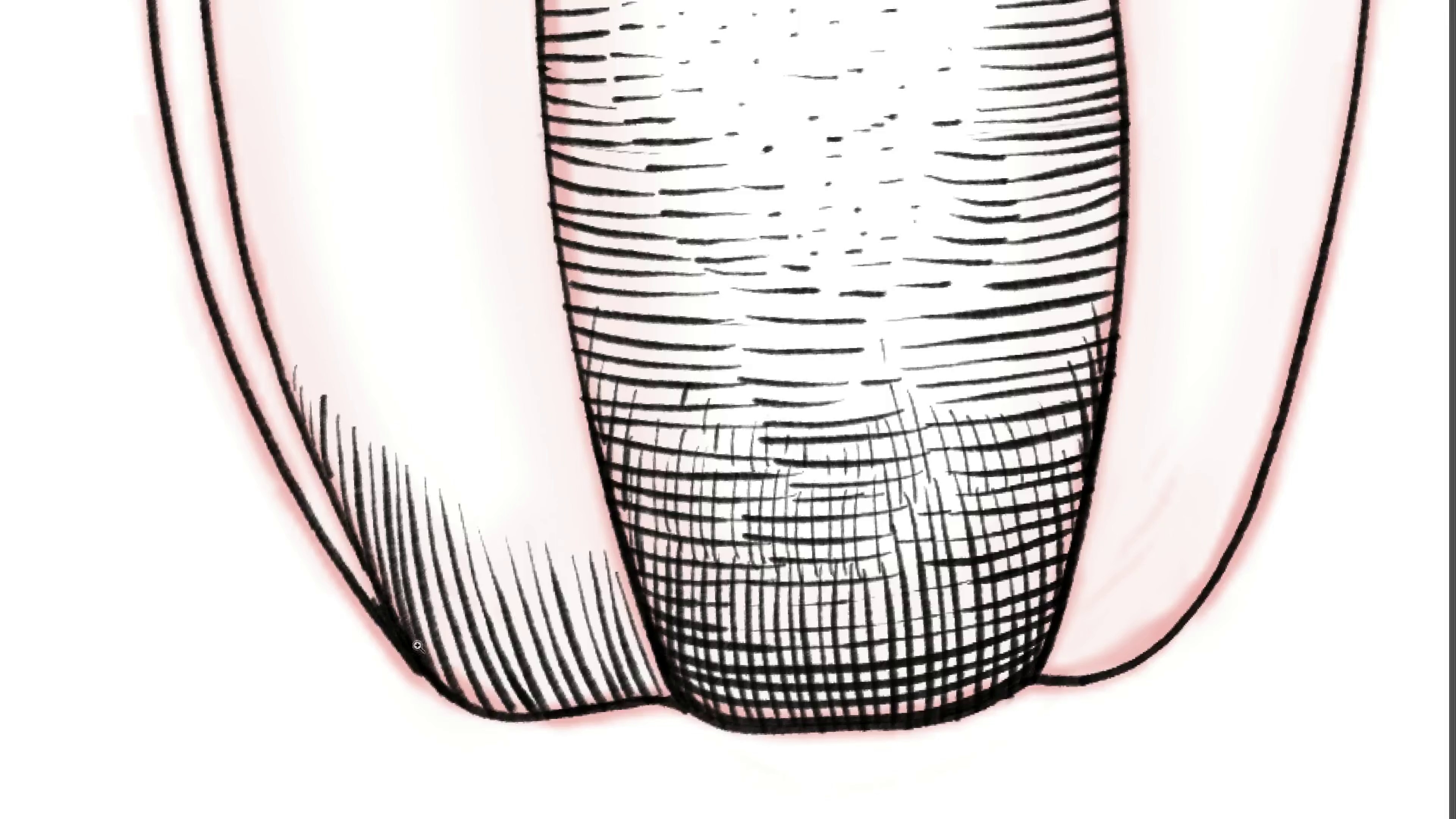 
hold_key(key=Space, duration=0.3)
 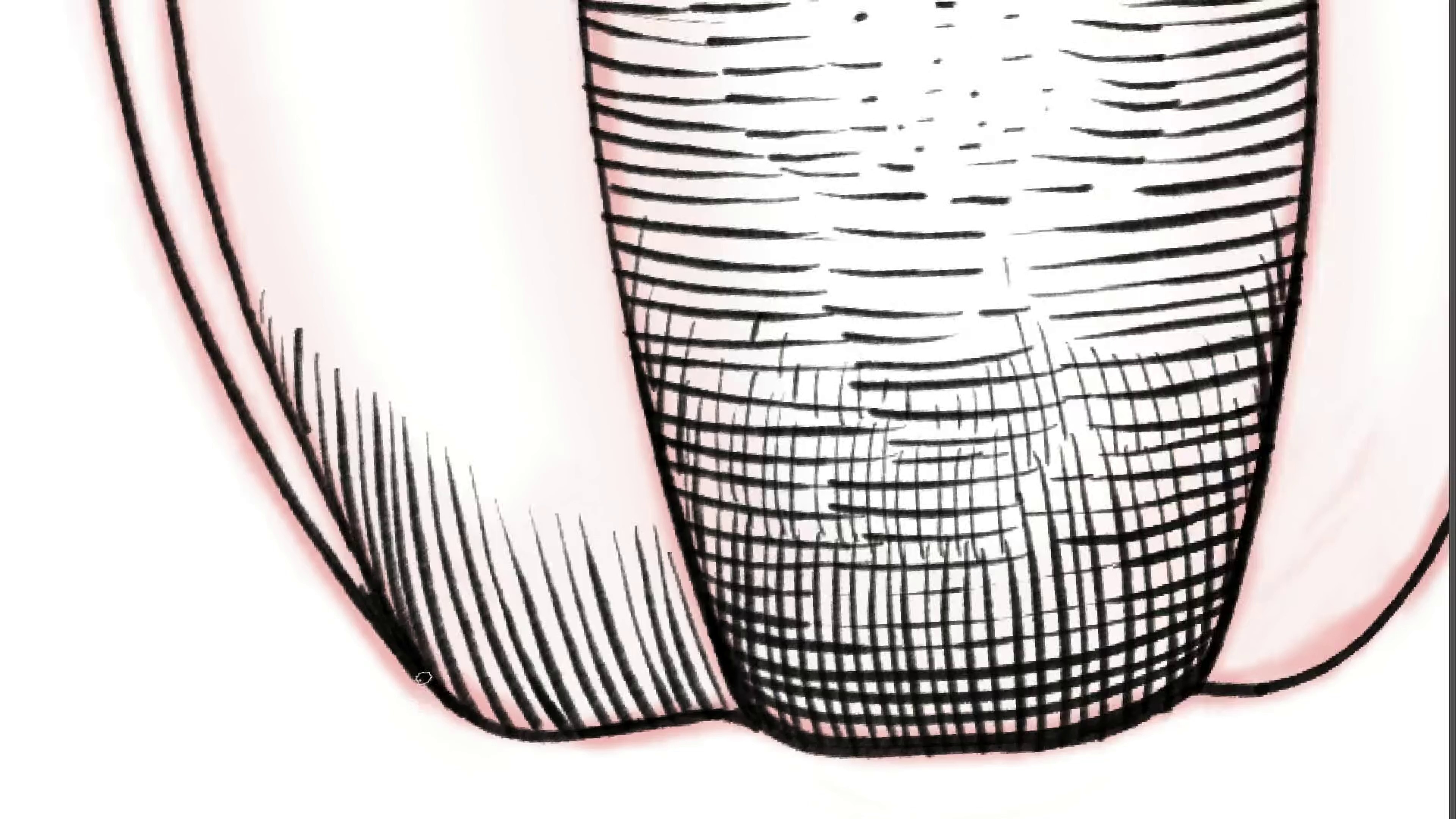 
left_click_drag(start_coordinate=[417, 645], to_coordinate=[432, 656])
 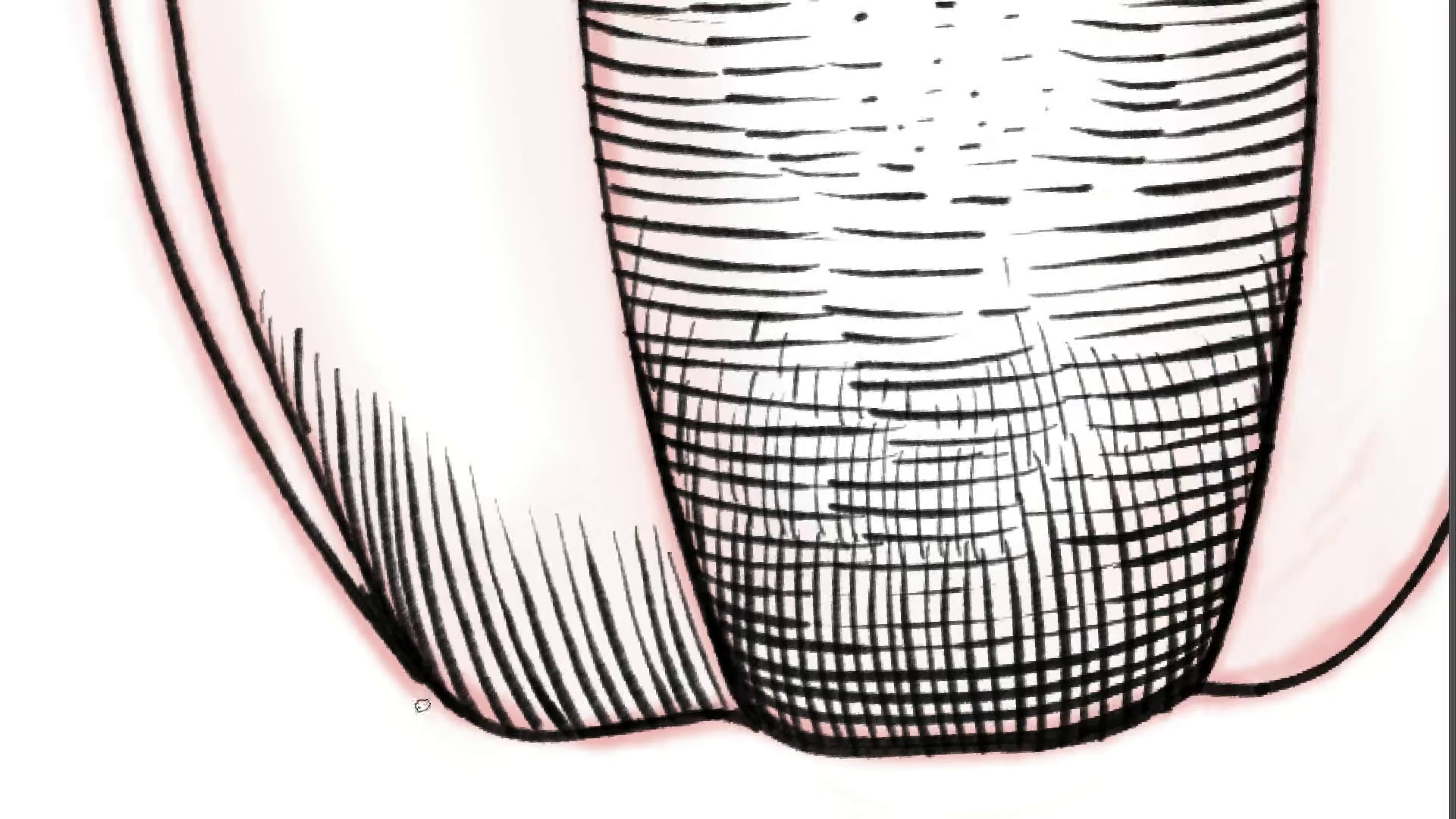 
key(Backquote)
 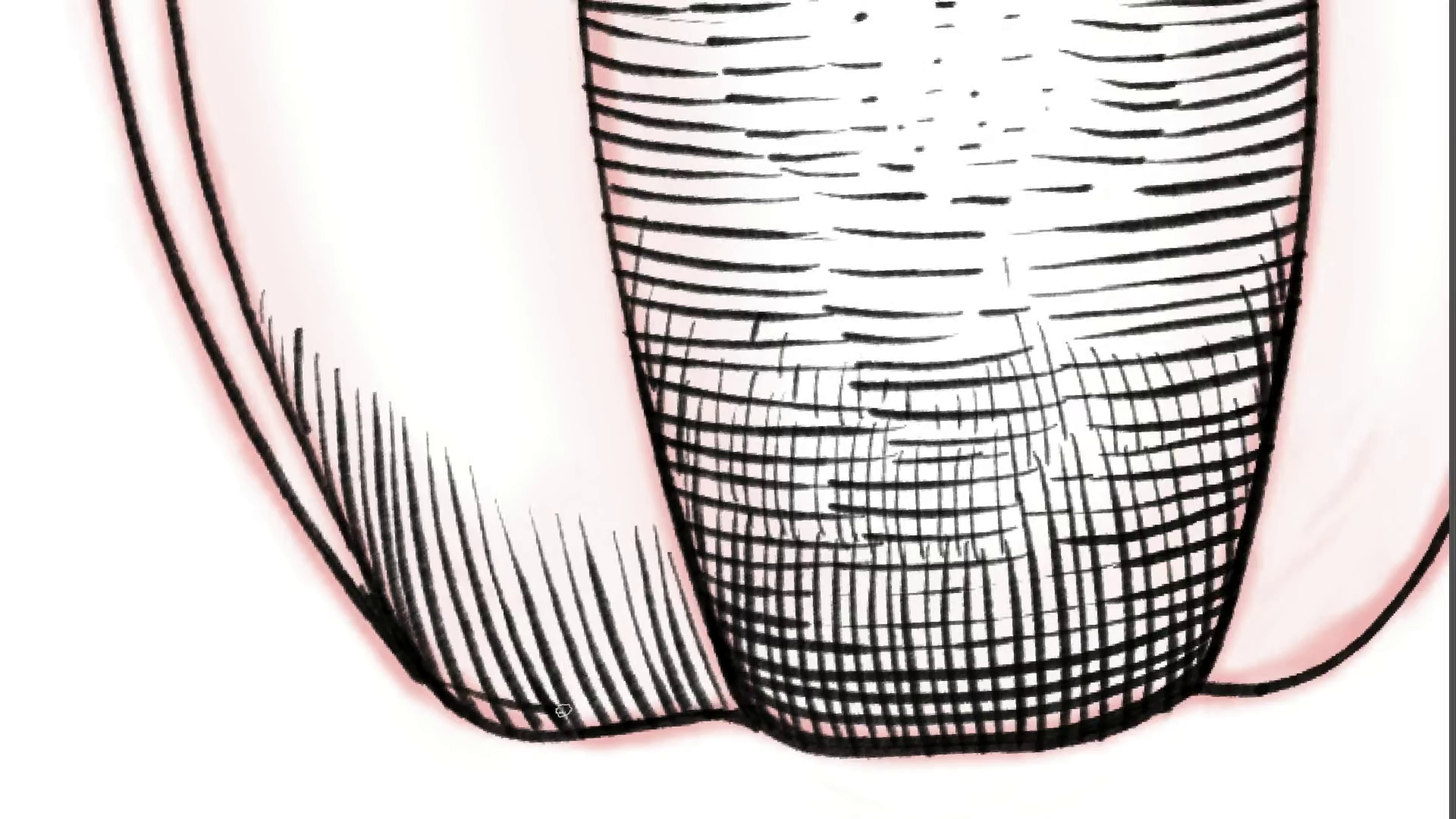 
key(Control+ControlLeft)
 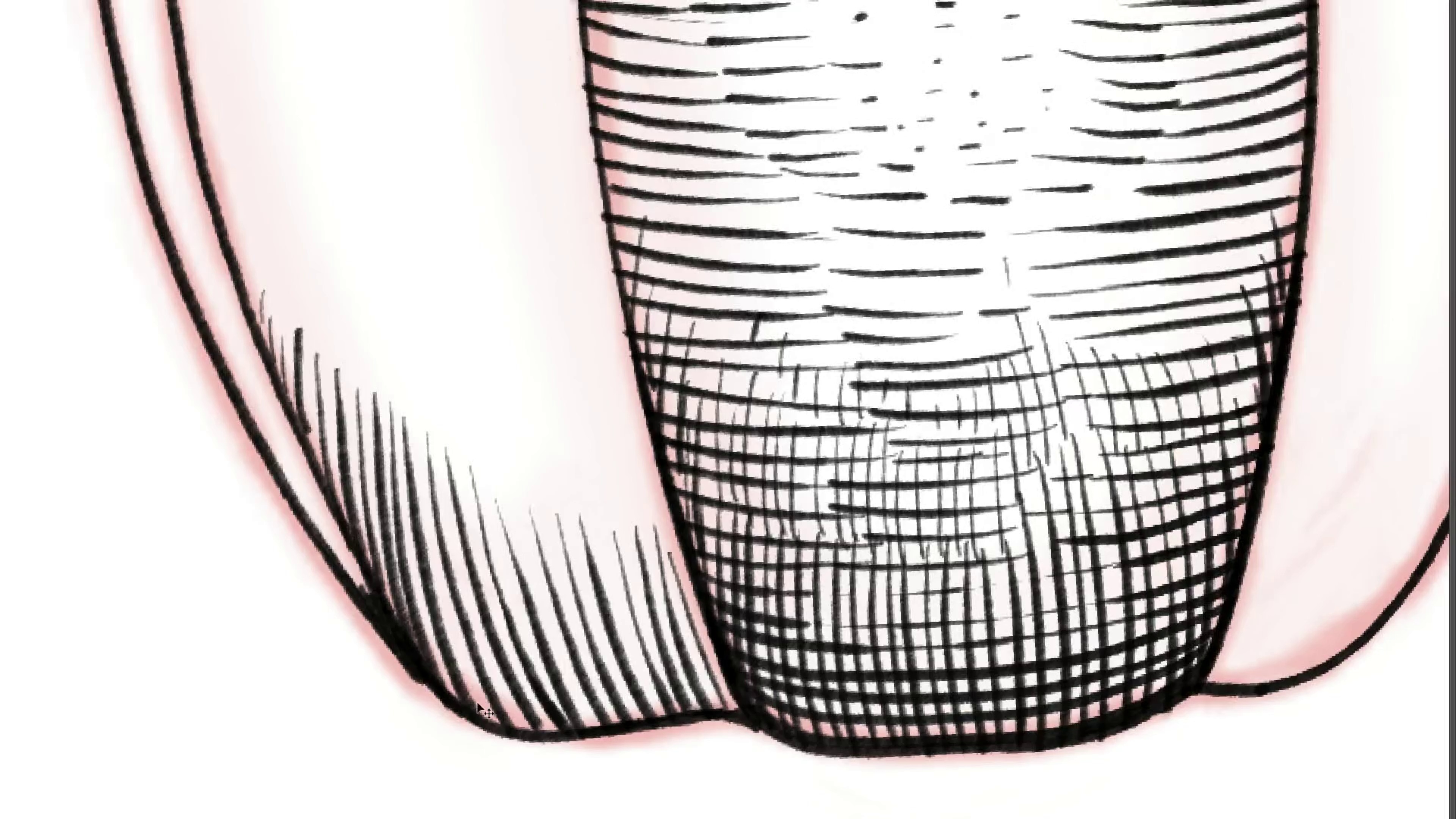 
key(Control+Z)
 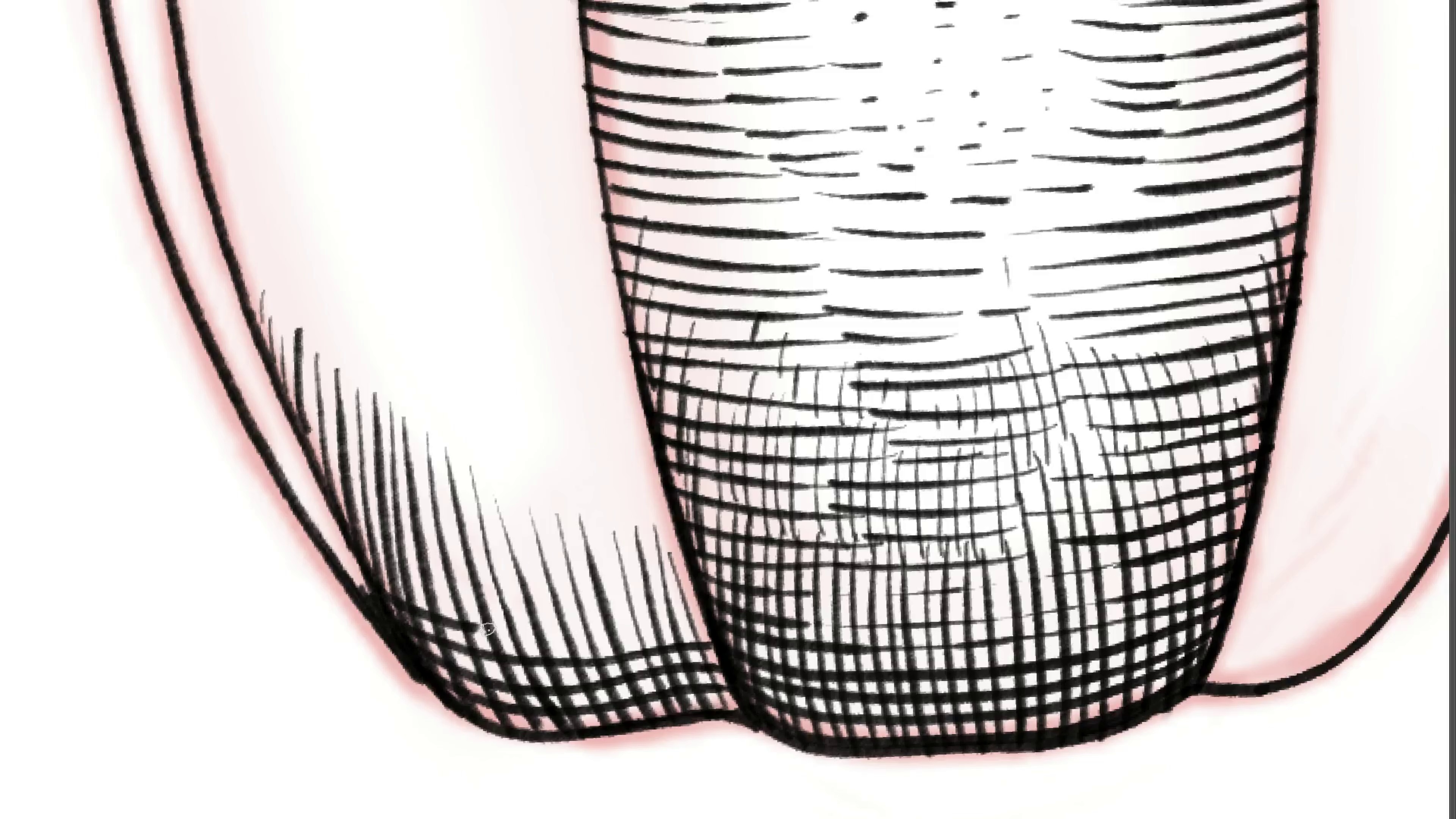 
wait(15.11)
 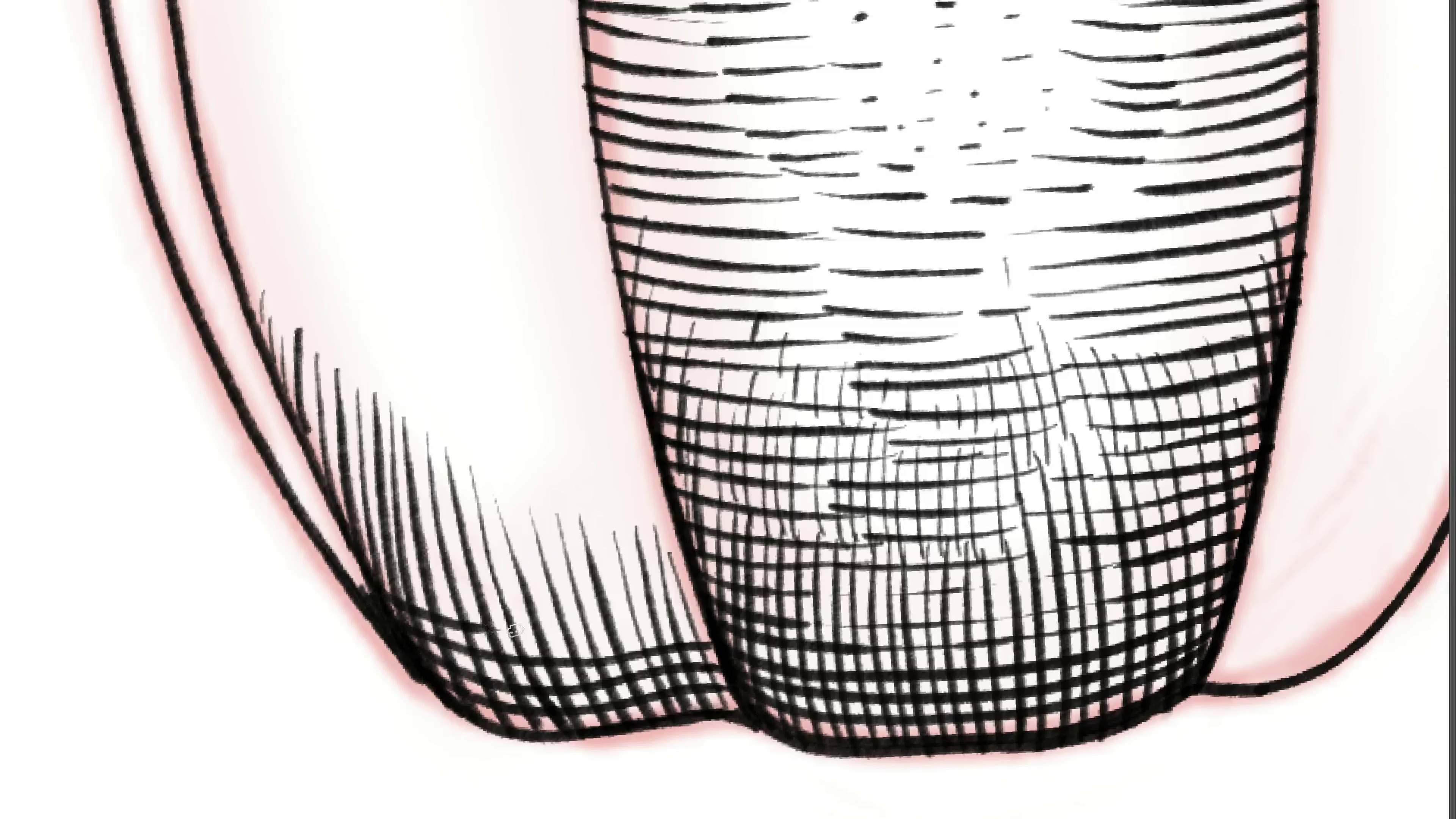 
key(Control+Z)
 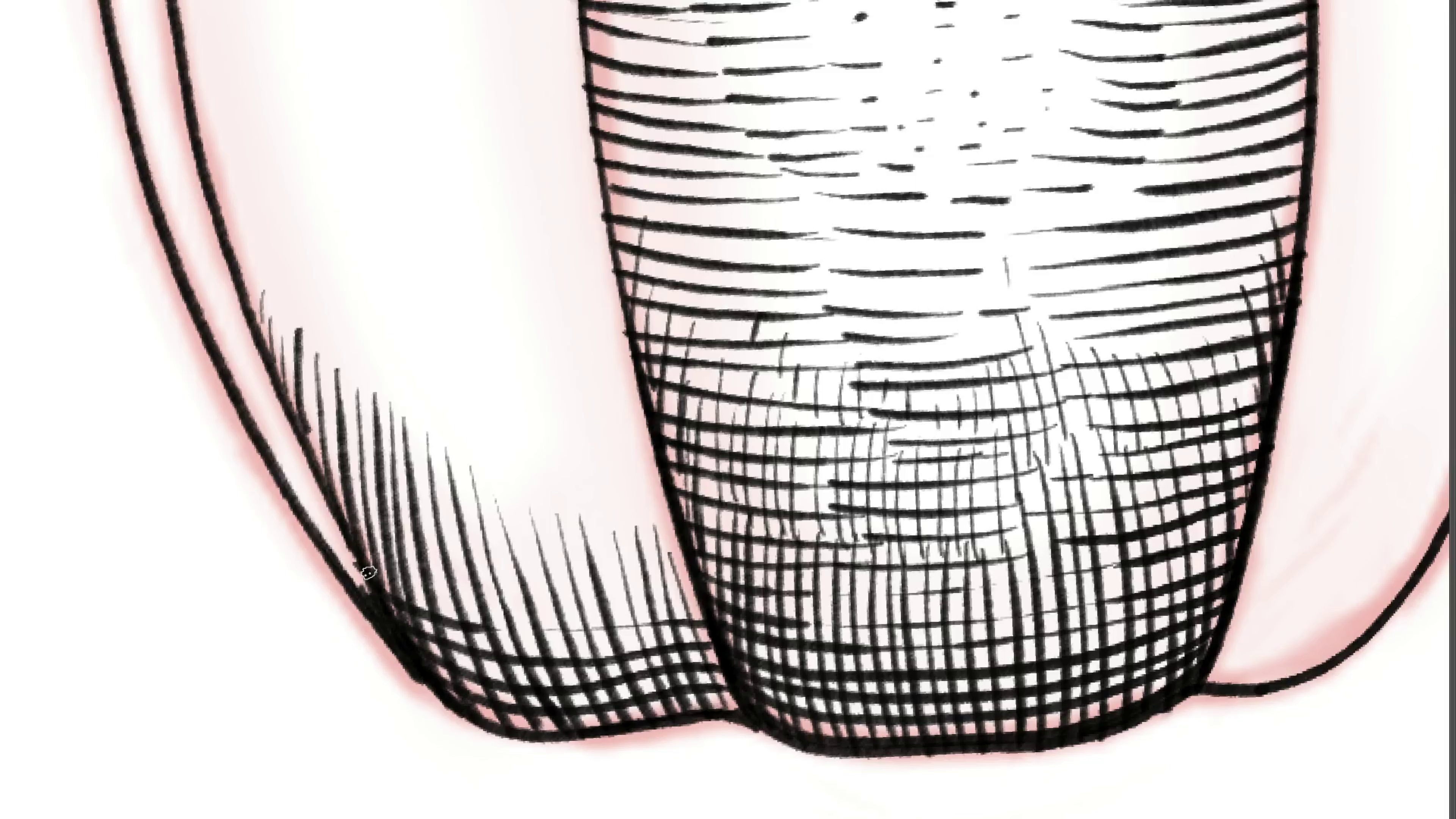 
key(Control+ControlLeft)
 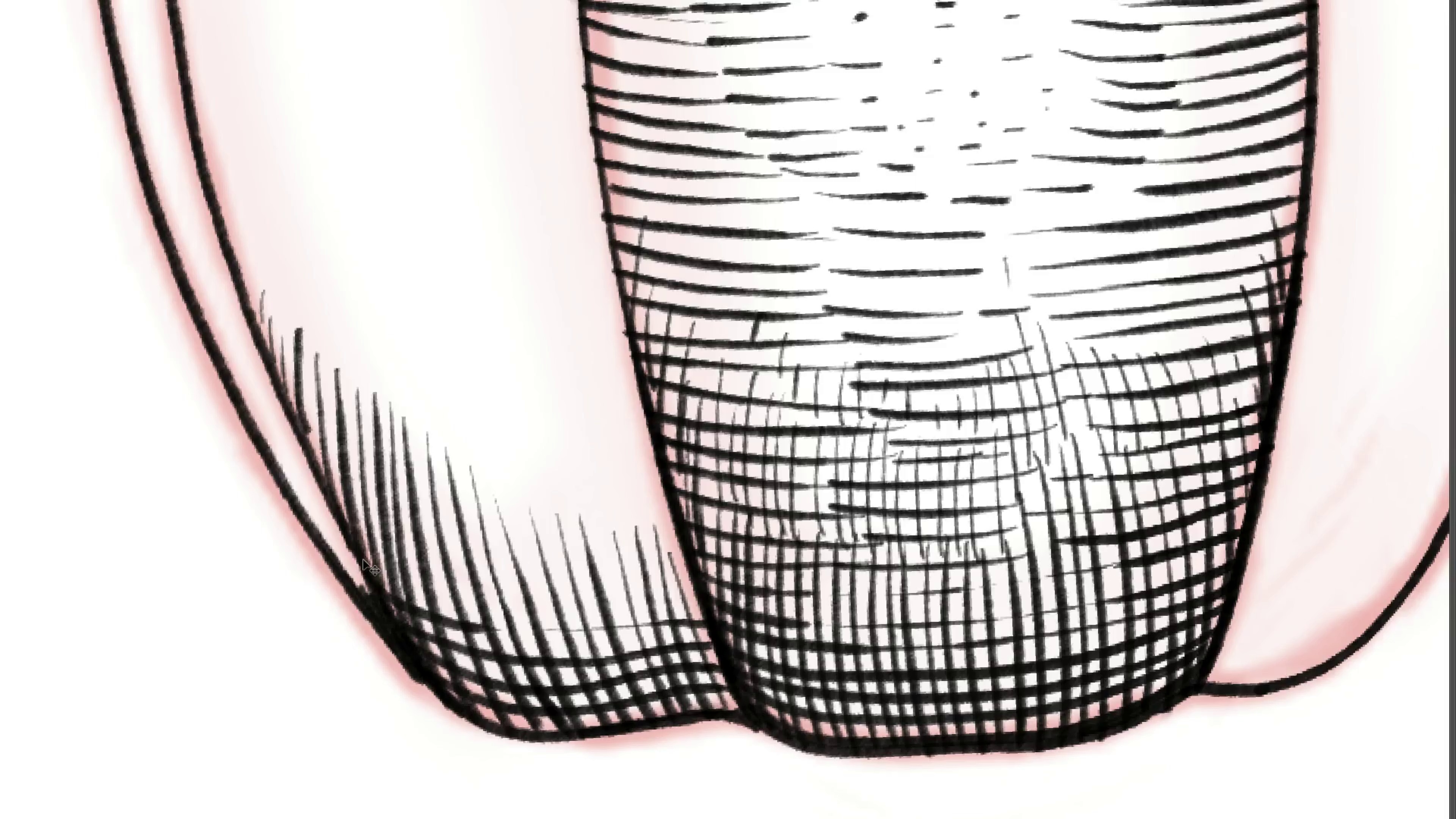 
key(Control+Z)
 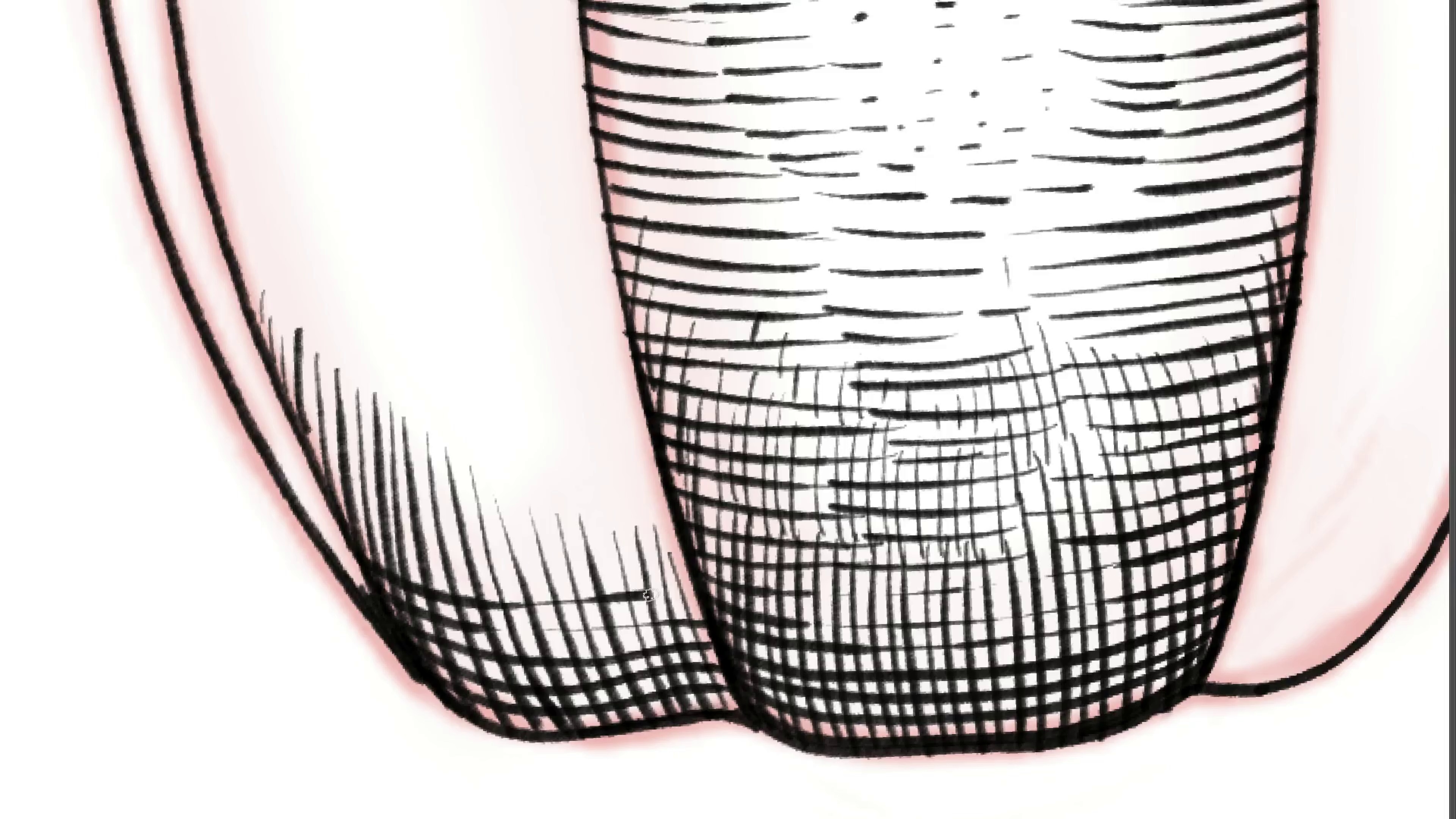 
hold_key(key=Space, duration=0.74)
 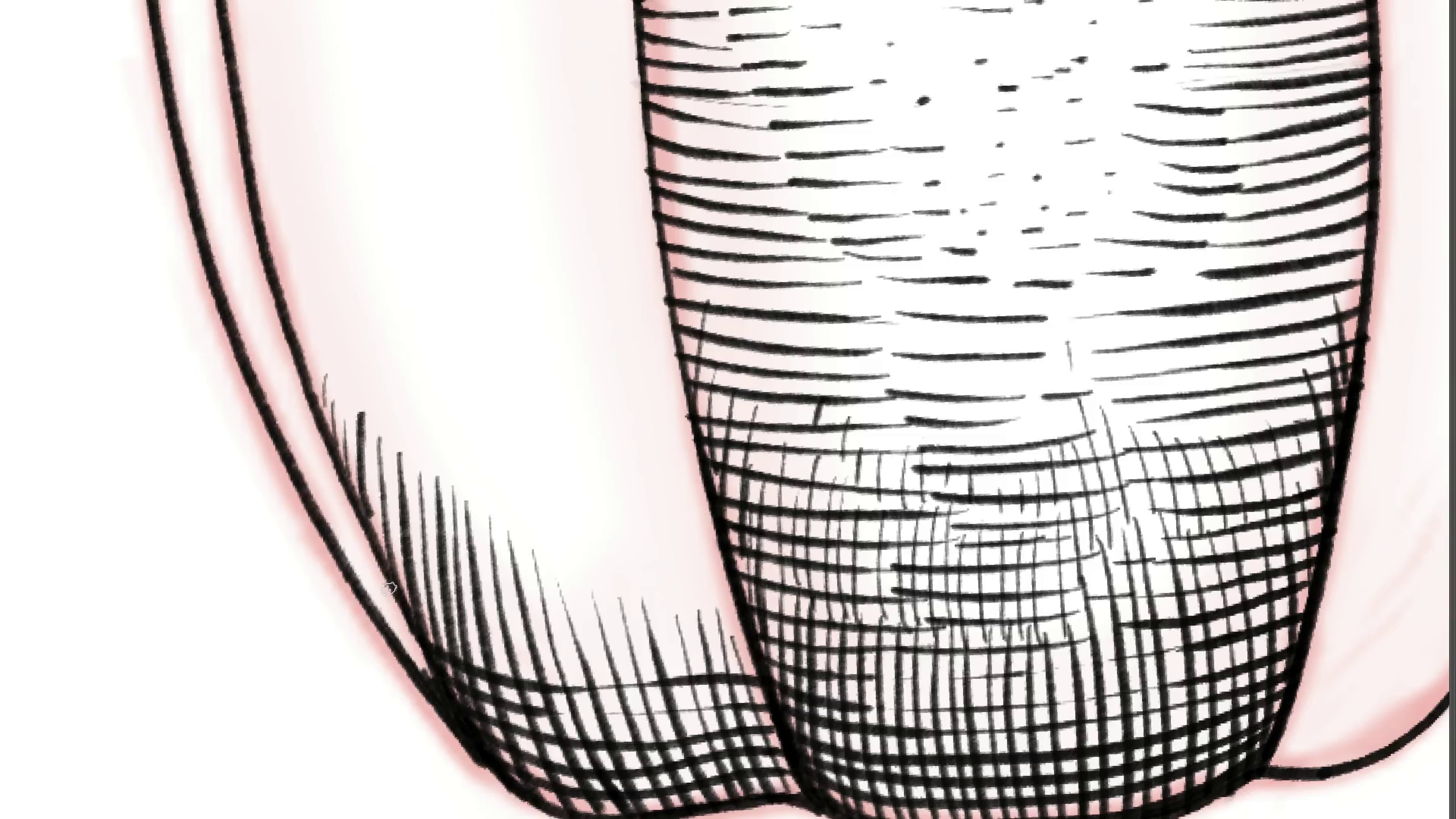 
left_click_drag(start_coordinate=[577, 509], to_coordinate=[639, 593])
 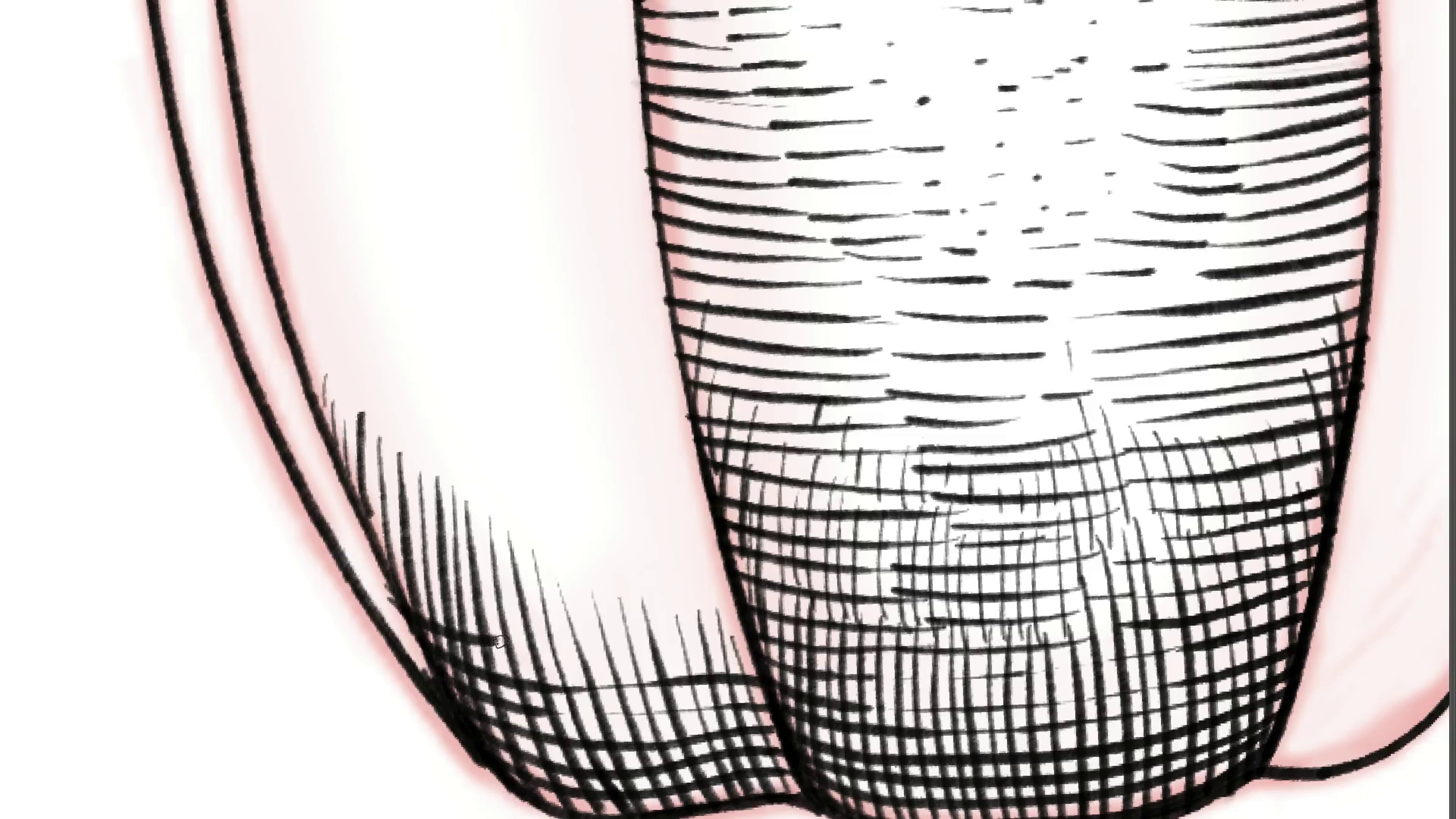 
key(Control+ControlLeft)
 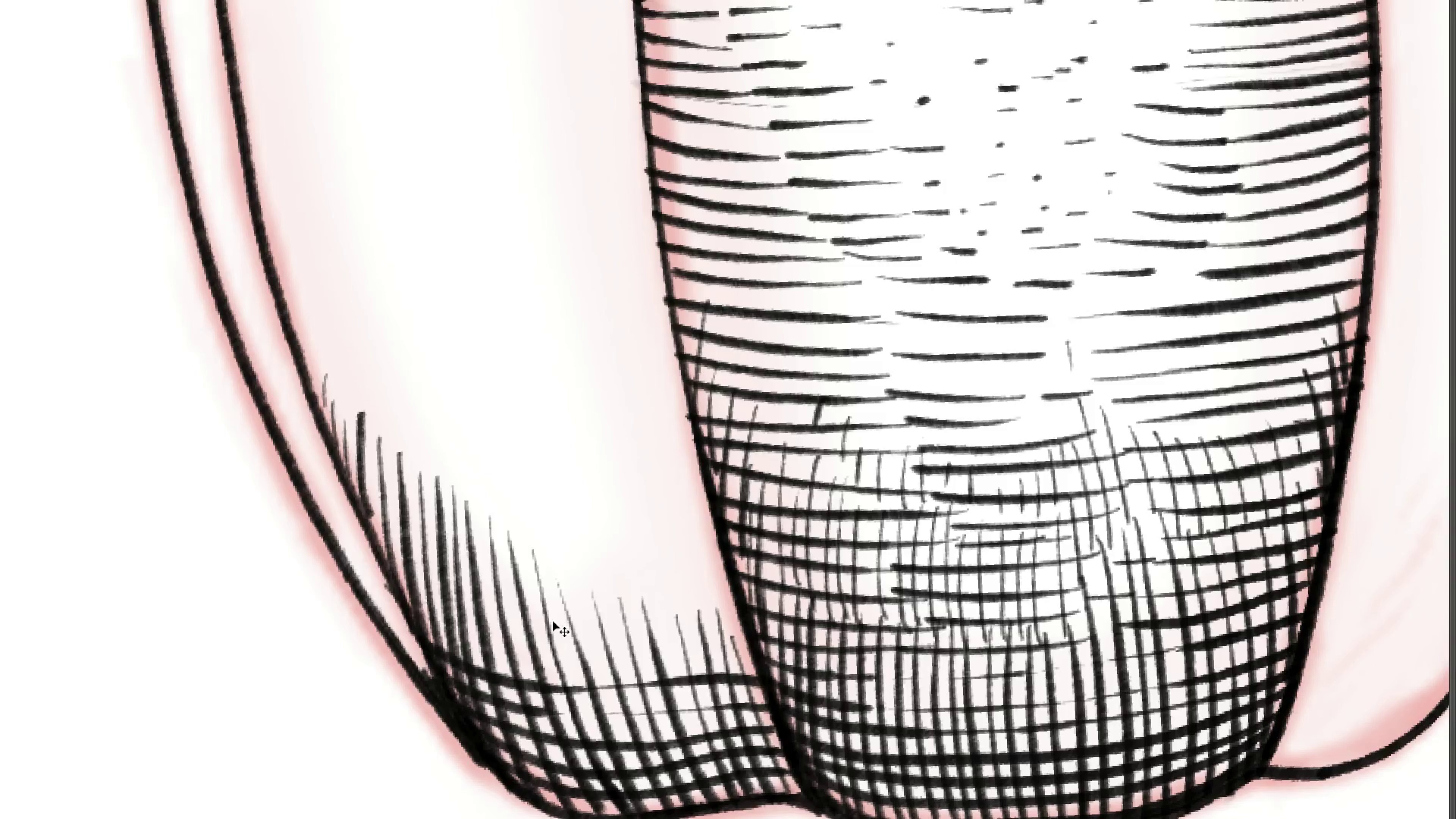 
key(Control+Z)
 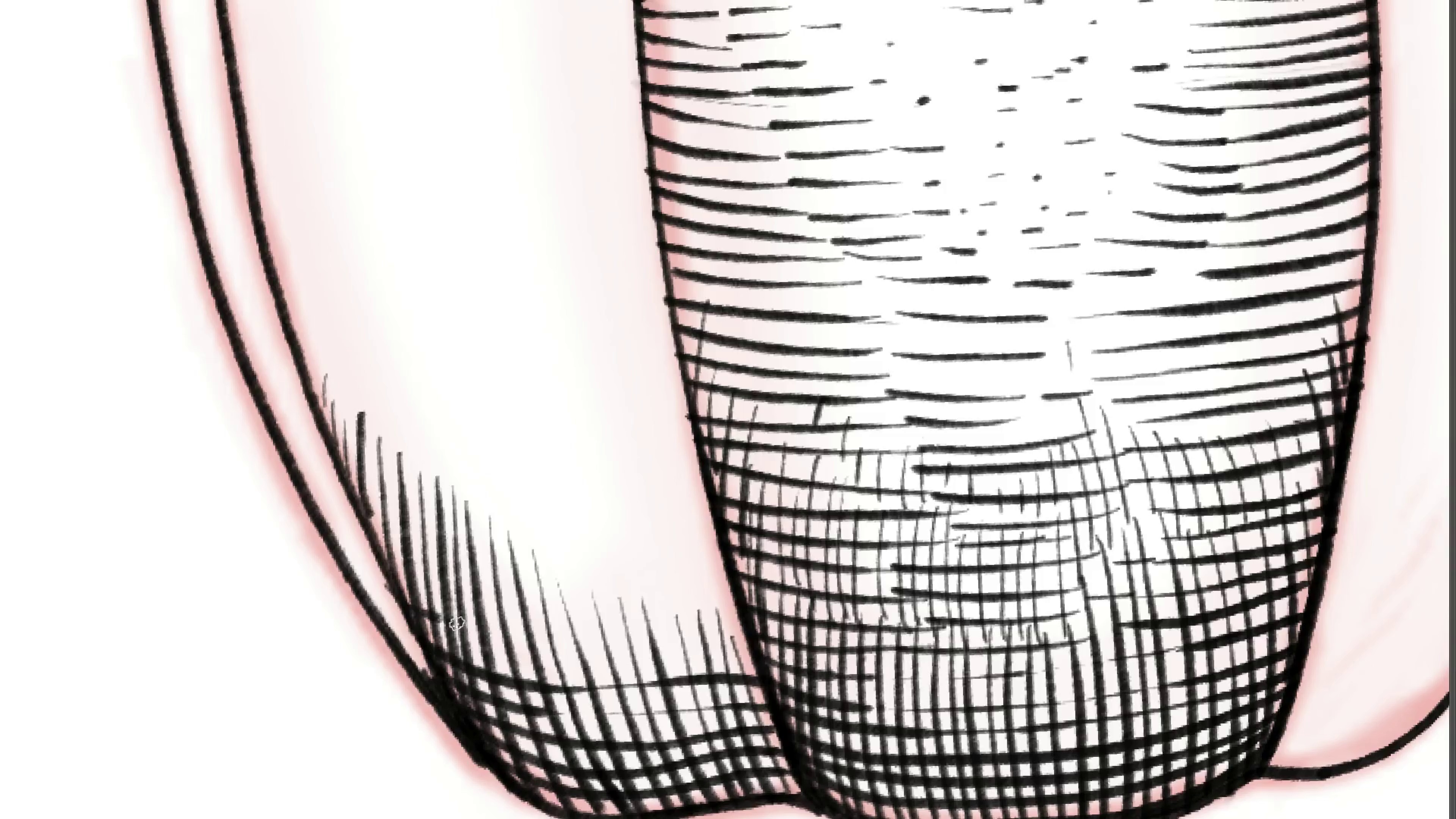 
hold_key(key=Space, duration=1.91)
 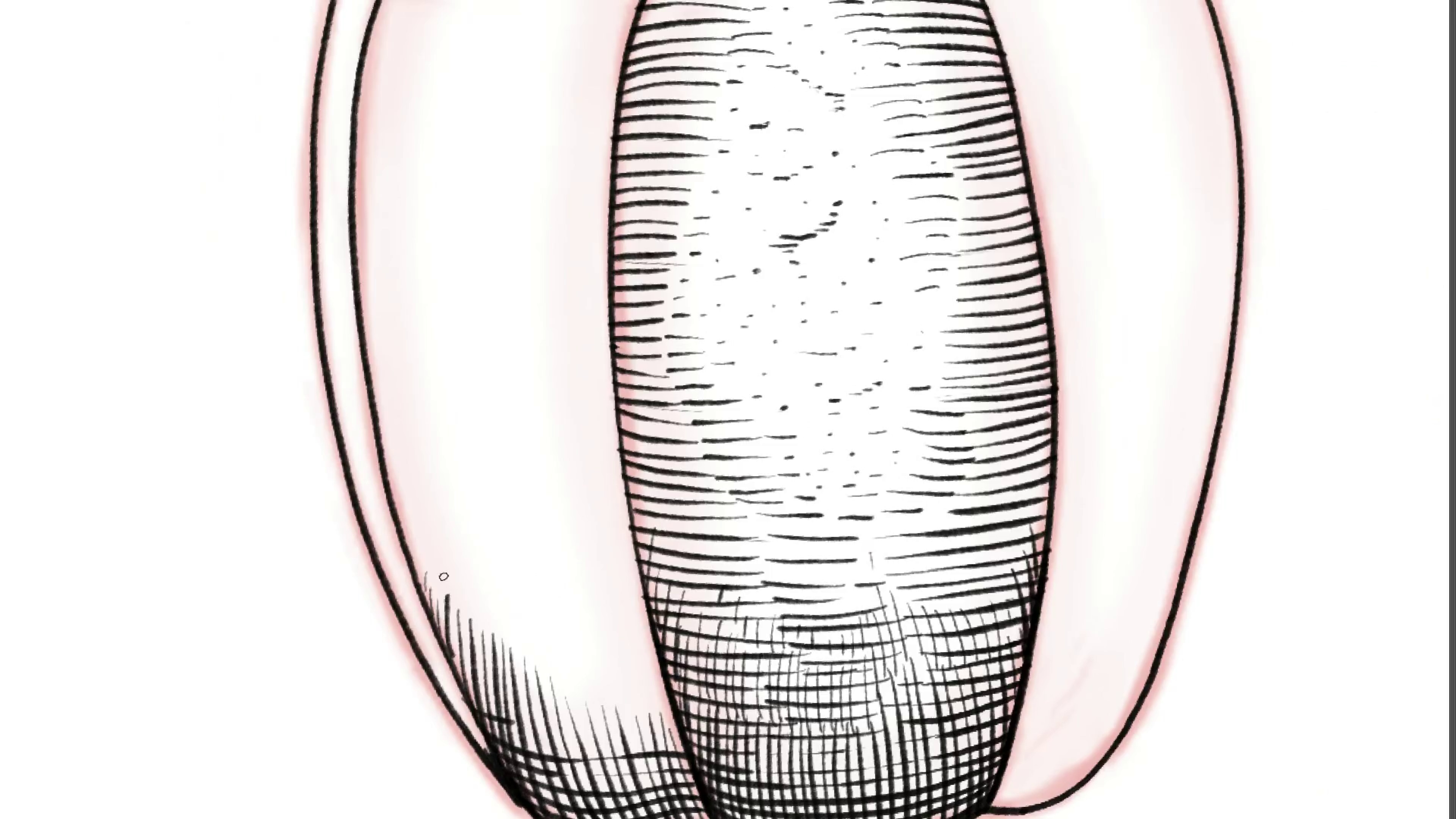 
left_click_drag(start_coordinate=[517, 459], to_coordinate=[546, 559])
 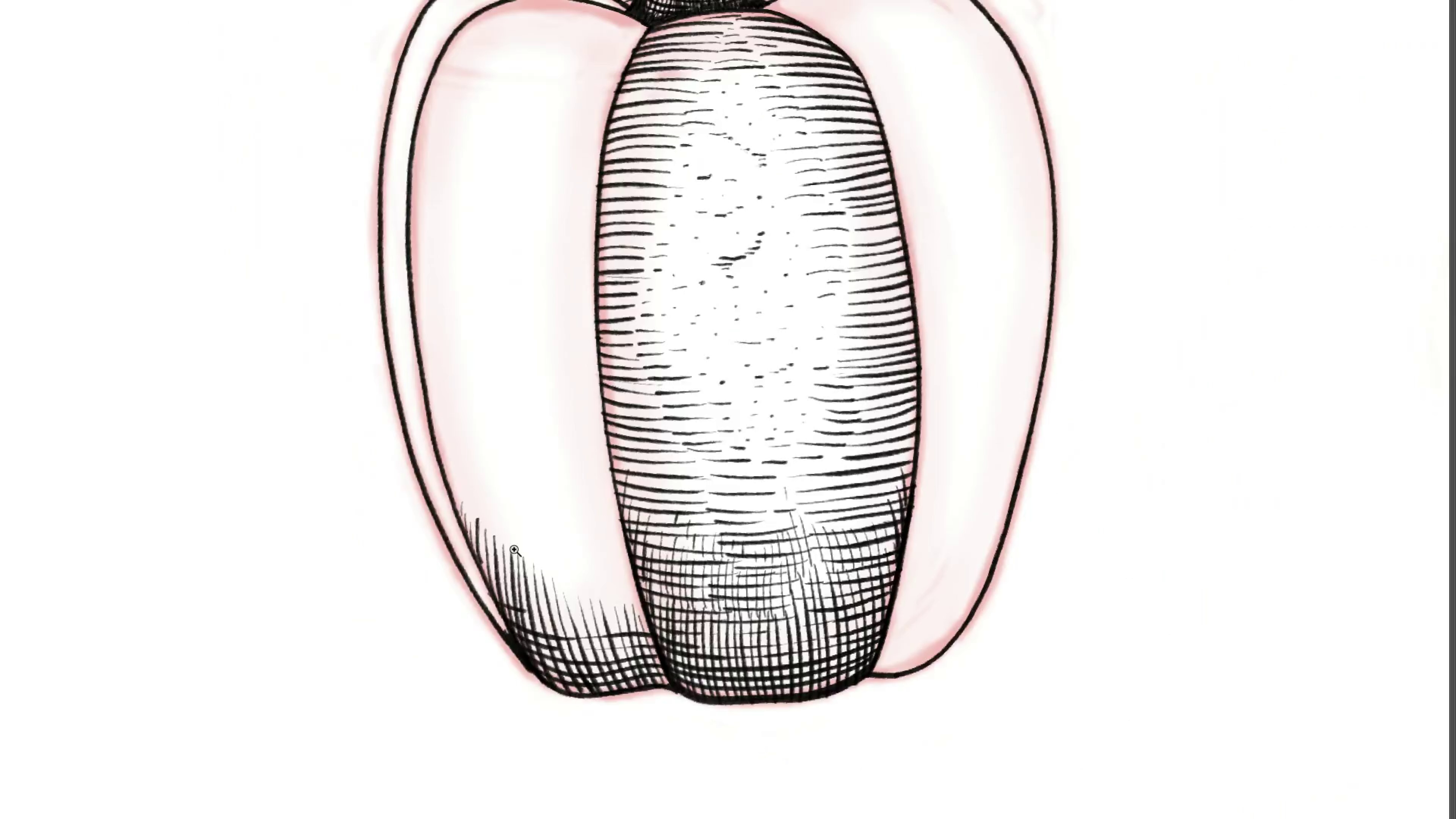 
hold_key(key=ControlLeft, duration=0.71)
left_click_drag(start_coordinate=[545, 523], to_coordinate=[517, 551])
 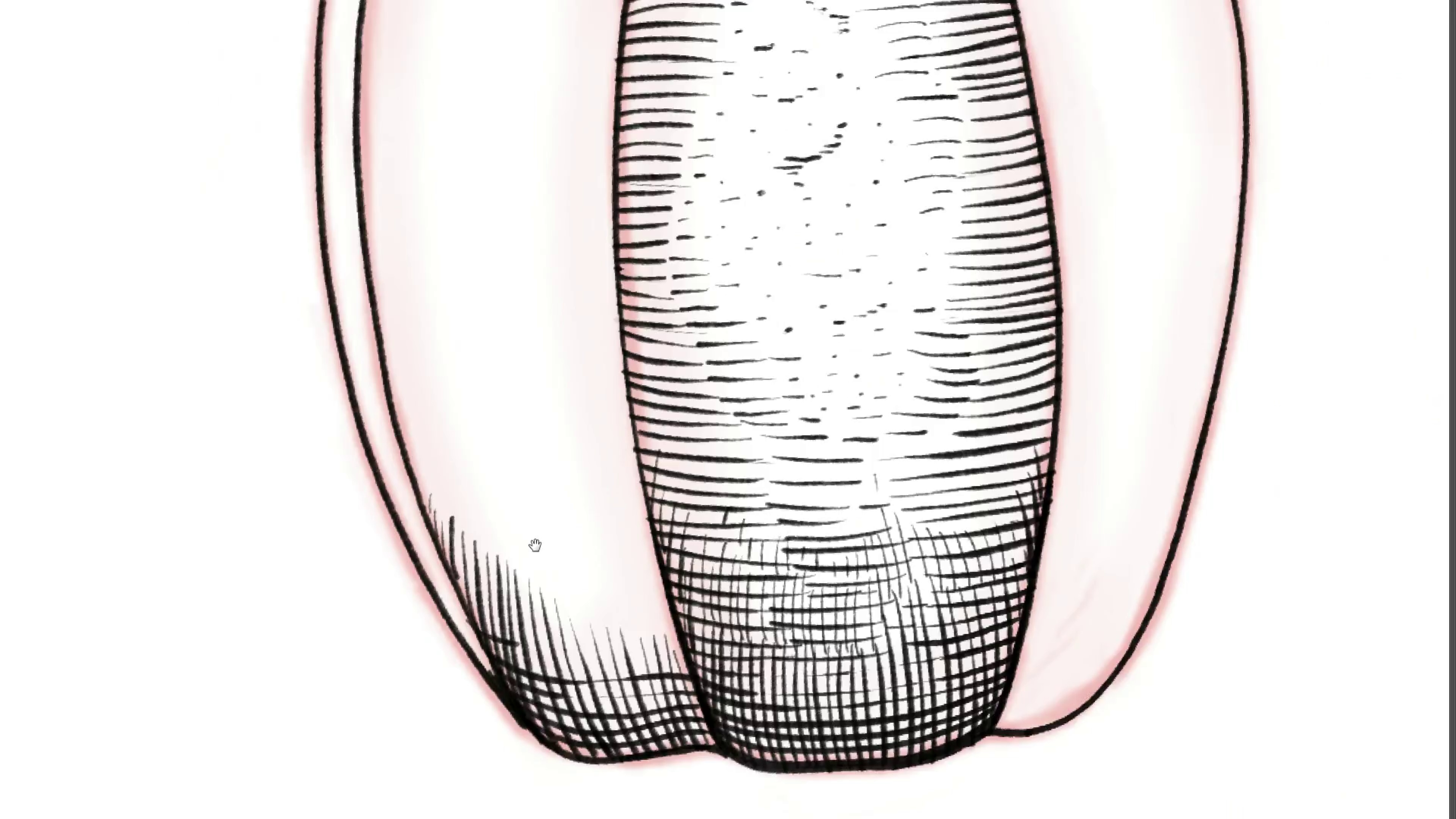 
left_click_drag(start_coordinate=[534, 500], to_coordinate=[530, 578])
 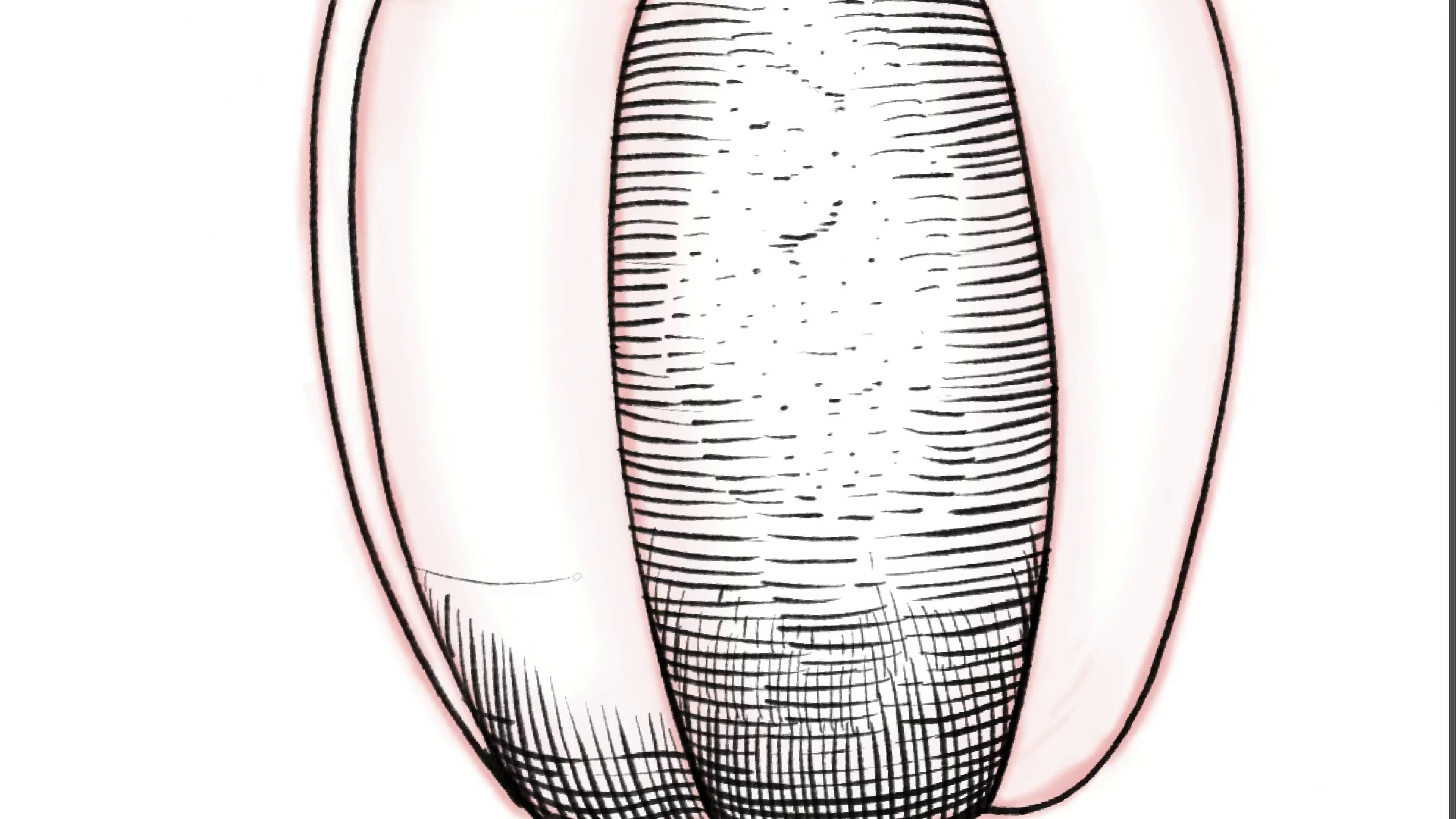 
key(Control+ControlLeft)
 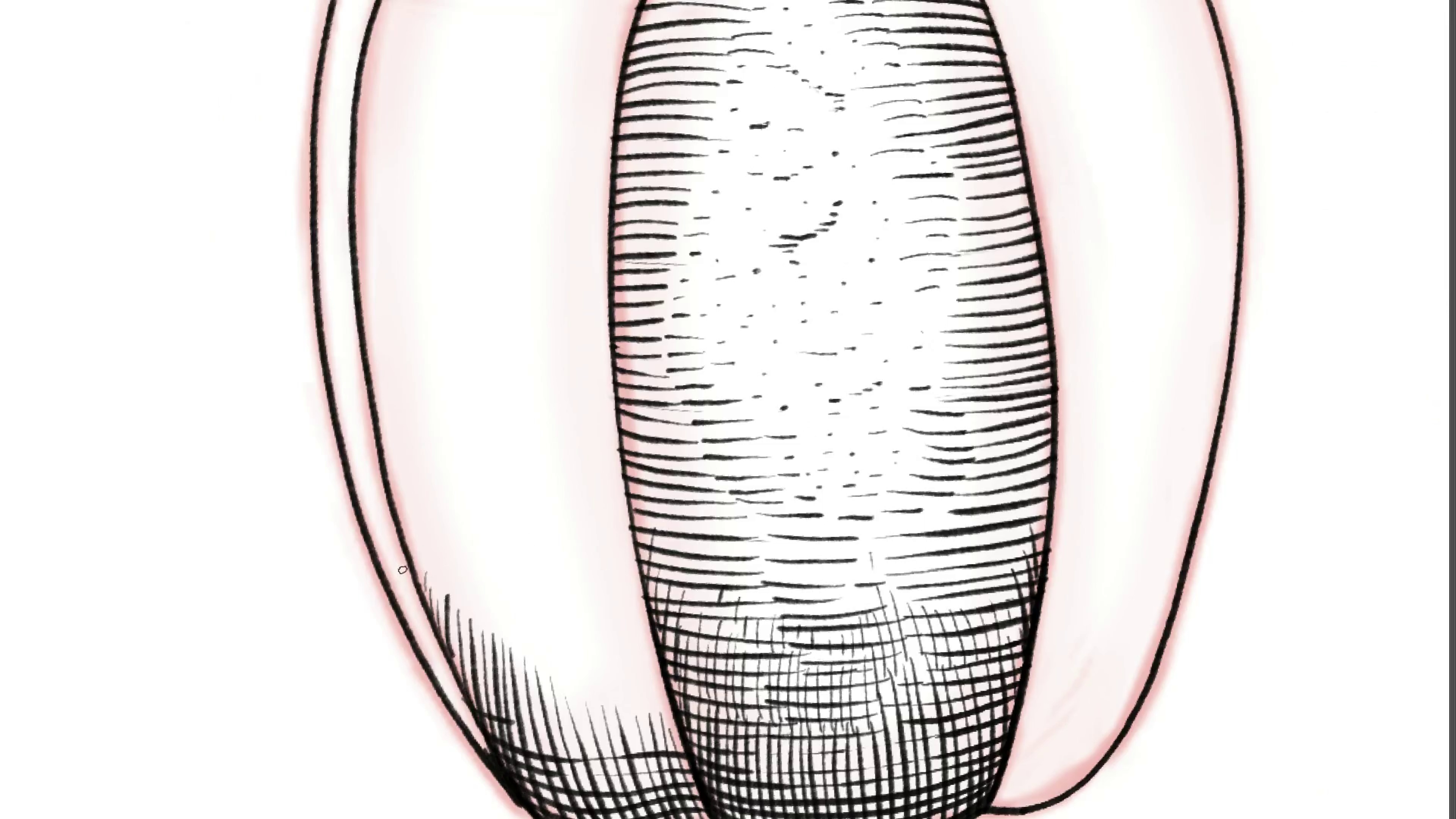 
key(Control+Z)
 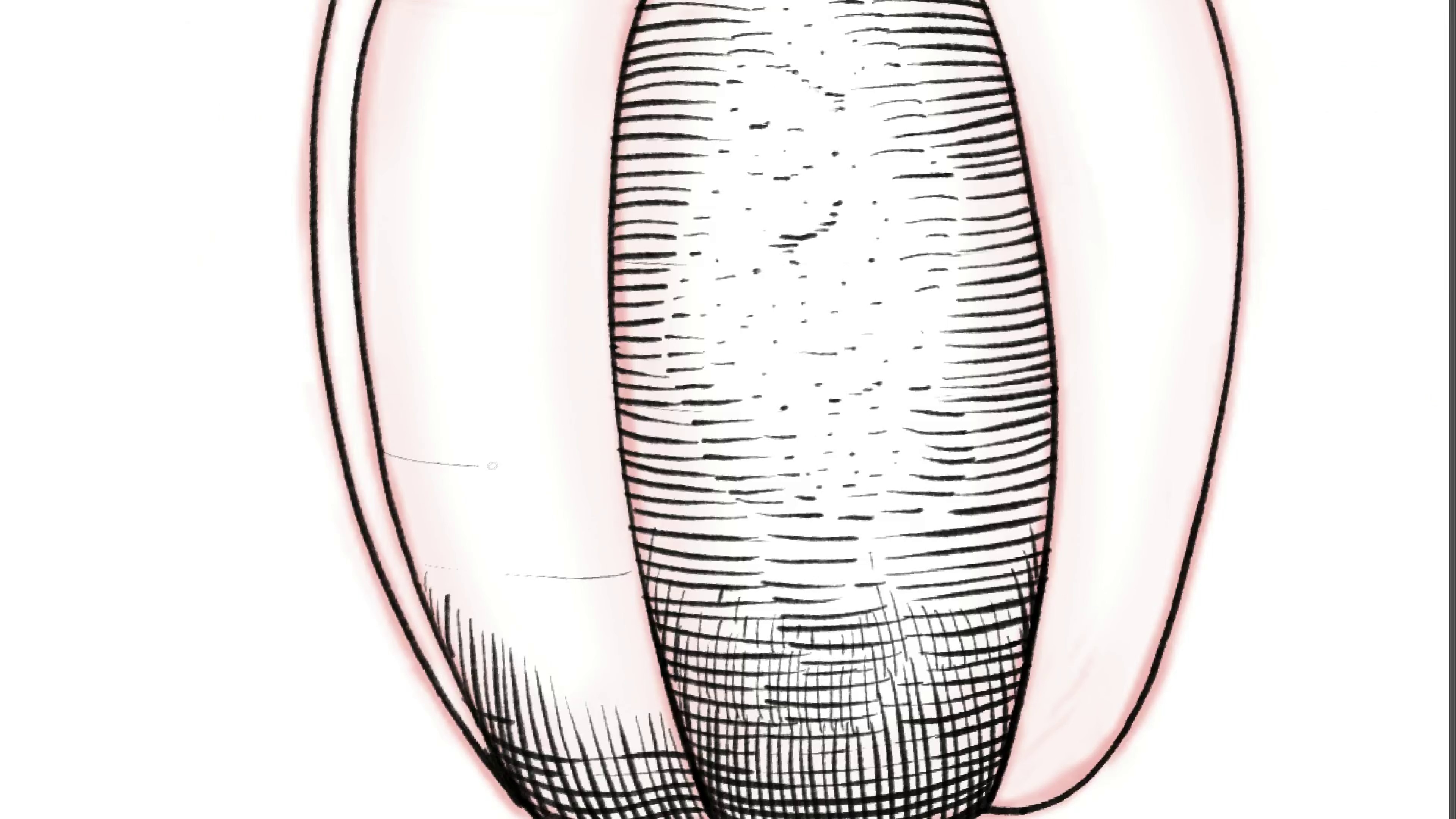 
hold_key(key=Space, duration=0.74)
 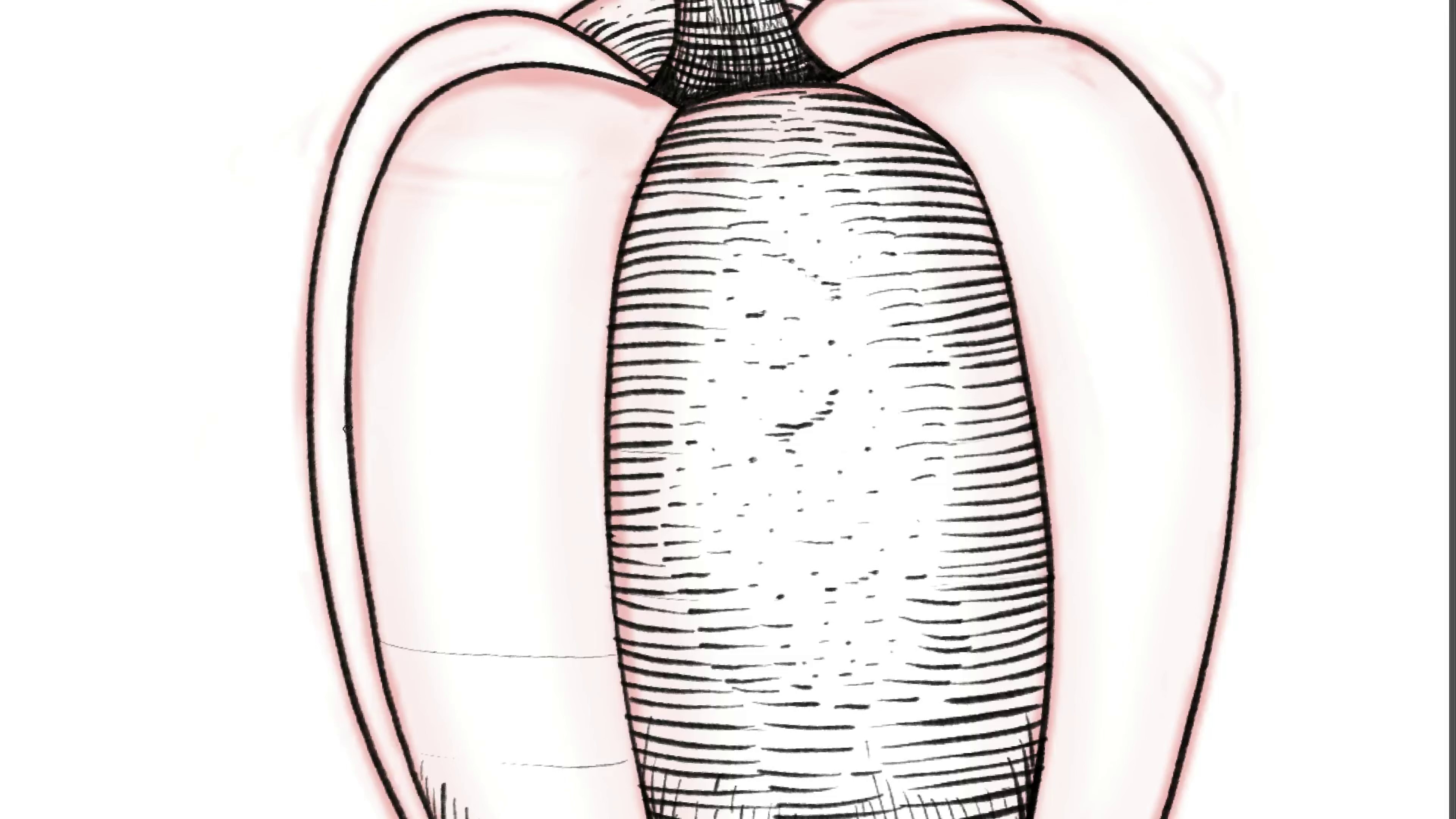 
left_click_drag(start_coordinate=[545, 352], to_coordinate=[542, 541])
 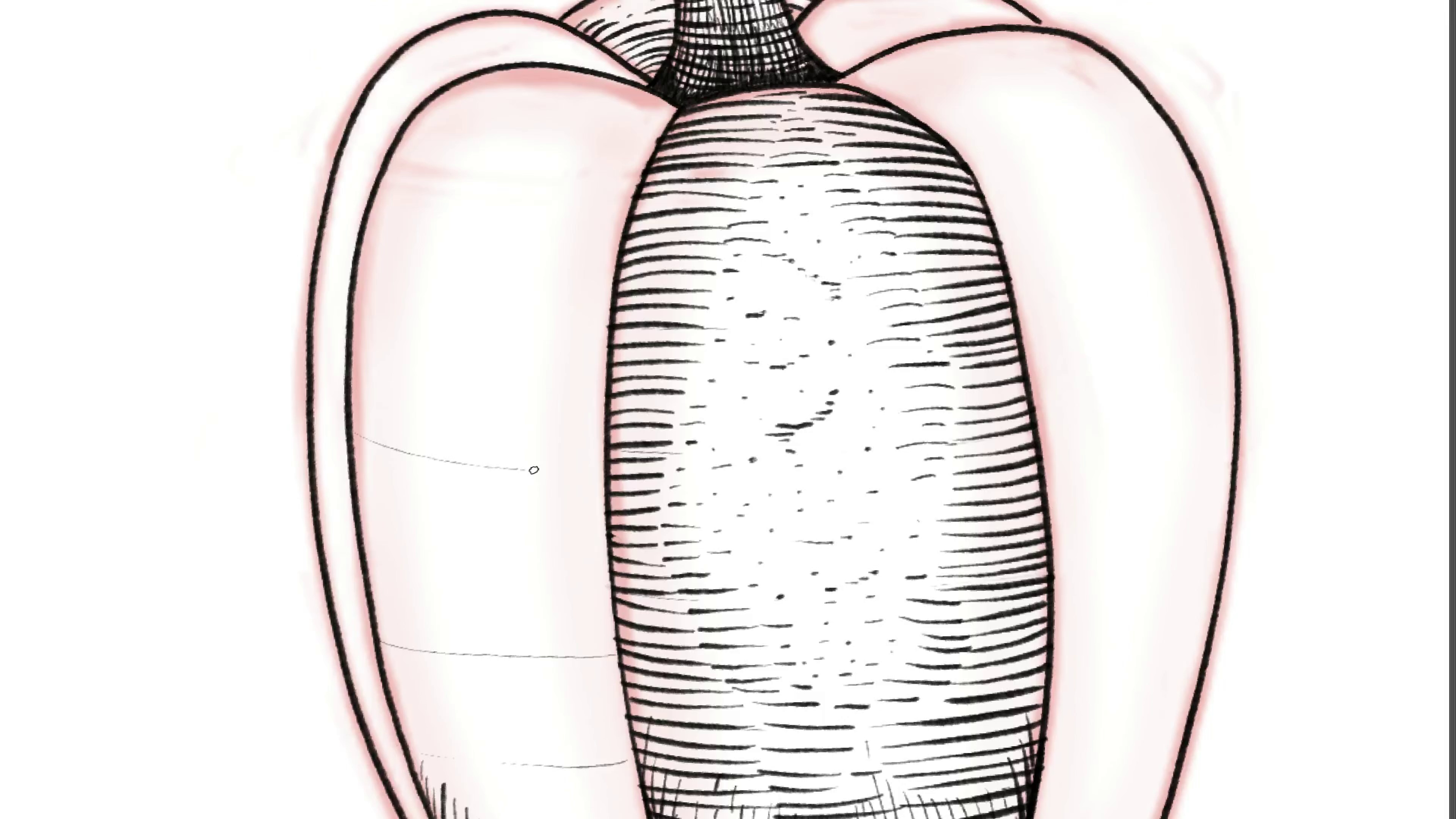 
hold_key(key=Space, duration=0.64)
 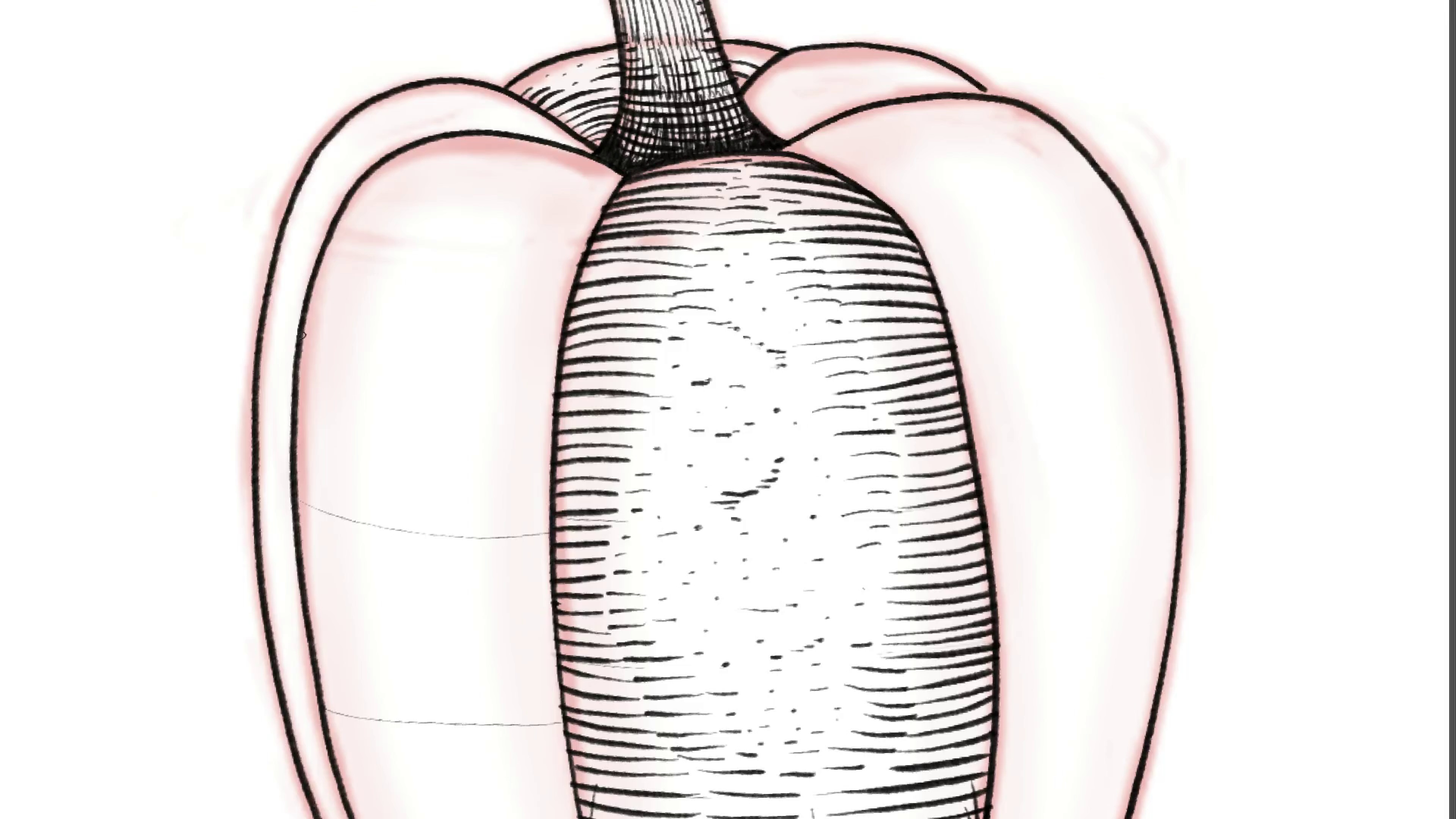 
left_click_drag(start_coordinate=[551, 365], to_coordinate=[497, 433])
 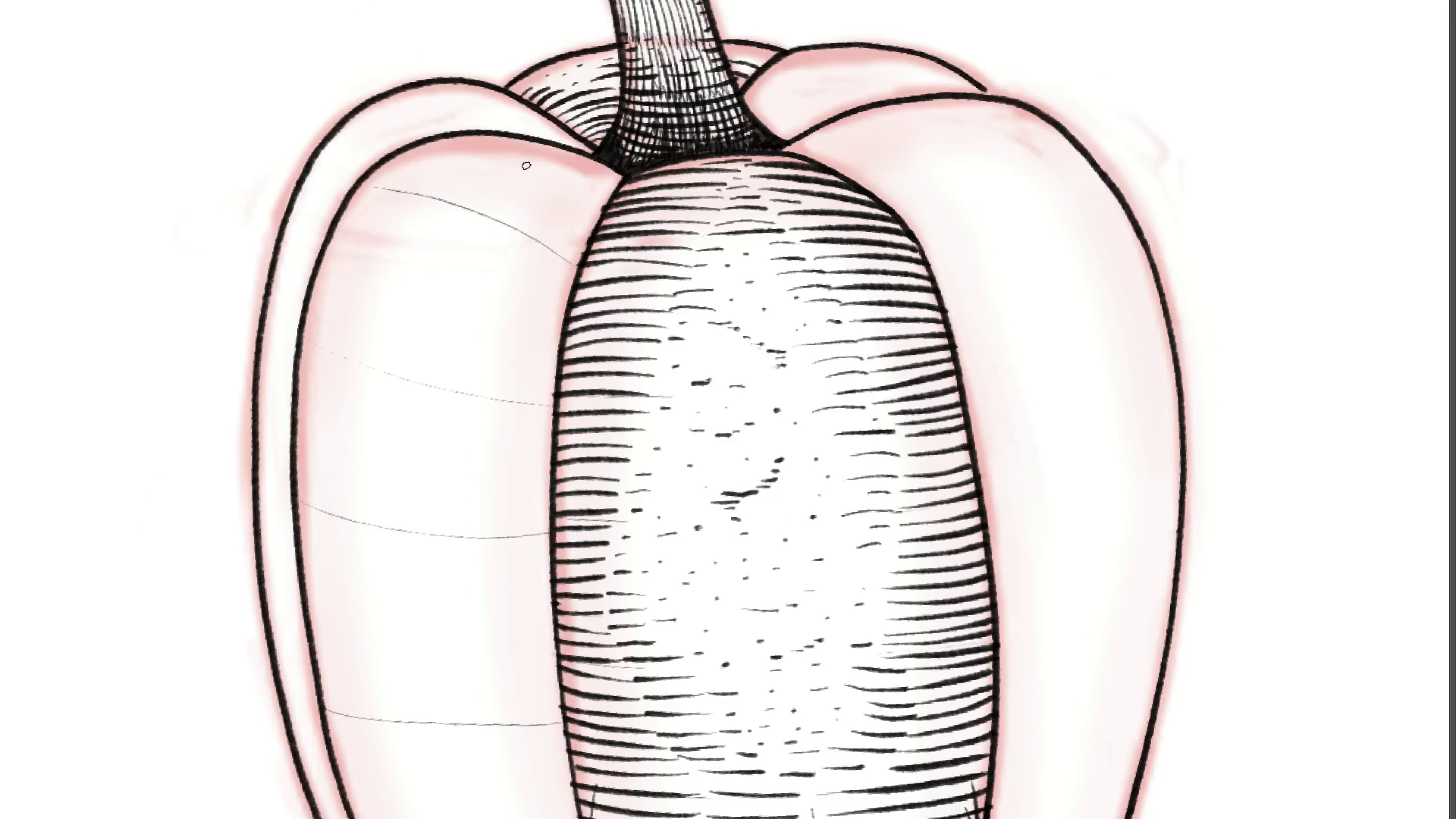 
wait(6.37)
 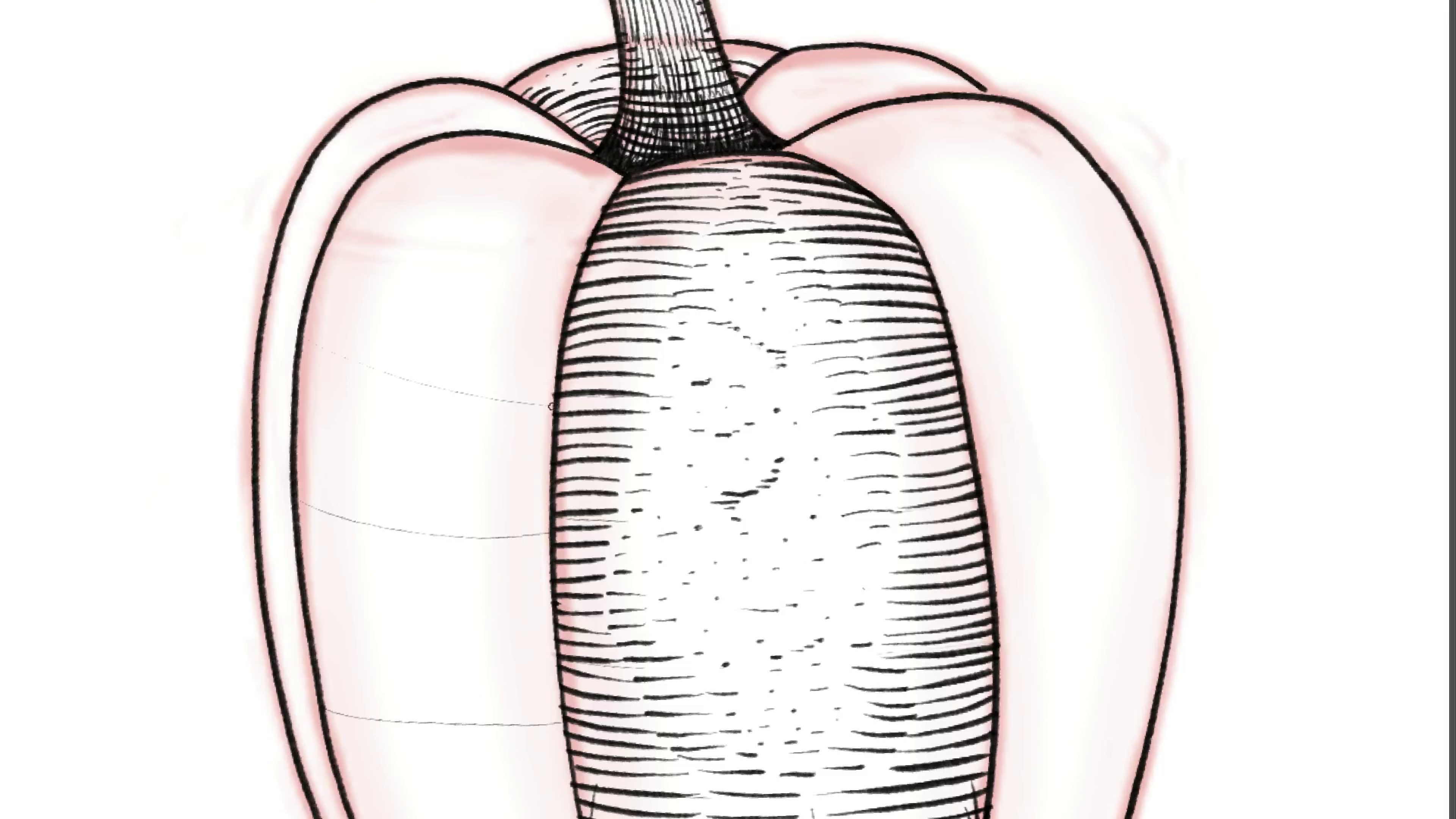 
hold_key(key=Space, duration=1.77)
 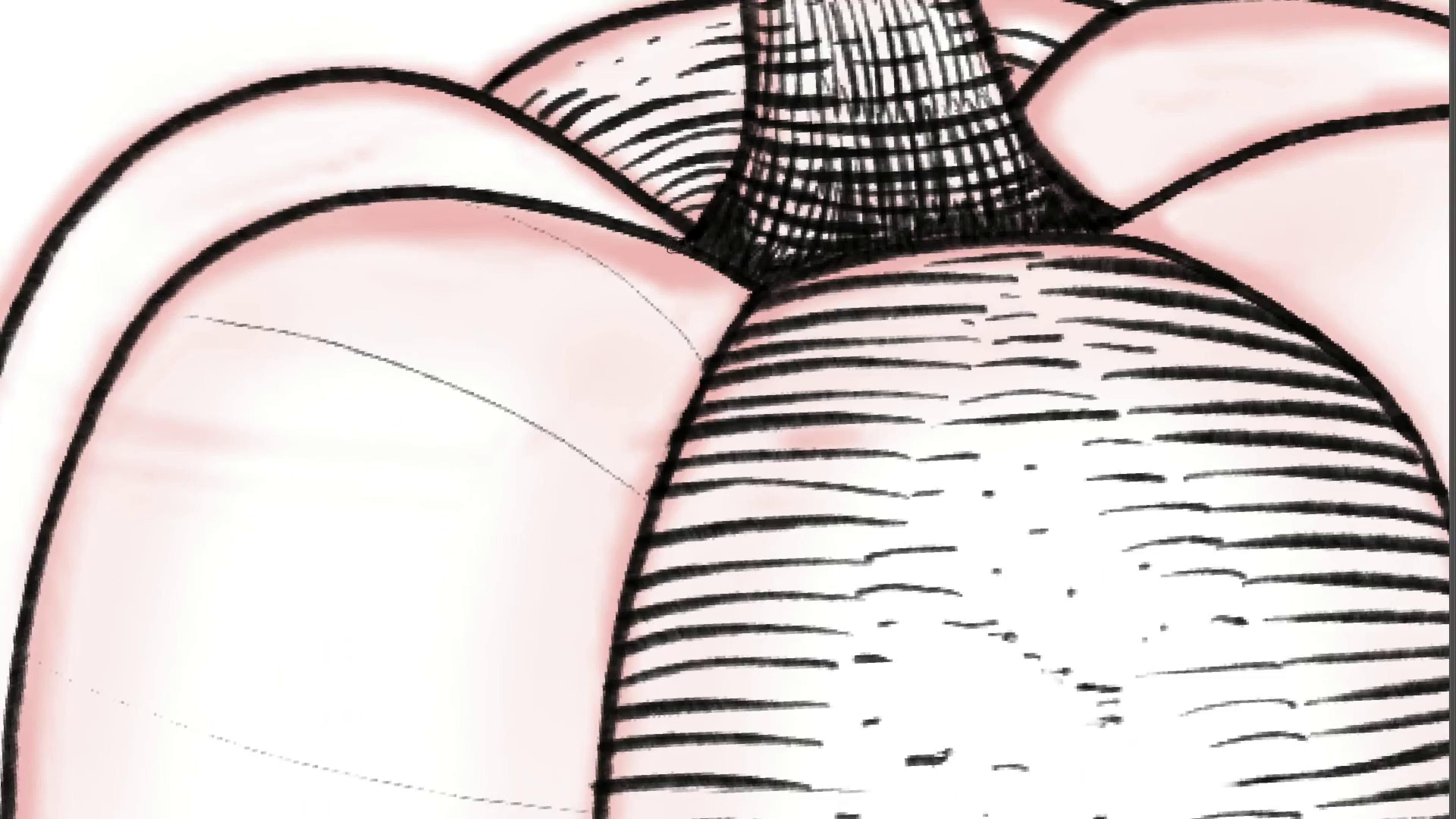 
left_click_drag(start_coordinate=[544, 135], to_coordinate=[594, 193])
 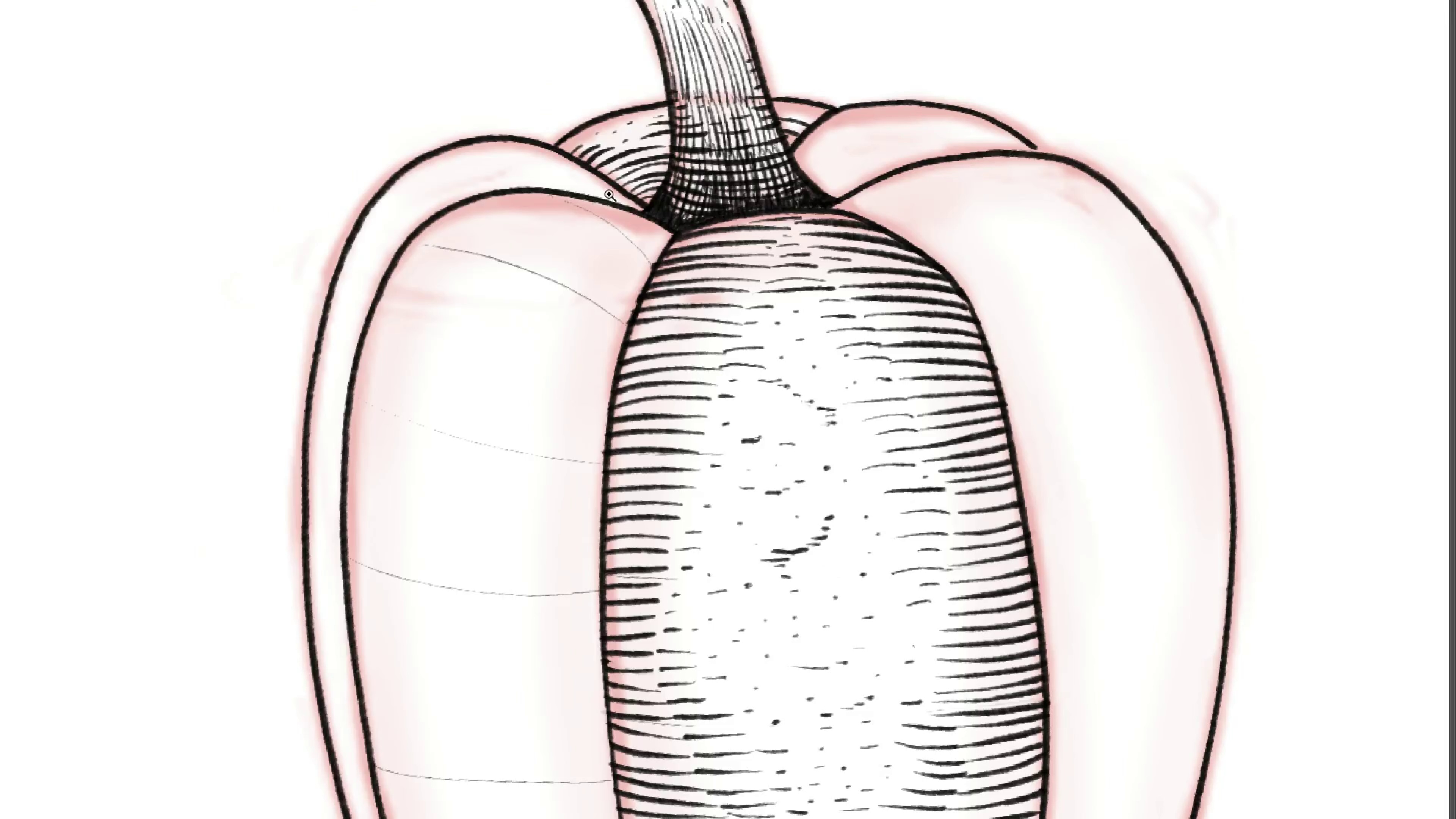 
hold_key(key=ControlLeft, duration=0.95)
left_click_drag(start_coordinate=[611, 189], to_coordinate=[641, 229])
 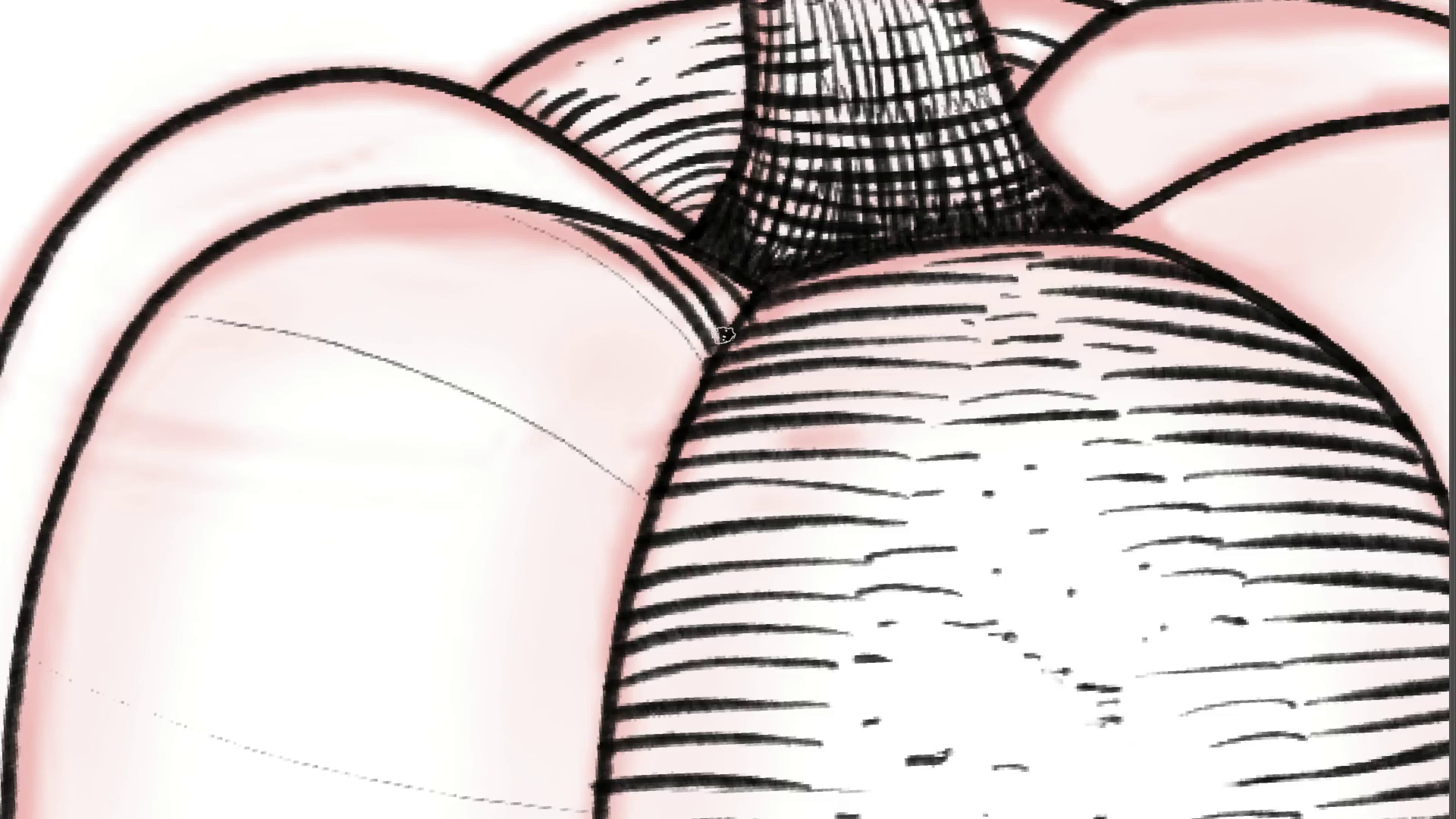 
wait(6.42)
 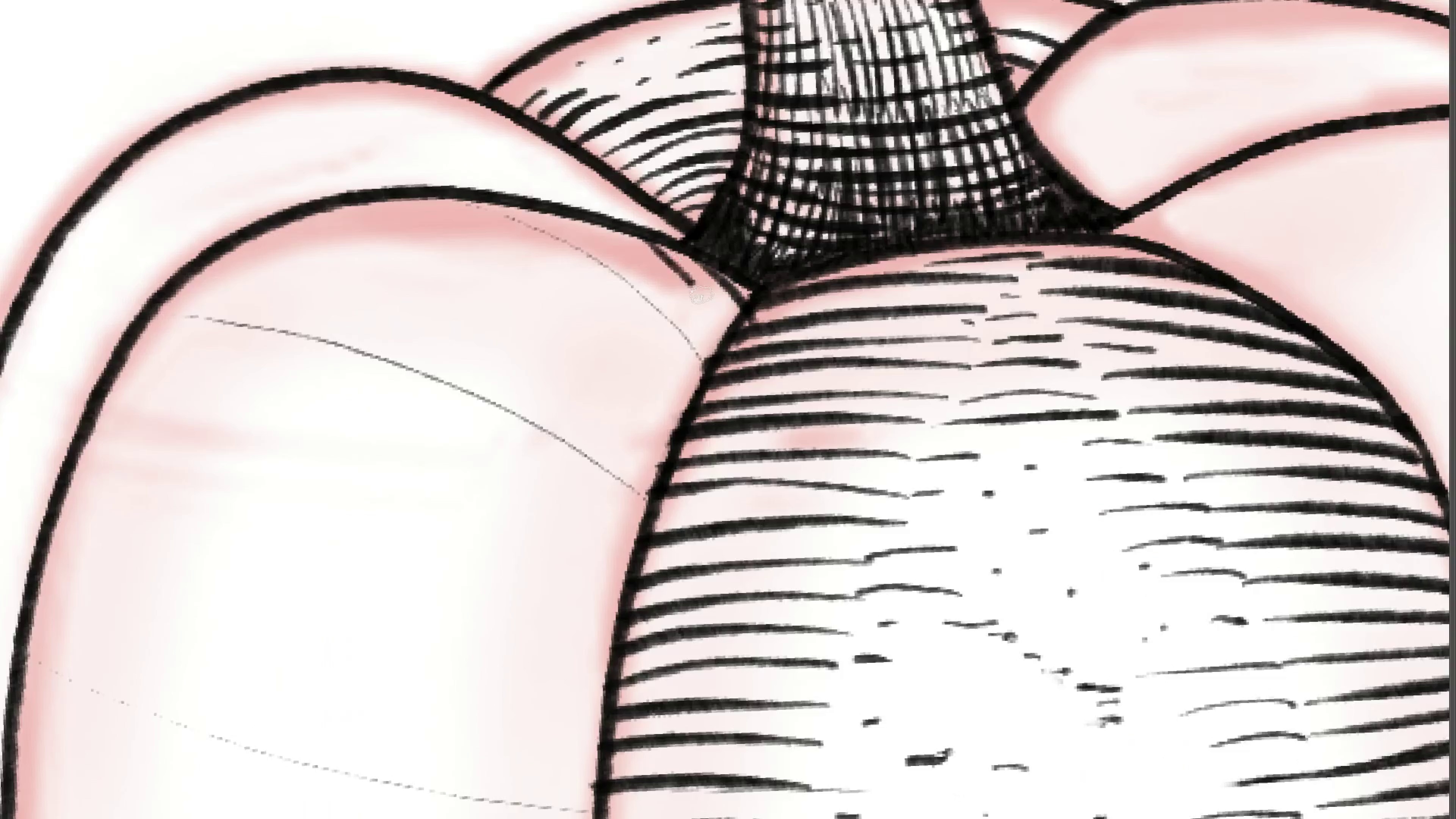 
key(Control+ControlLeft)
 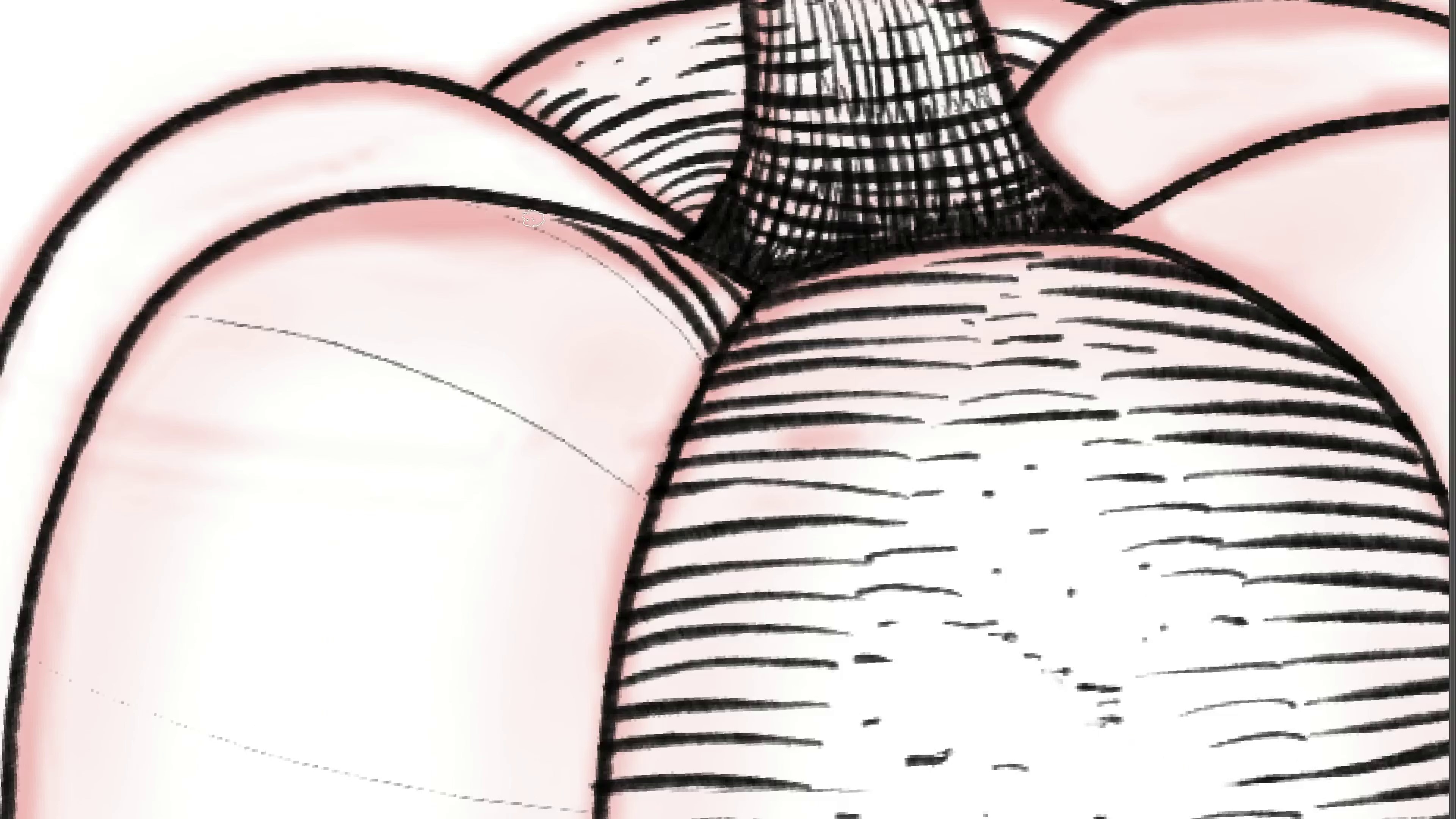 
key(Control+Z)
 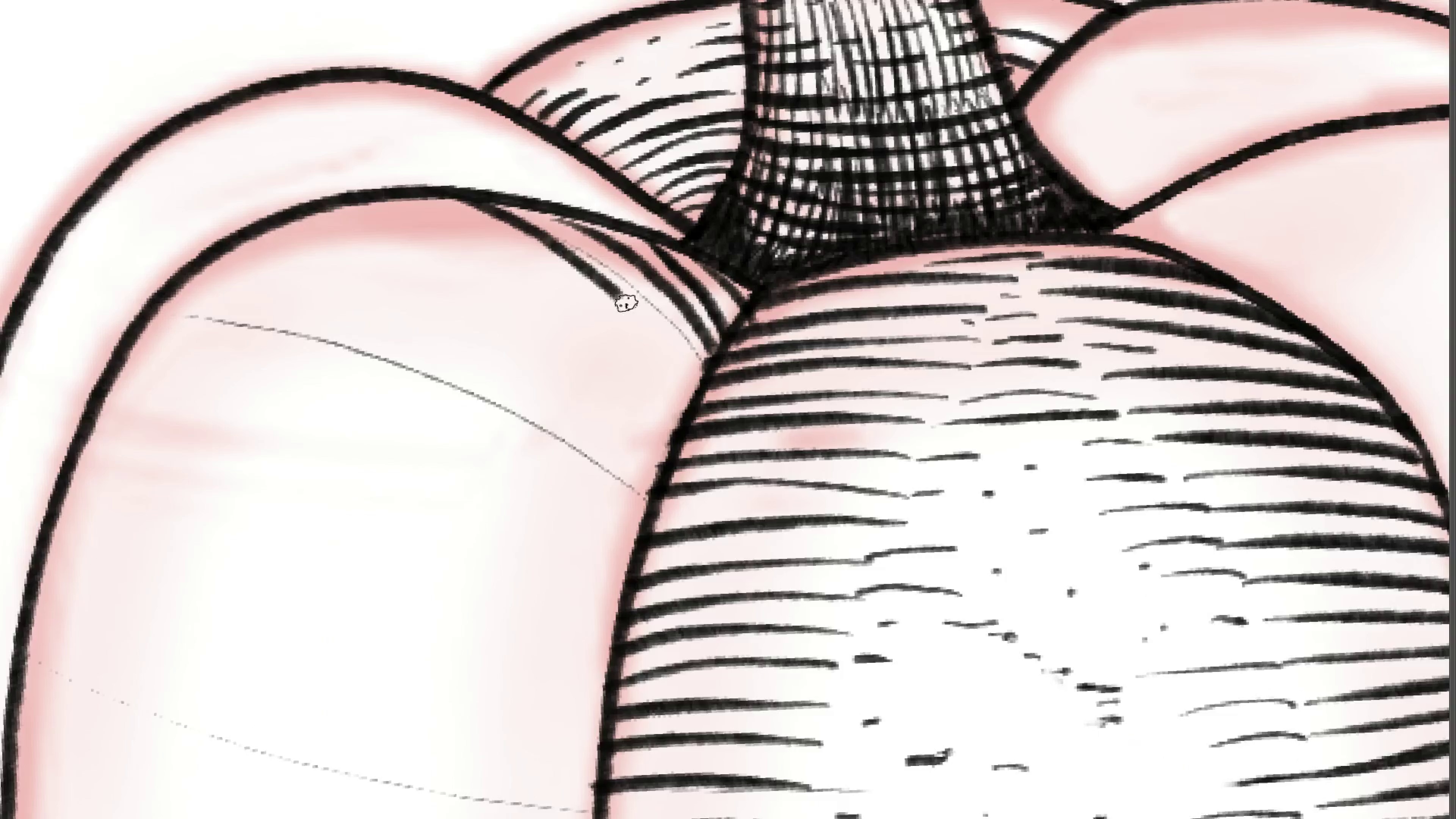 
key(Z)
 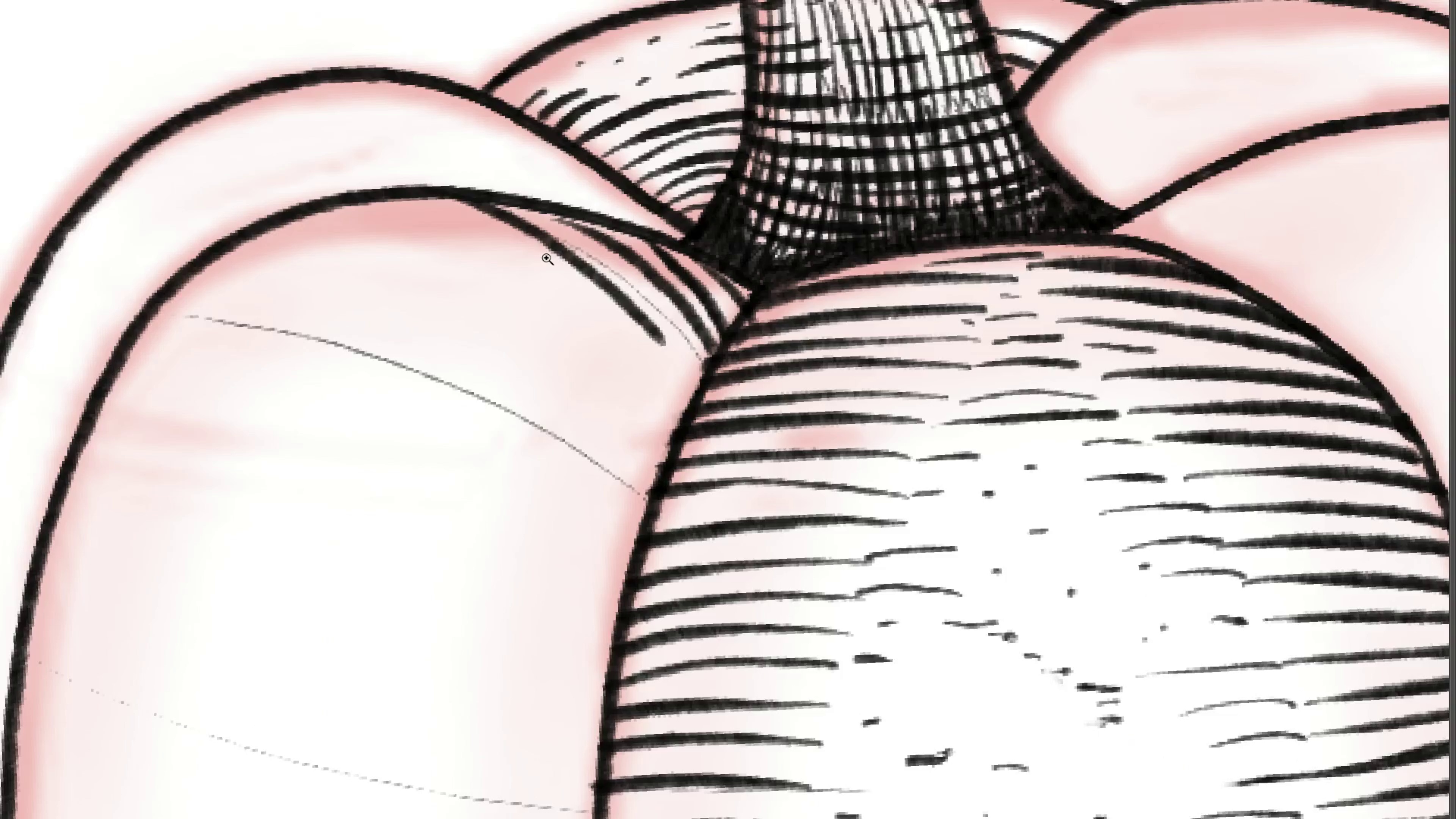 
key(Control+ControlLeft)
 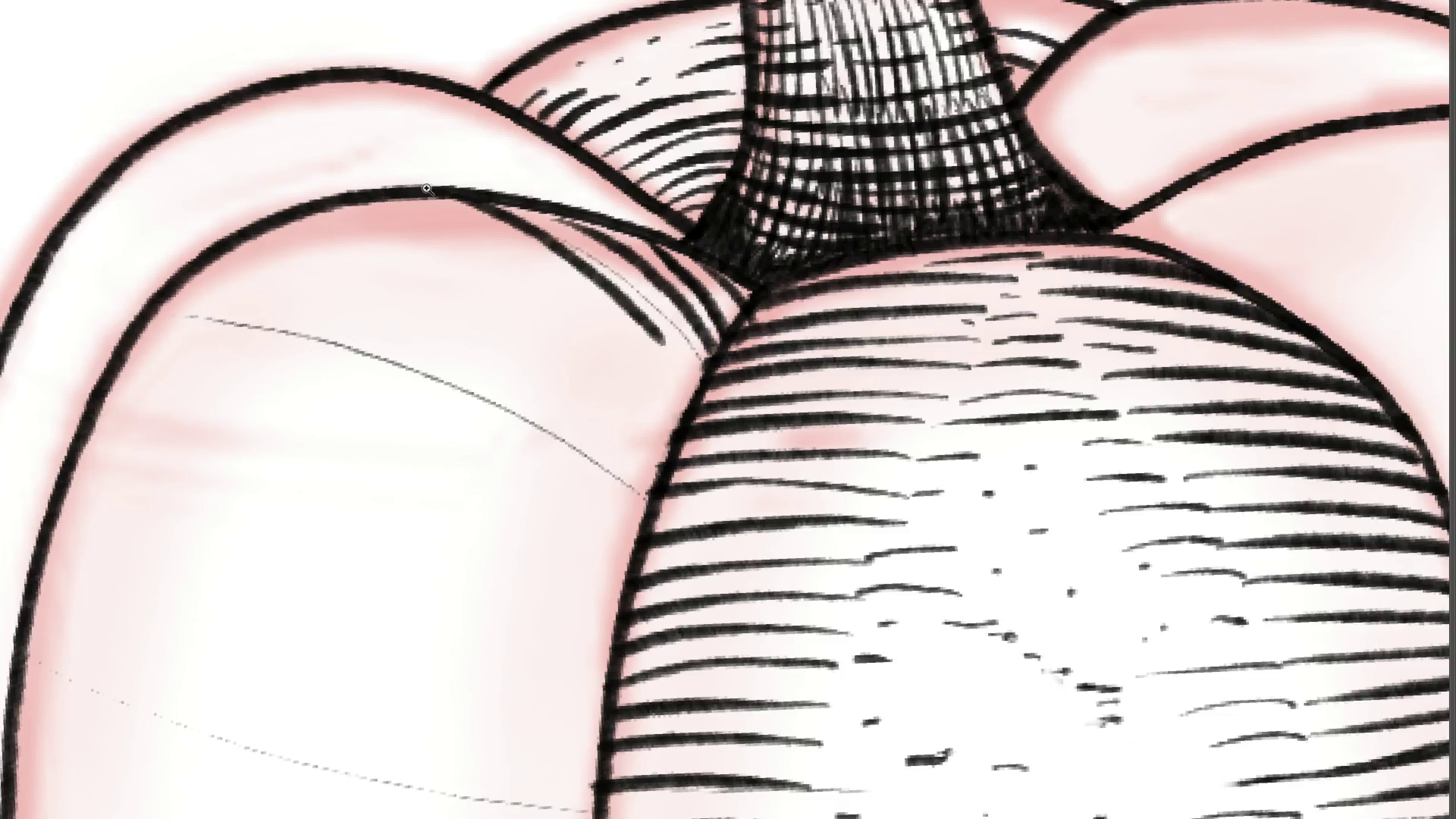 
key(Control+Z)
 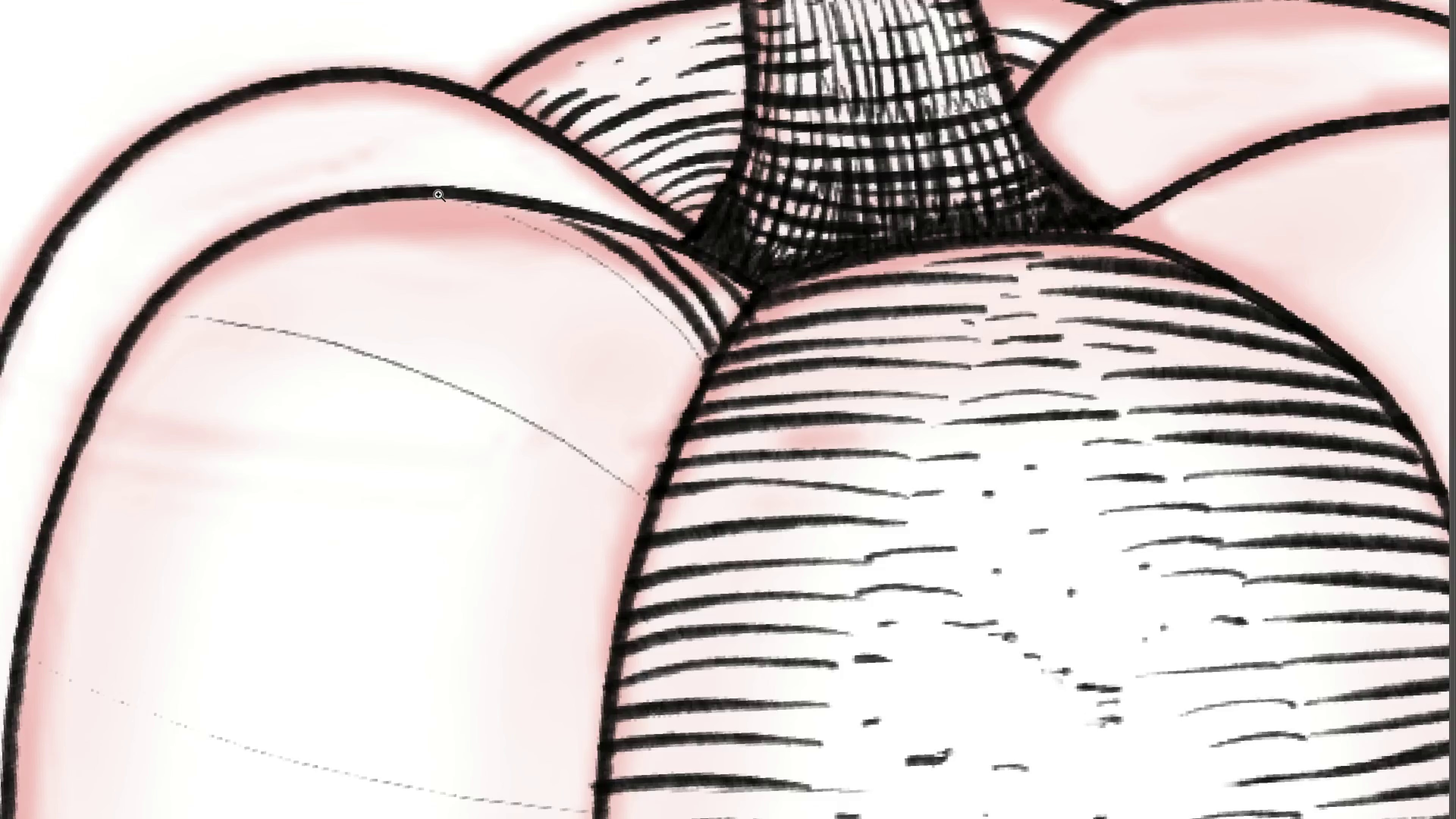 
key(B)
 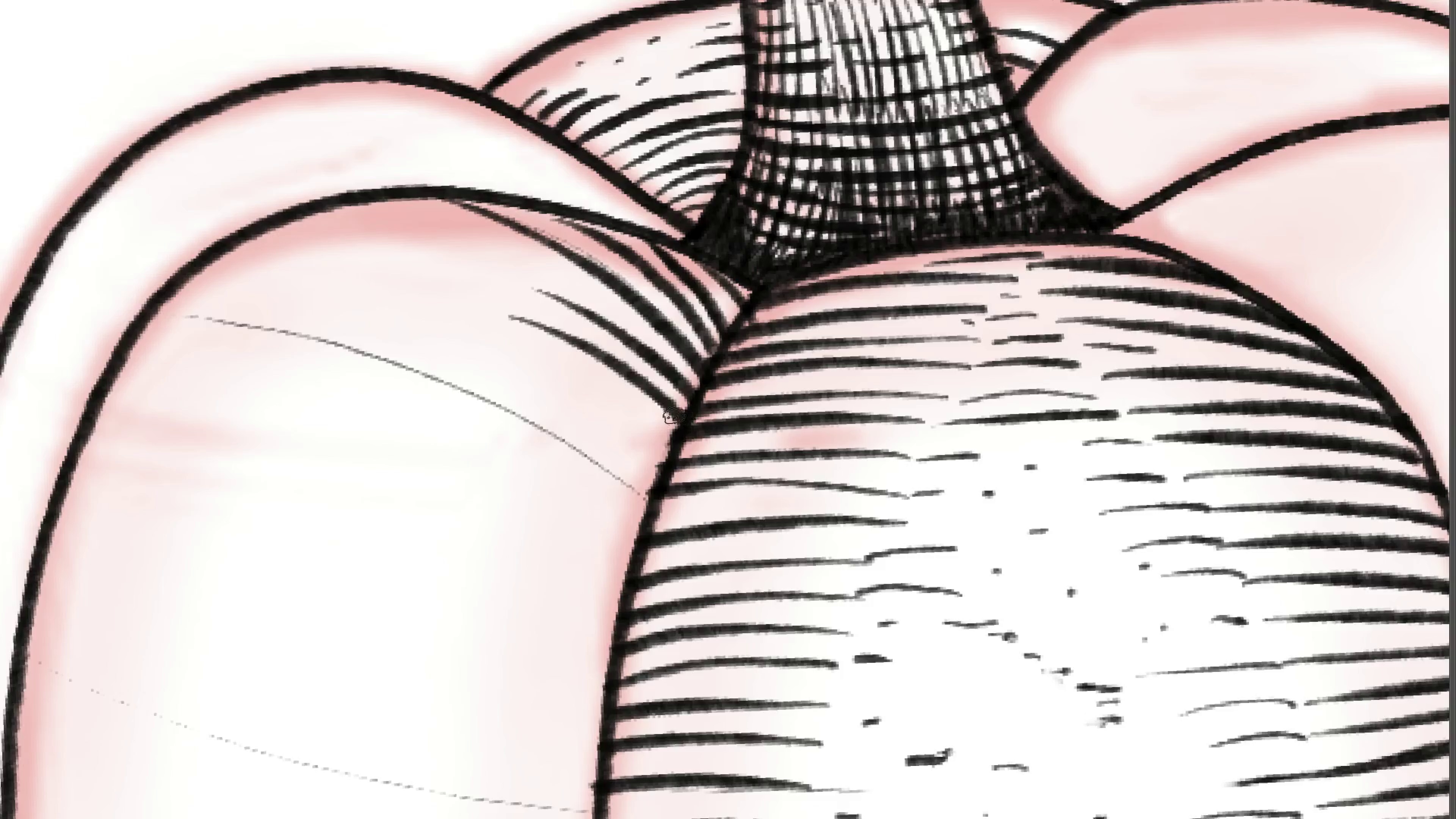 
wait(6.18)
 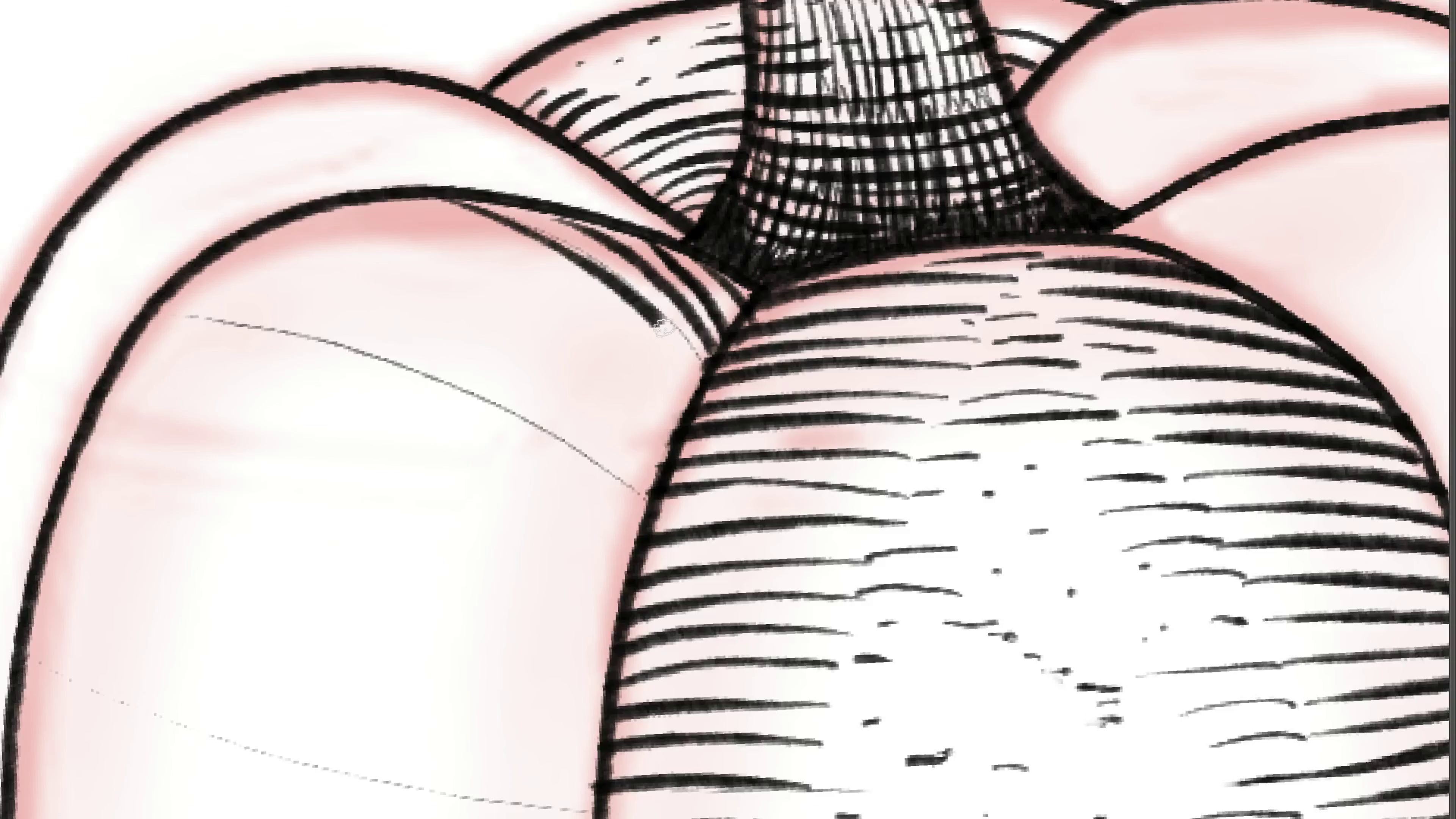 
hold_key(key=Space, duration=0.62)
 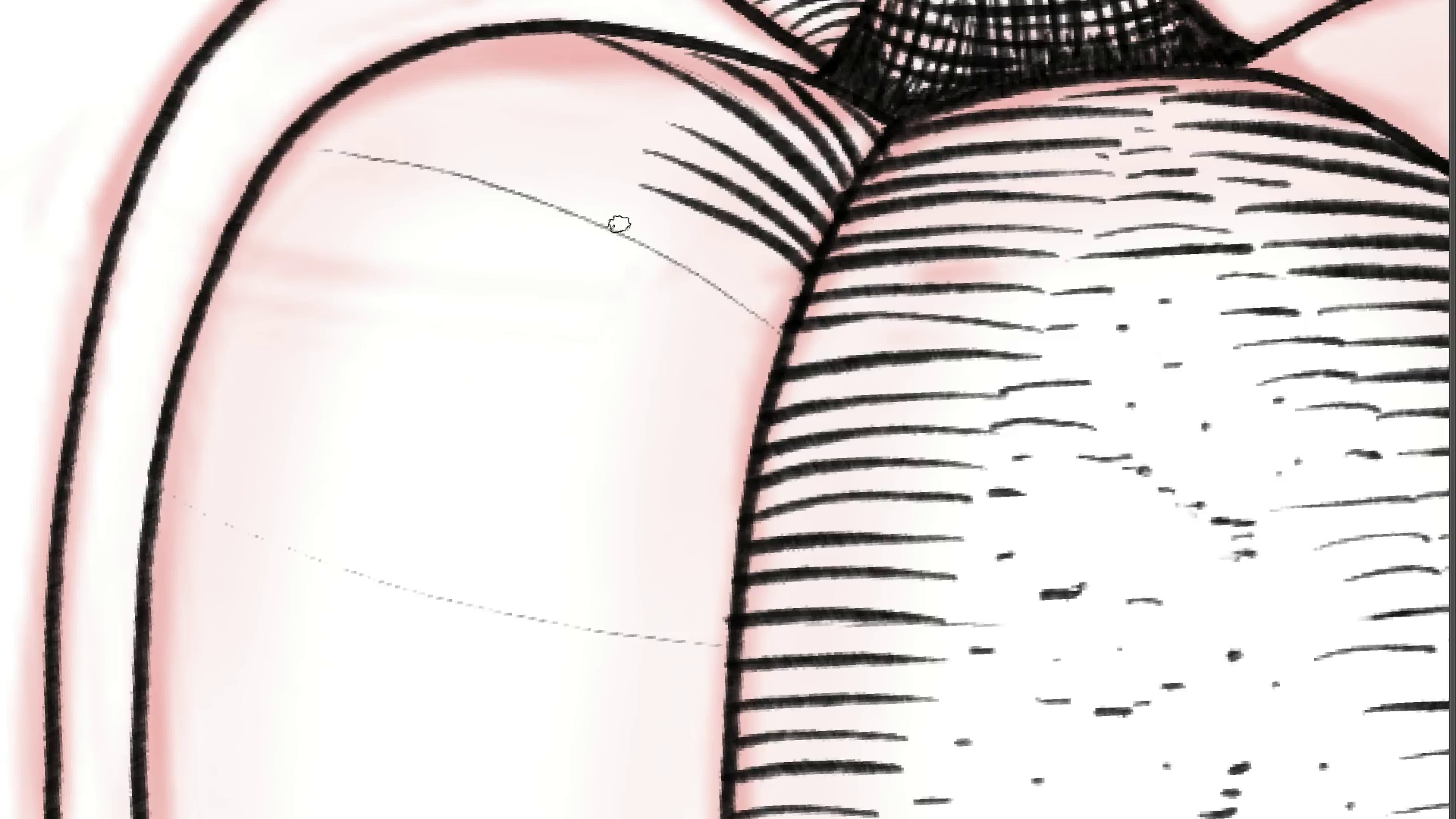 
left_click_drag(start_coordinate=[643, 384], to_coordinate=[777, 218])
 